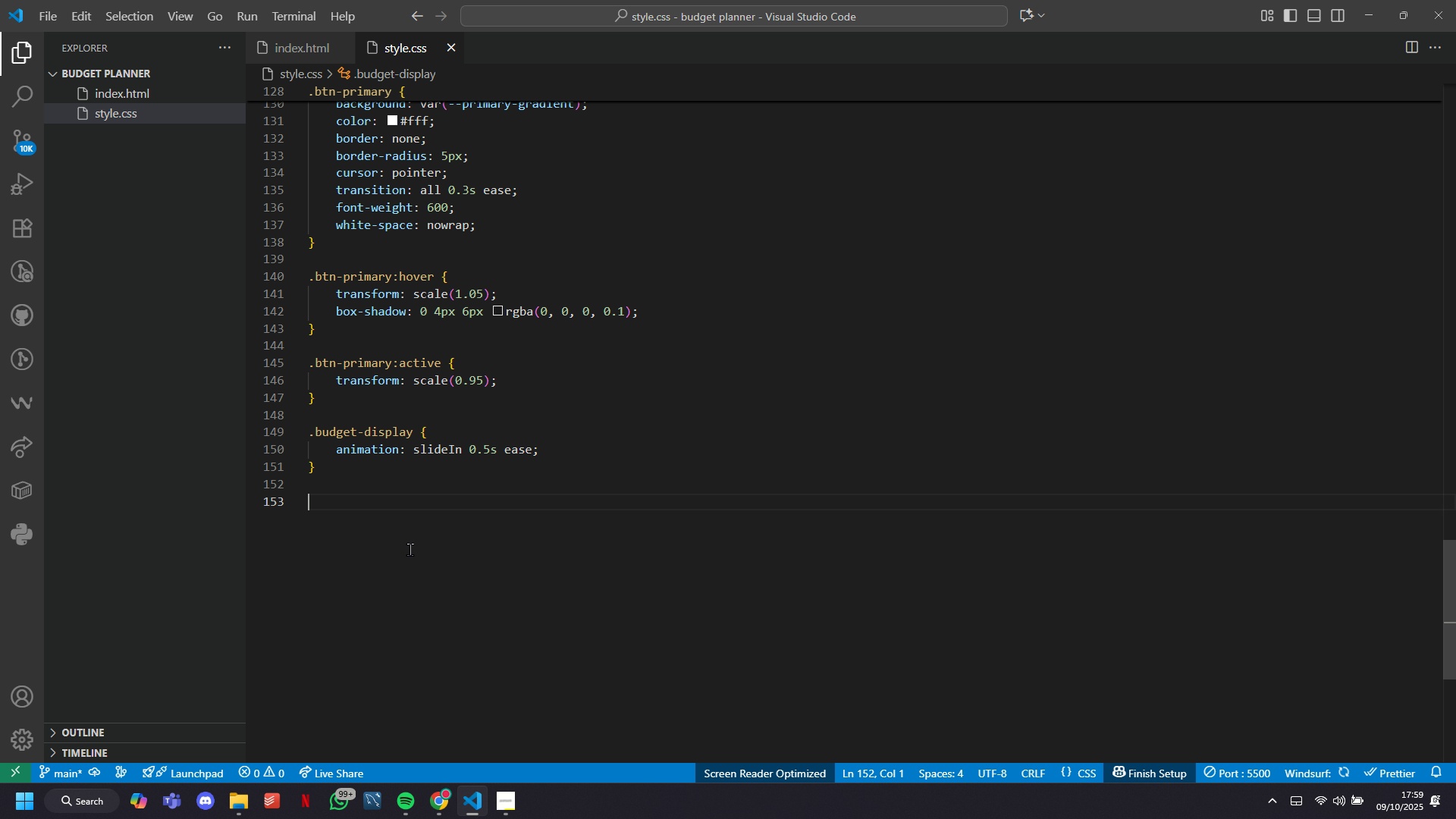 
key(Enter)
 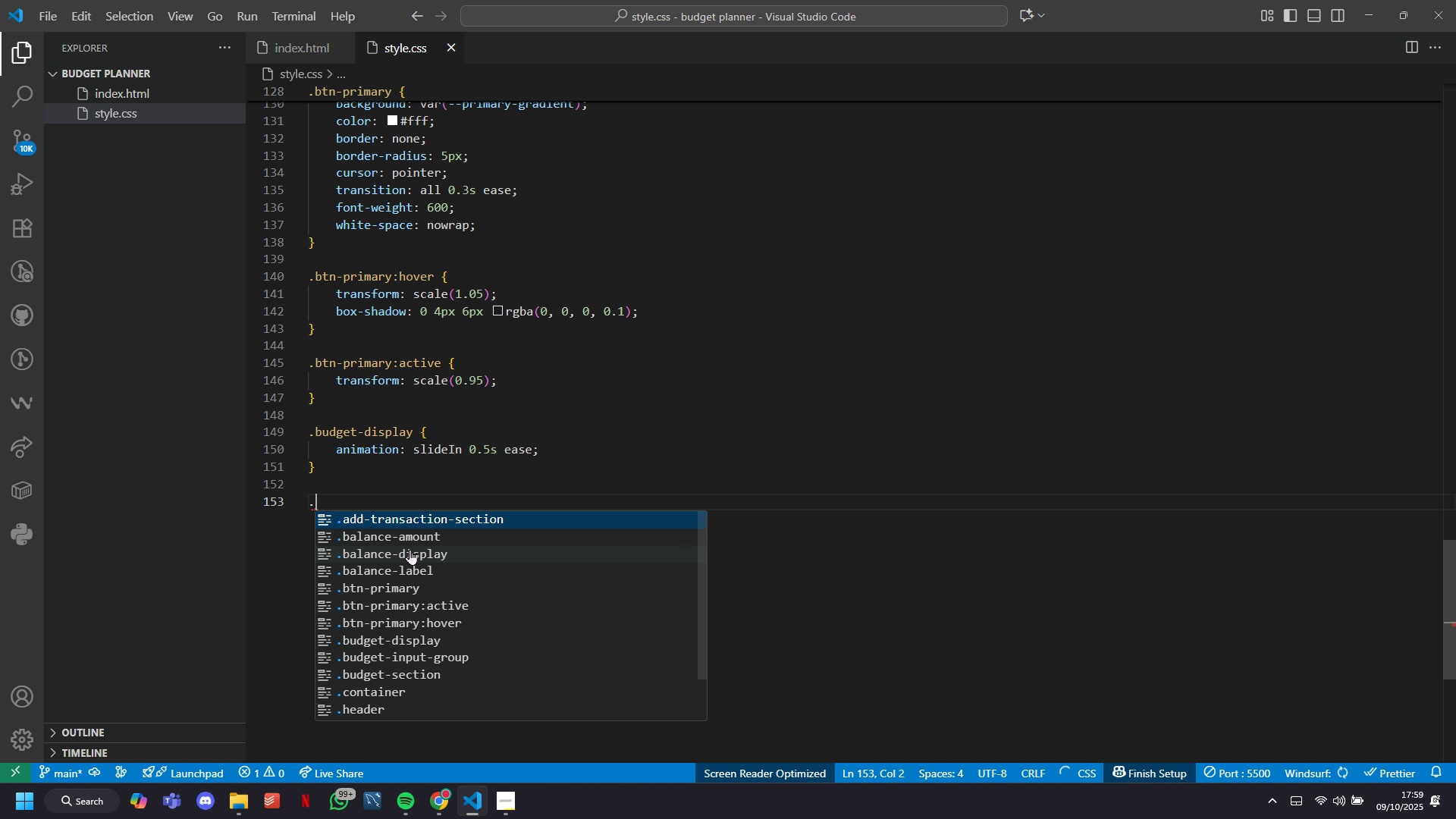 
type(budget-info {)
 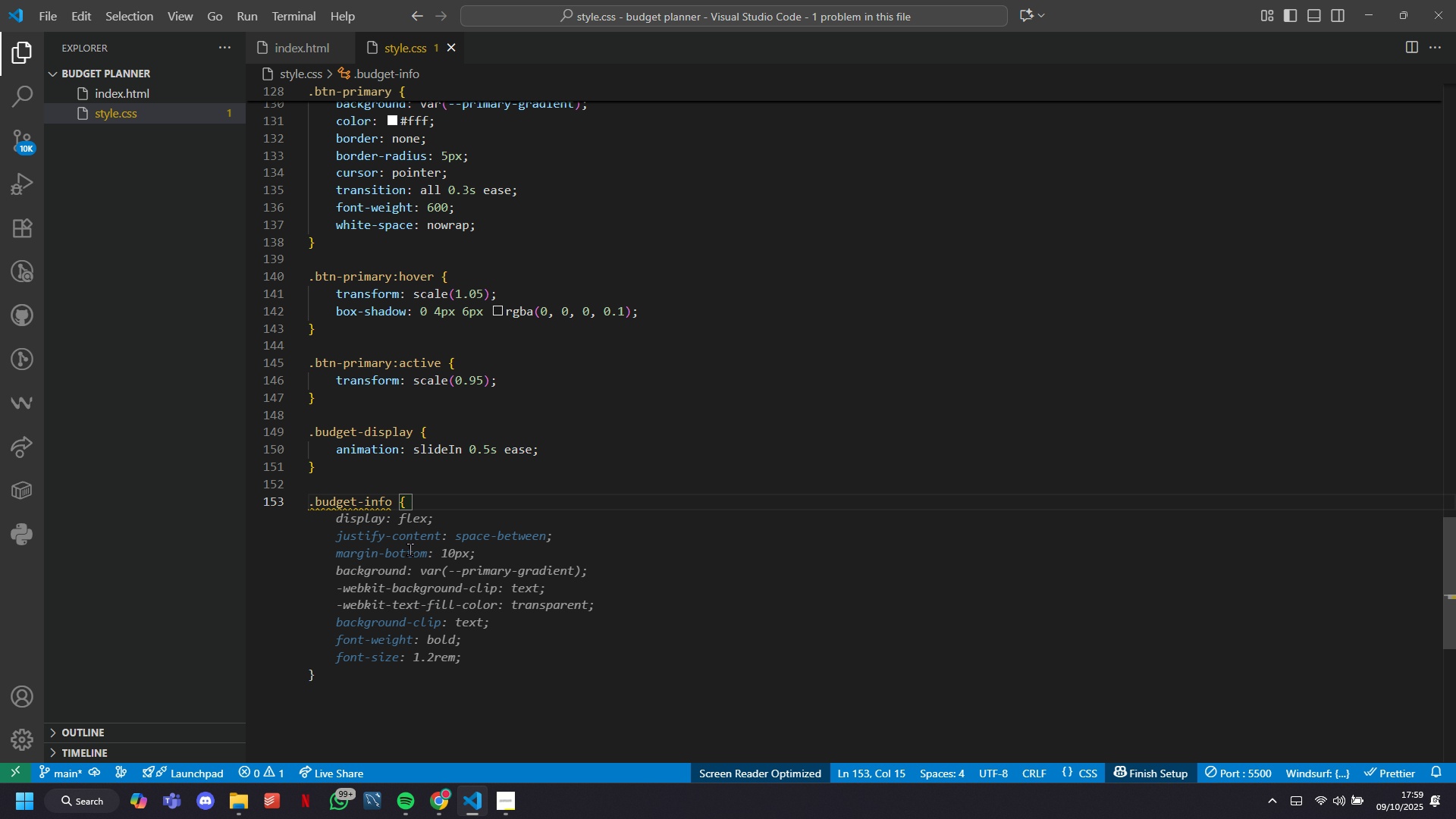 
key(Shift+Enter)
 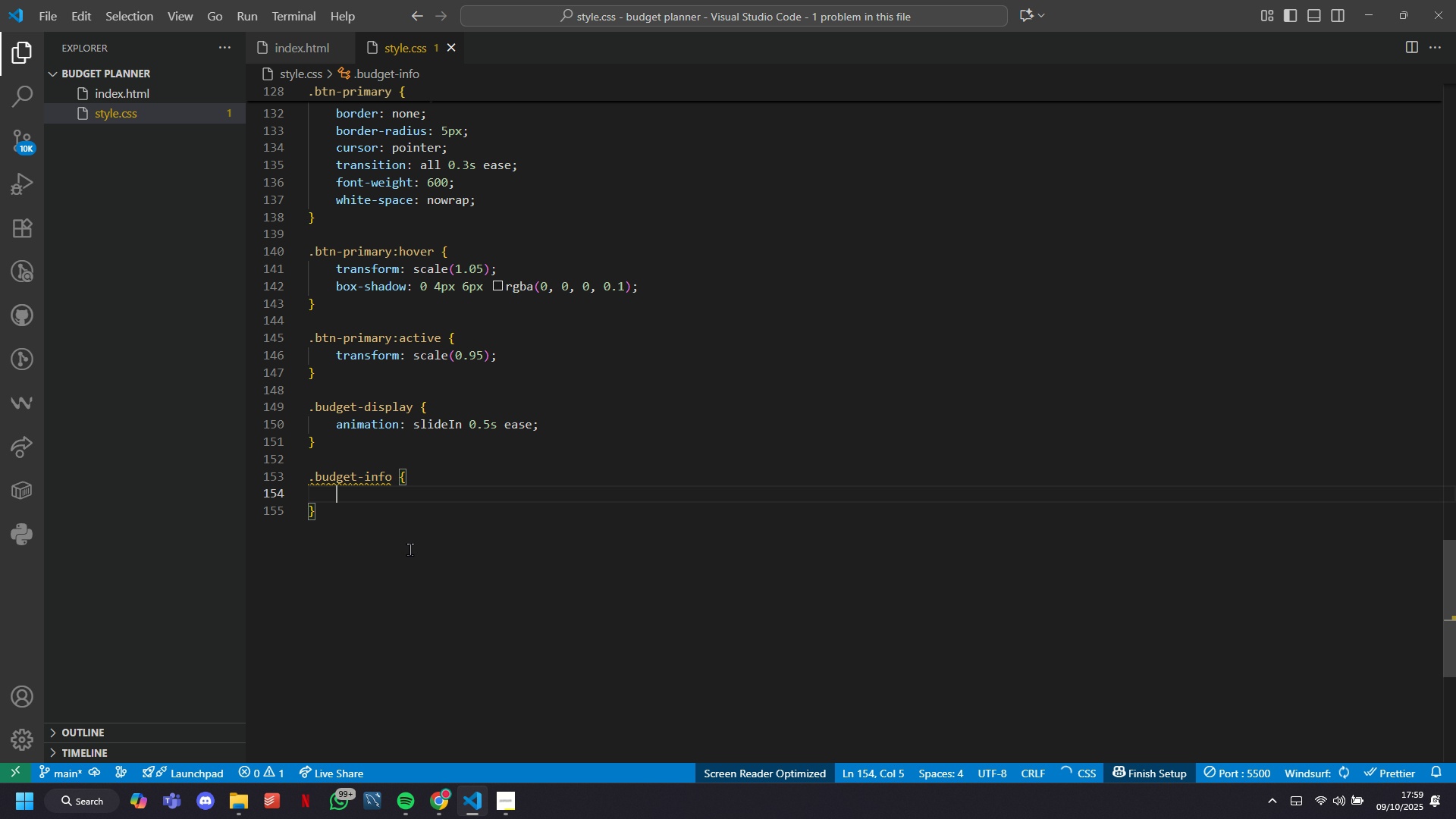 
type(display: grid;)
 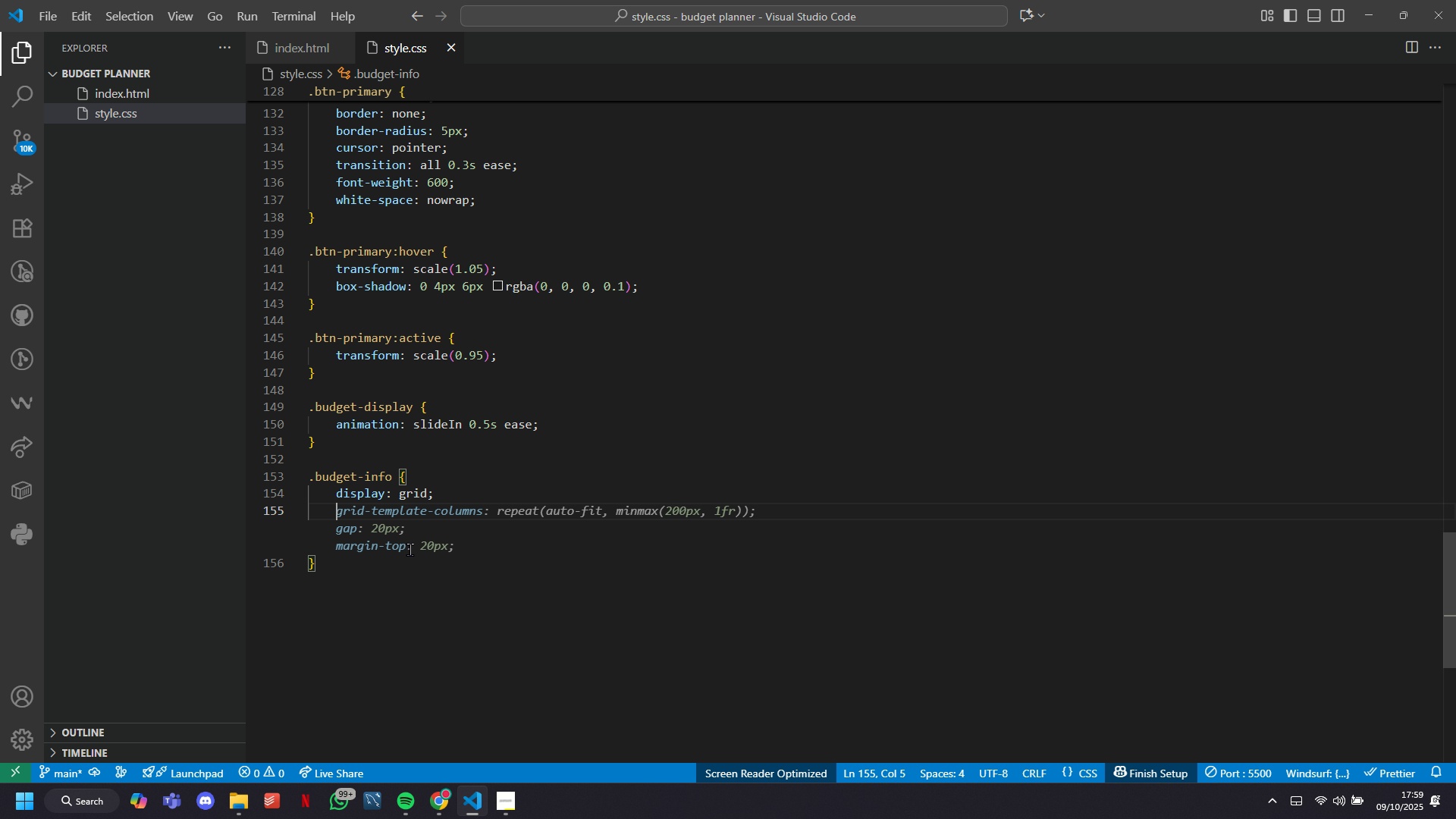 
key(Enter)
 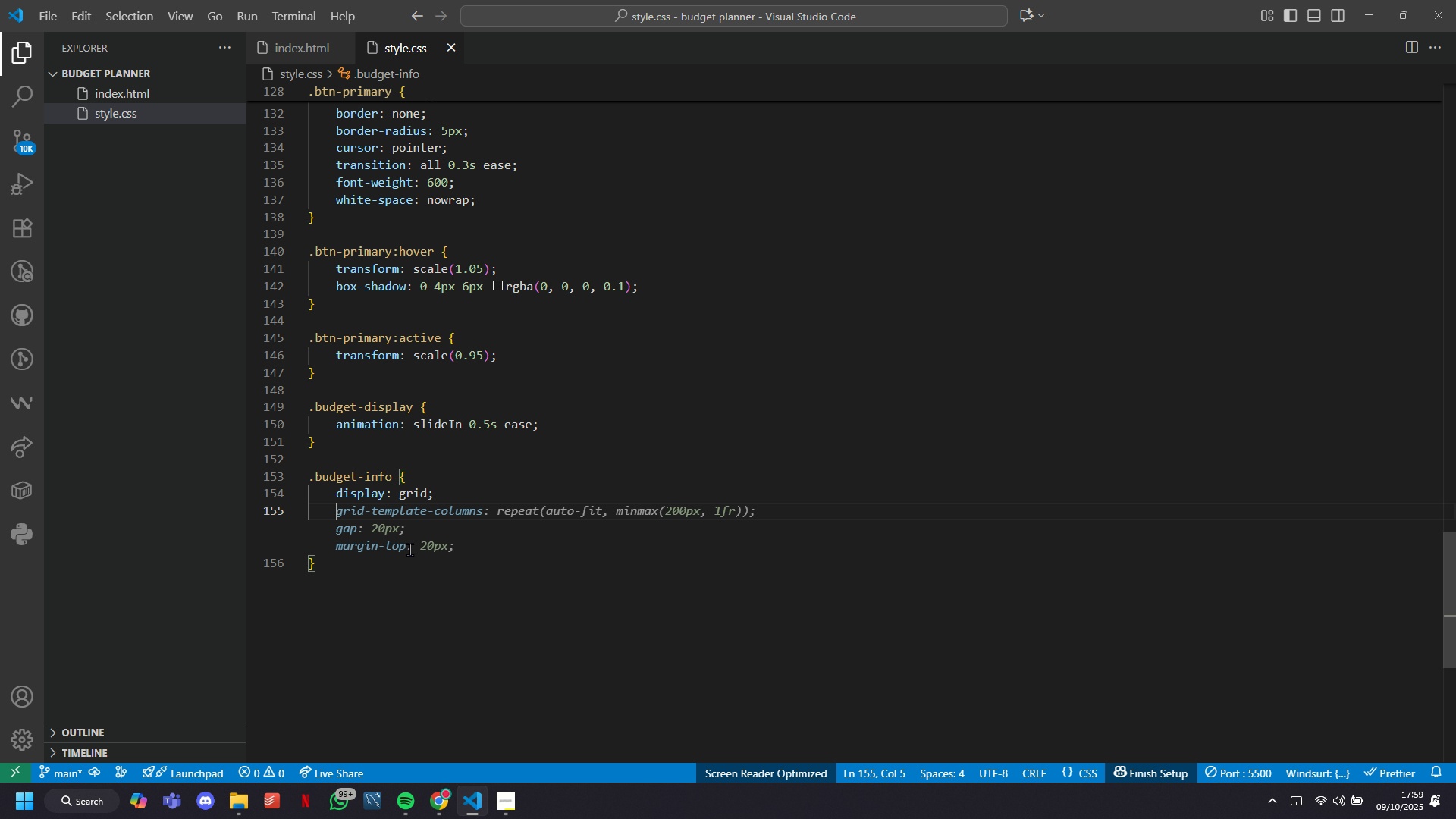 
key(Tab)
 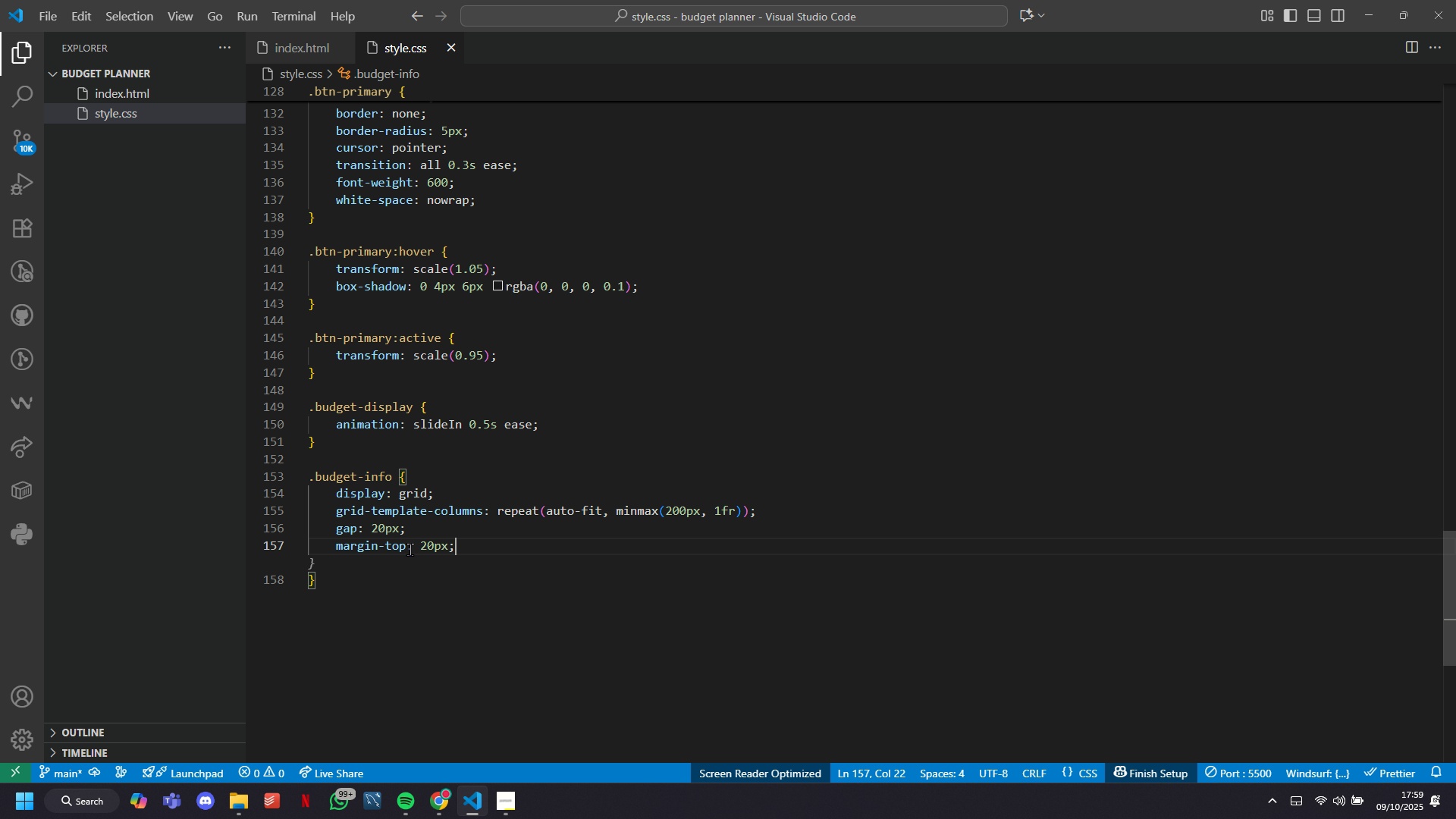 
key(ArrowDown)
 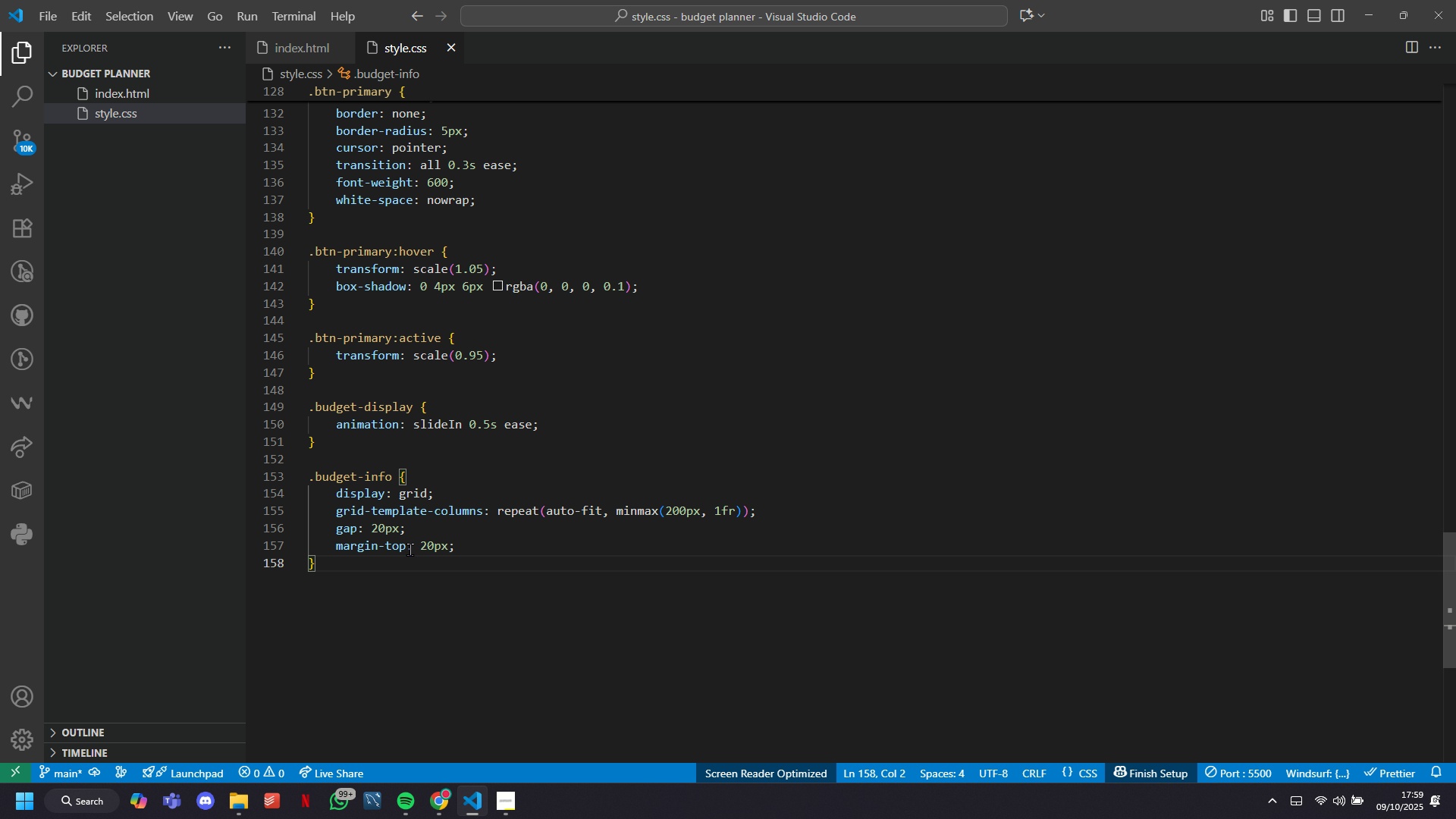 
key(Enter)
 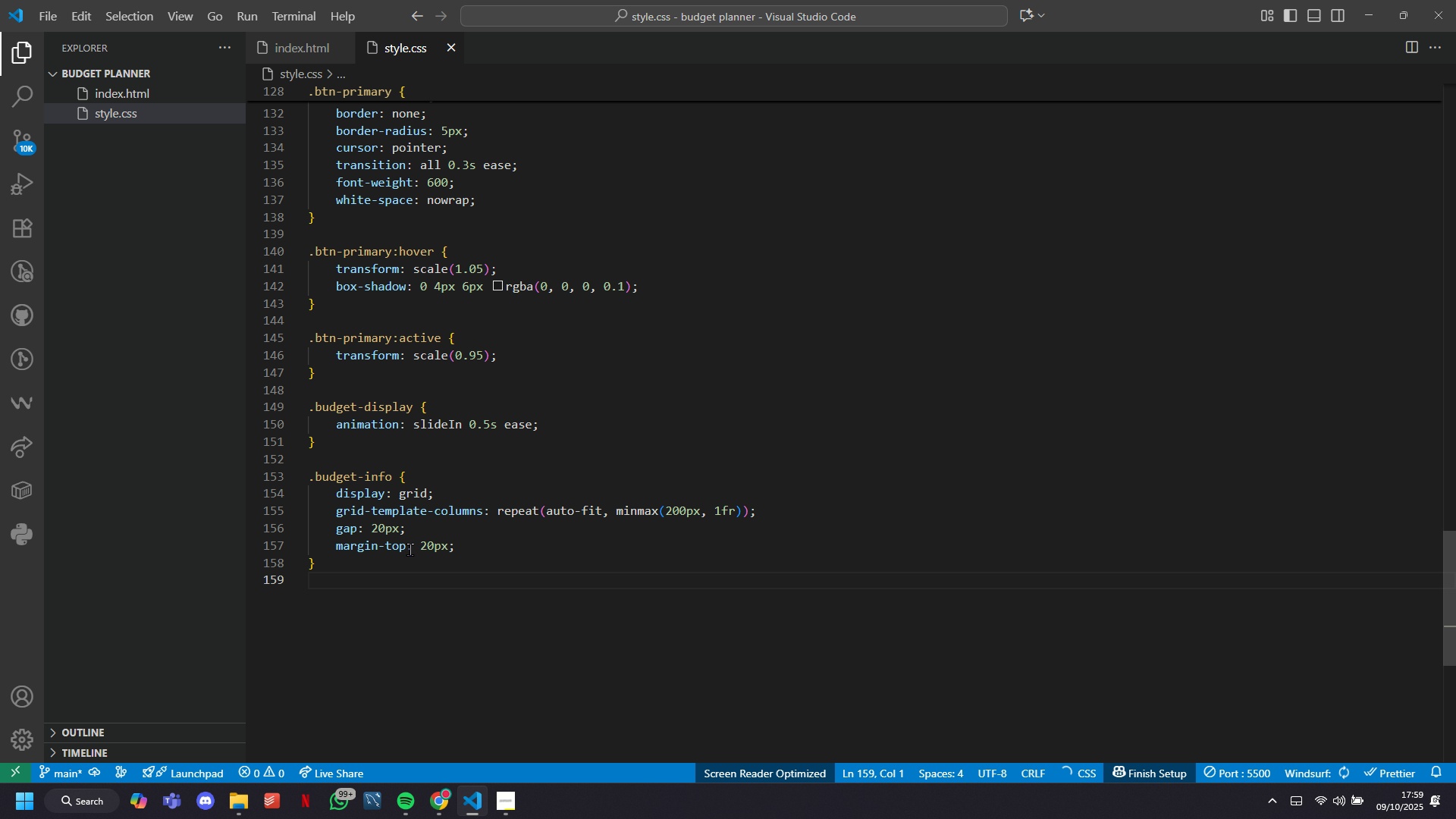 
key(Enter)
 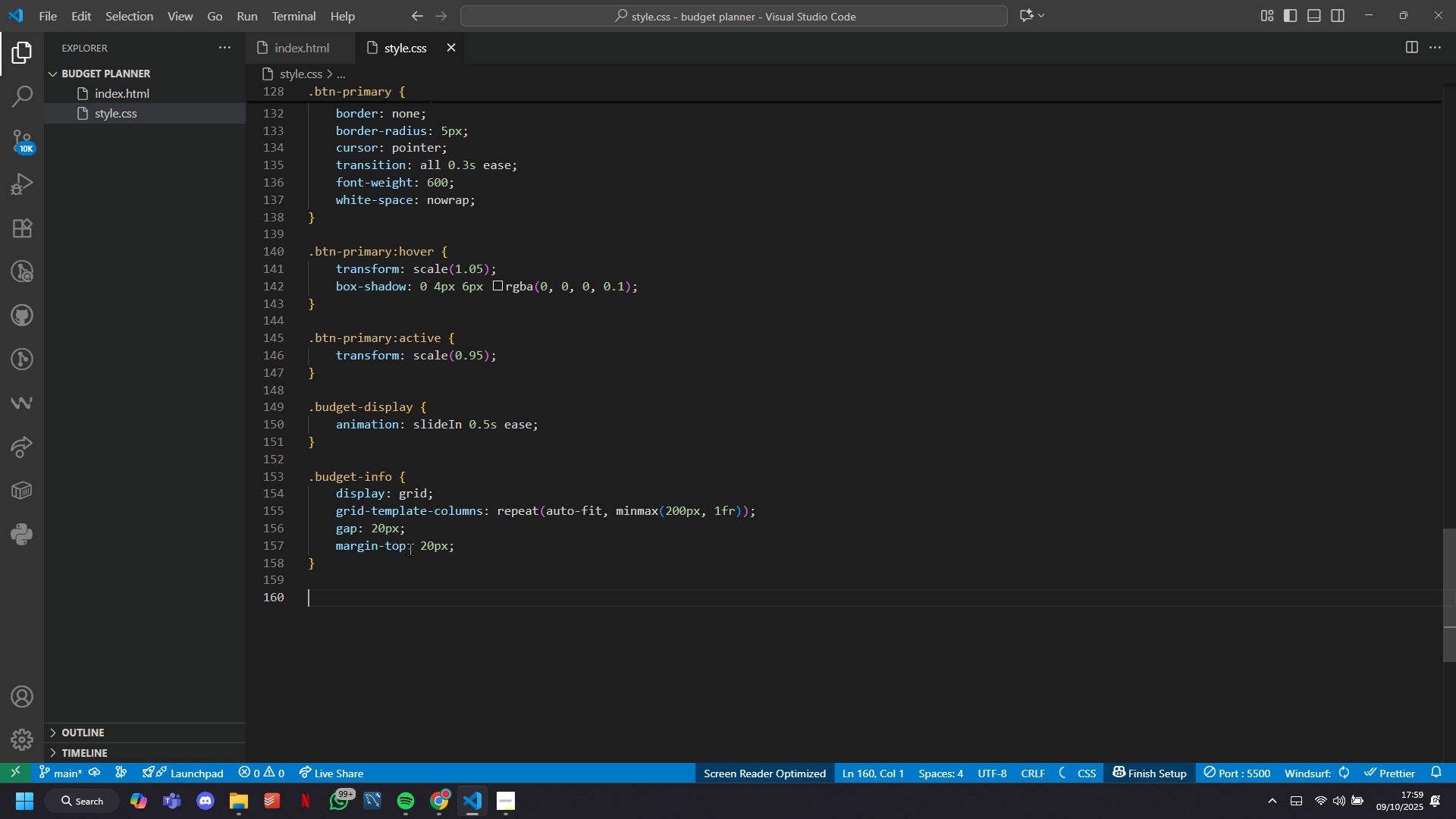 
type(.bi)
key(Backspace)
type(udget)
 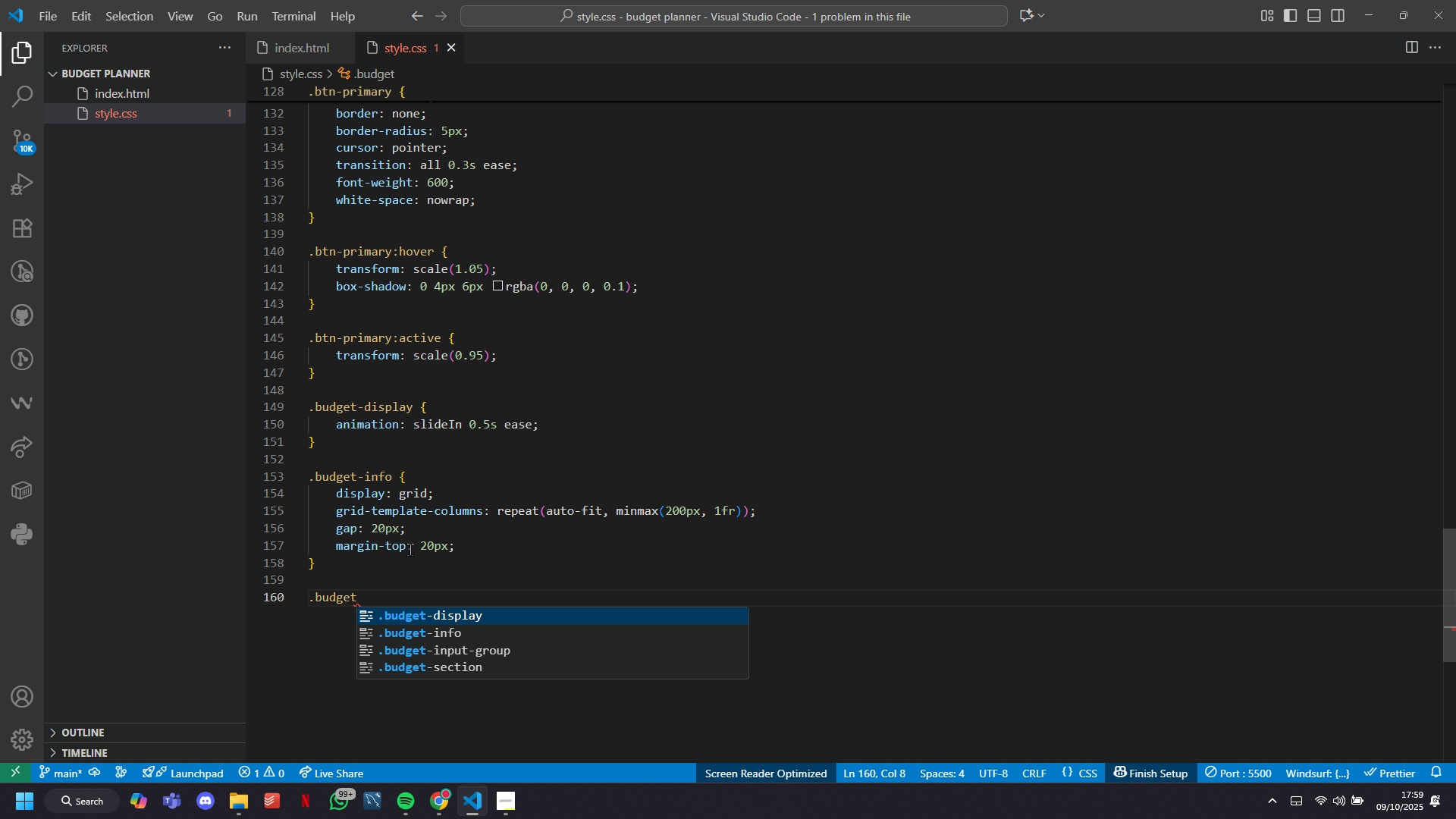 
wait(6.0)
 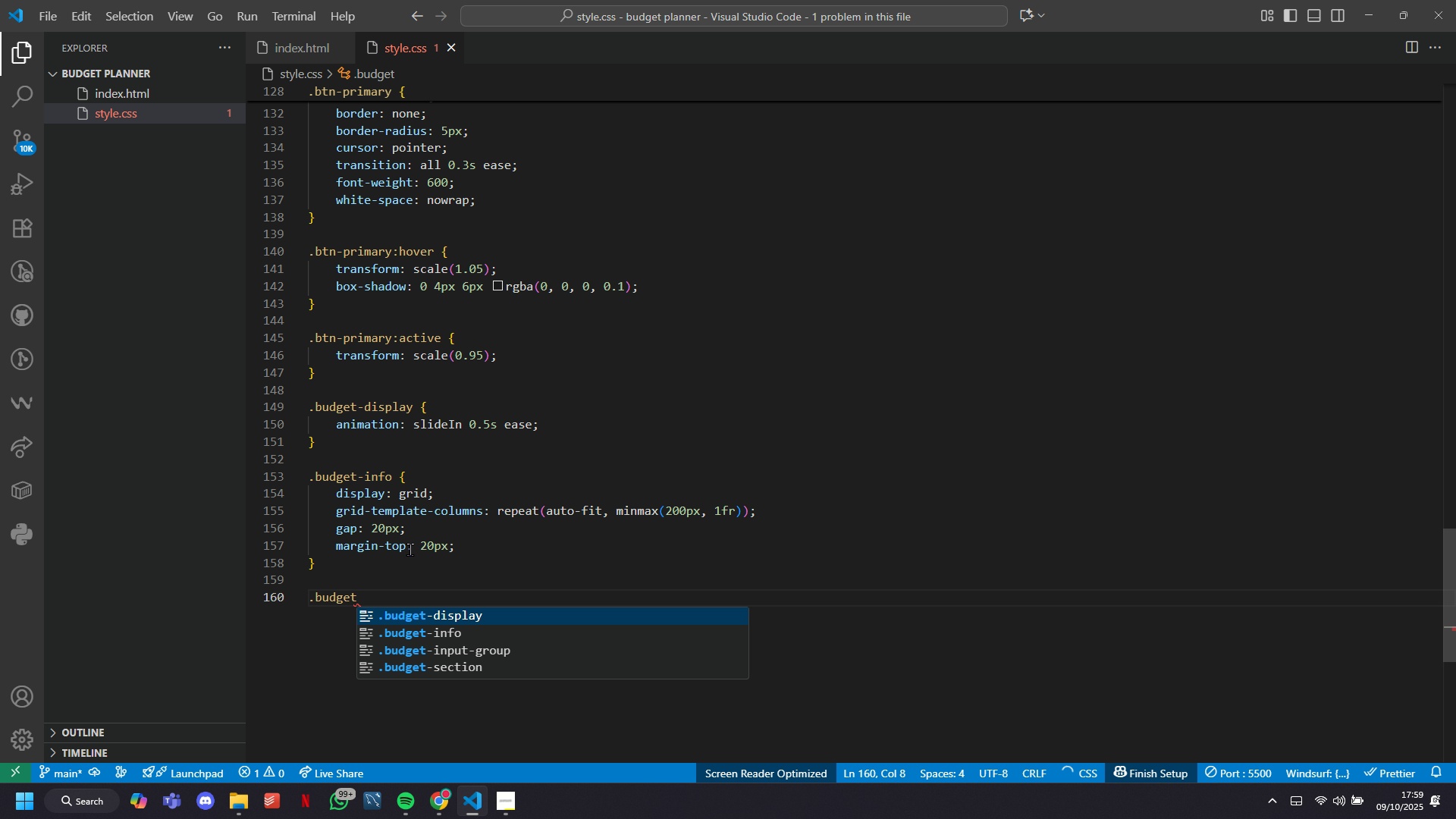 
type(-item {)
 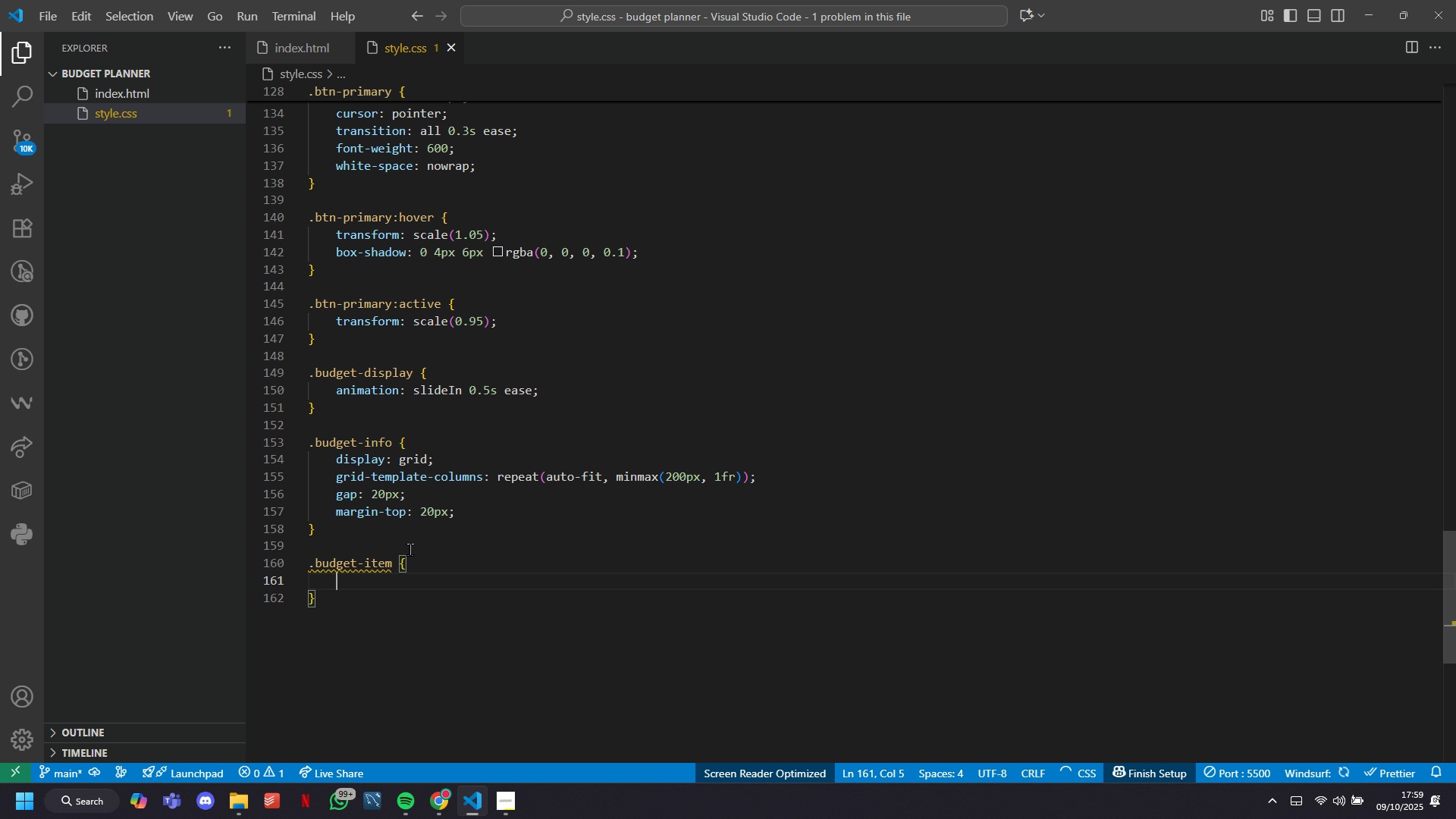 
 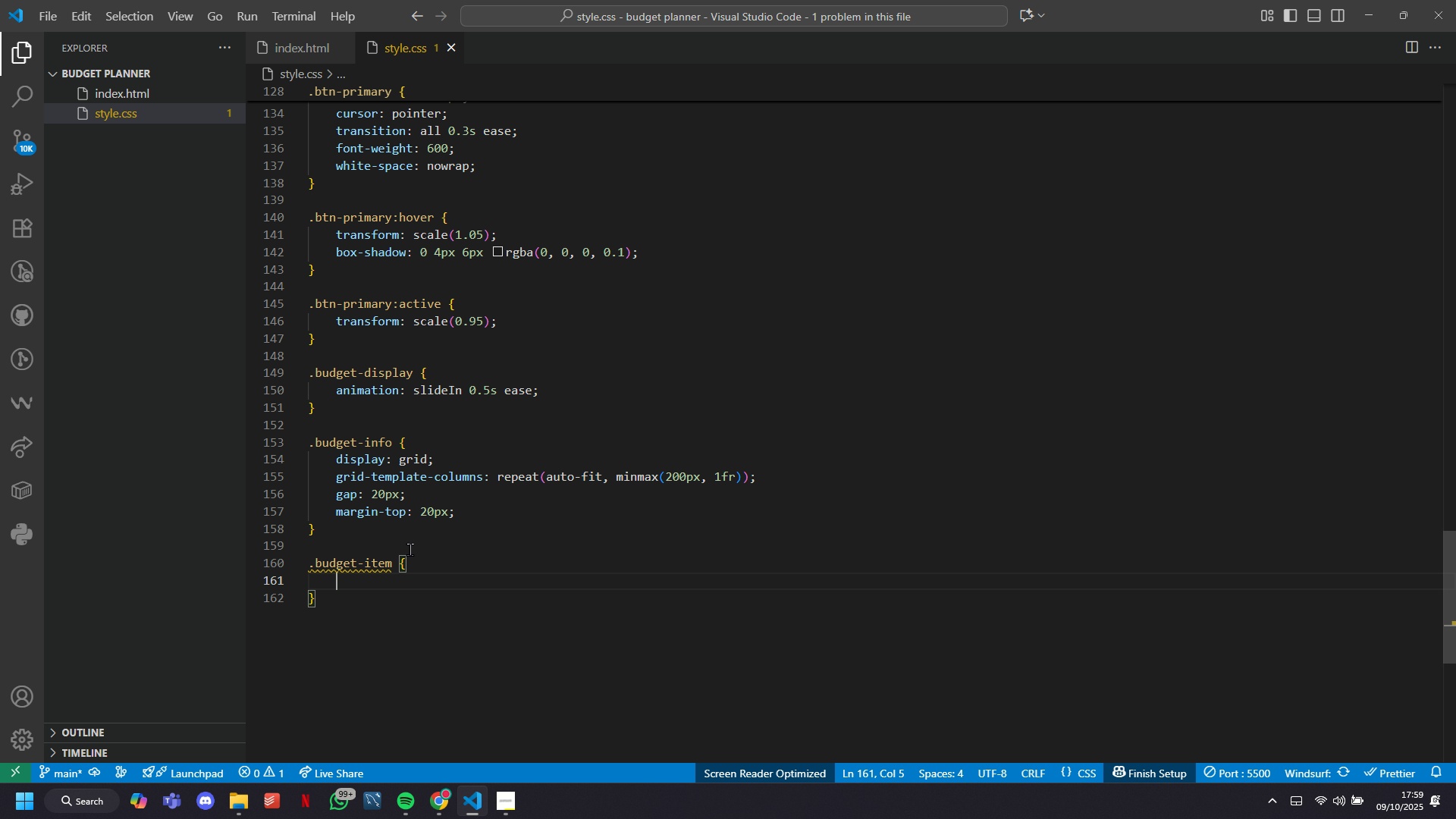 
key(Shift+Enter)
 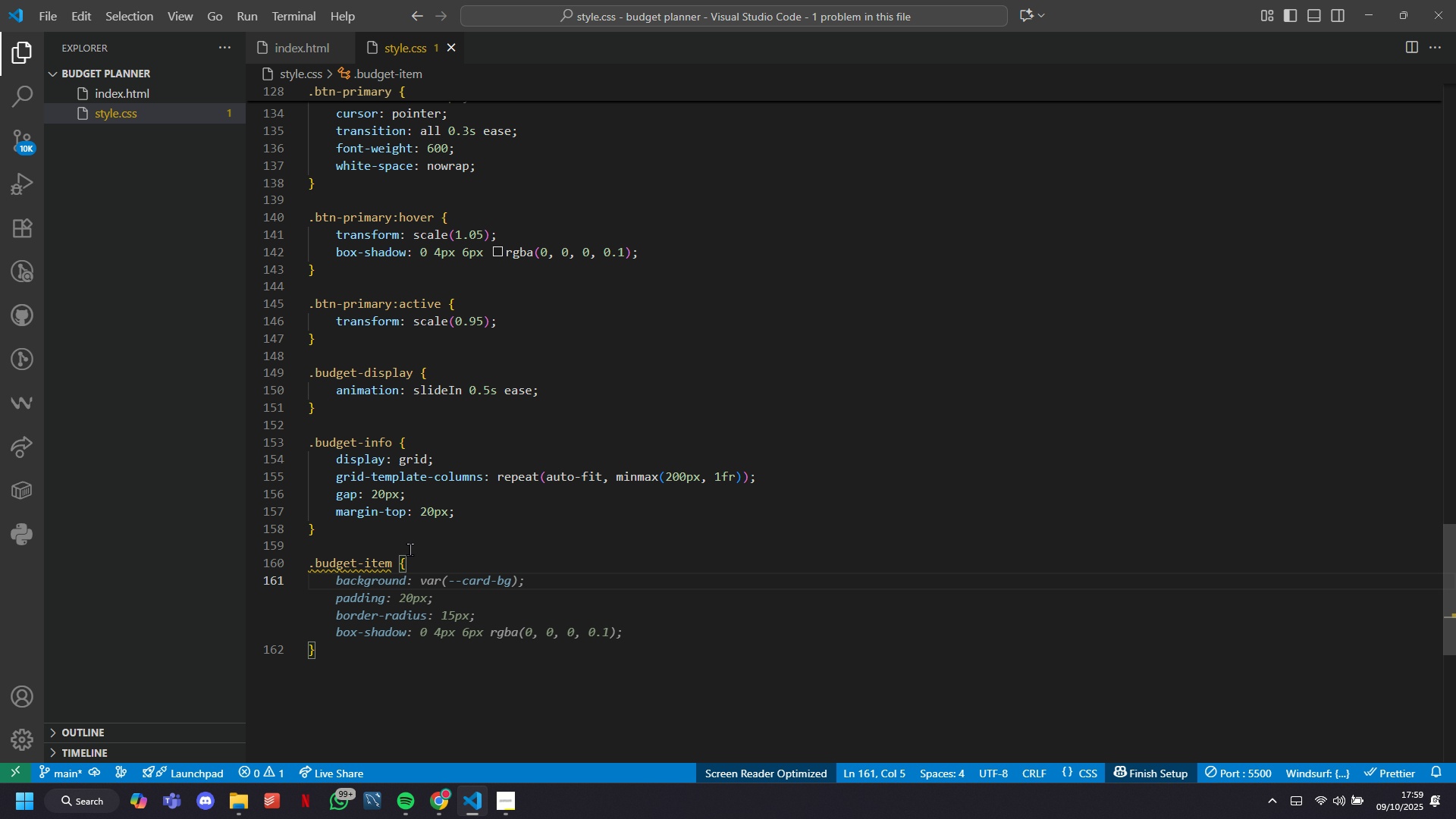 
wait(5.77)
 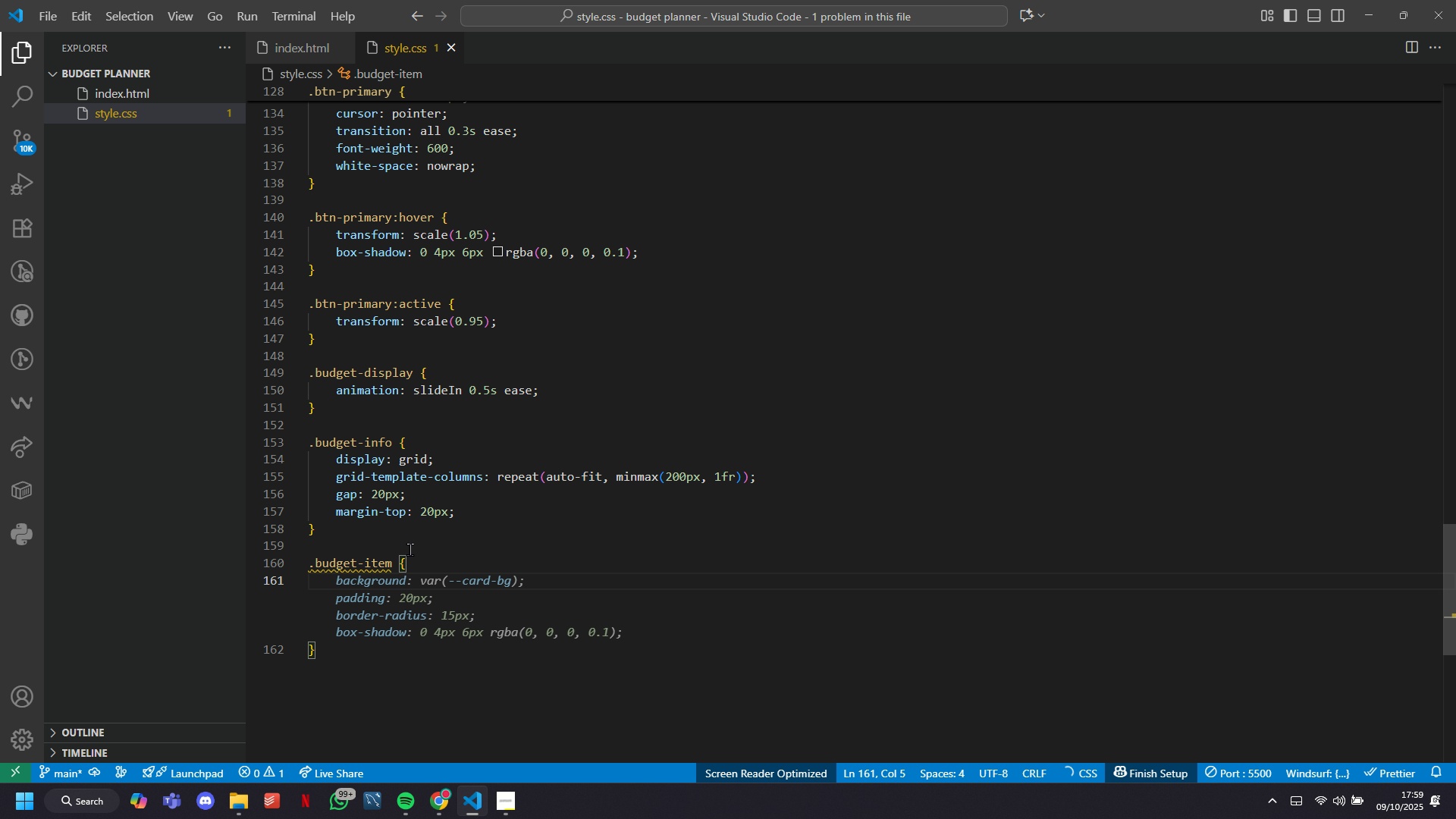 
key(Tab)
 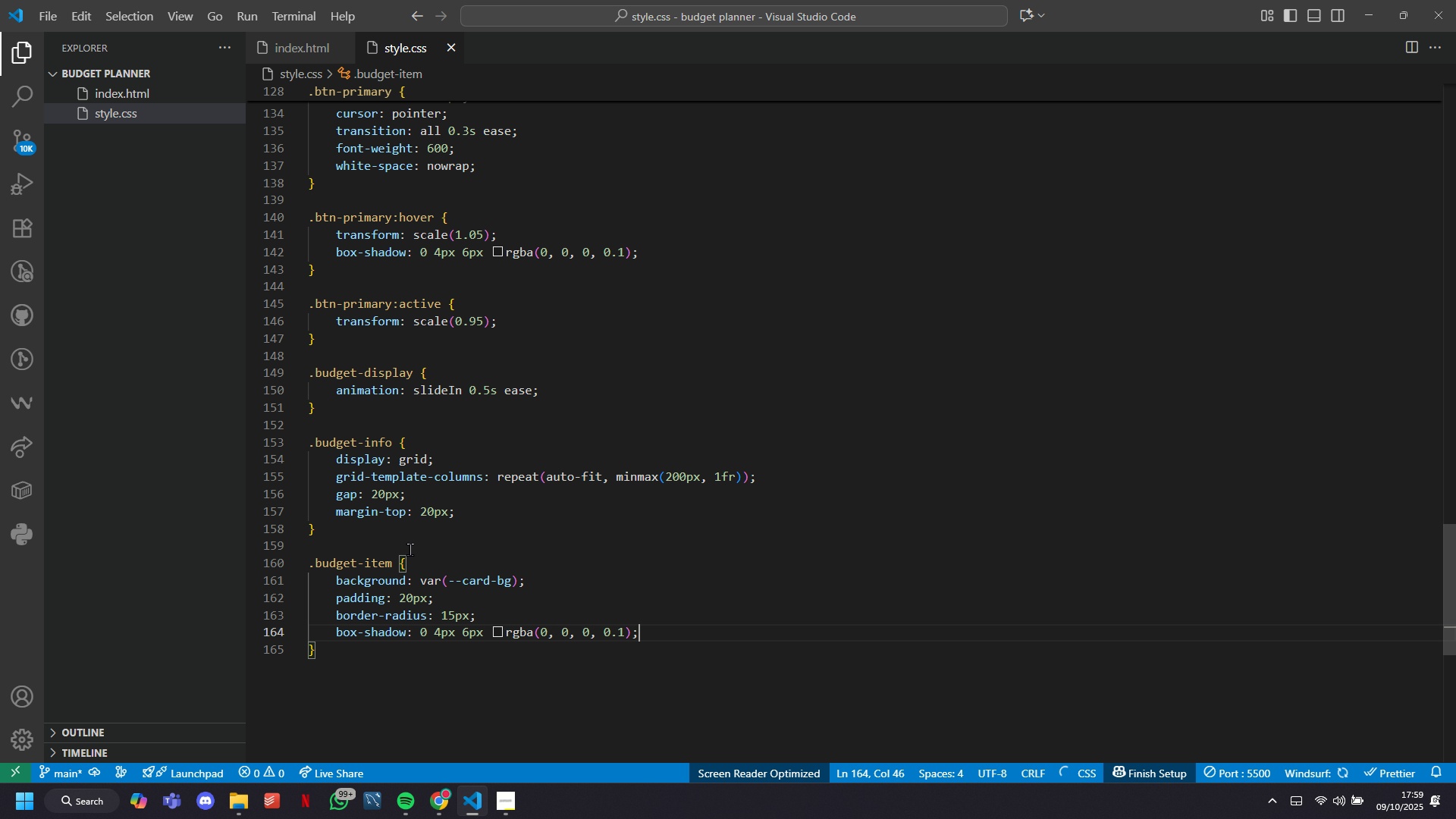 
key(ArrowUp)
 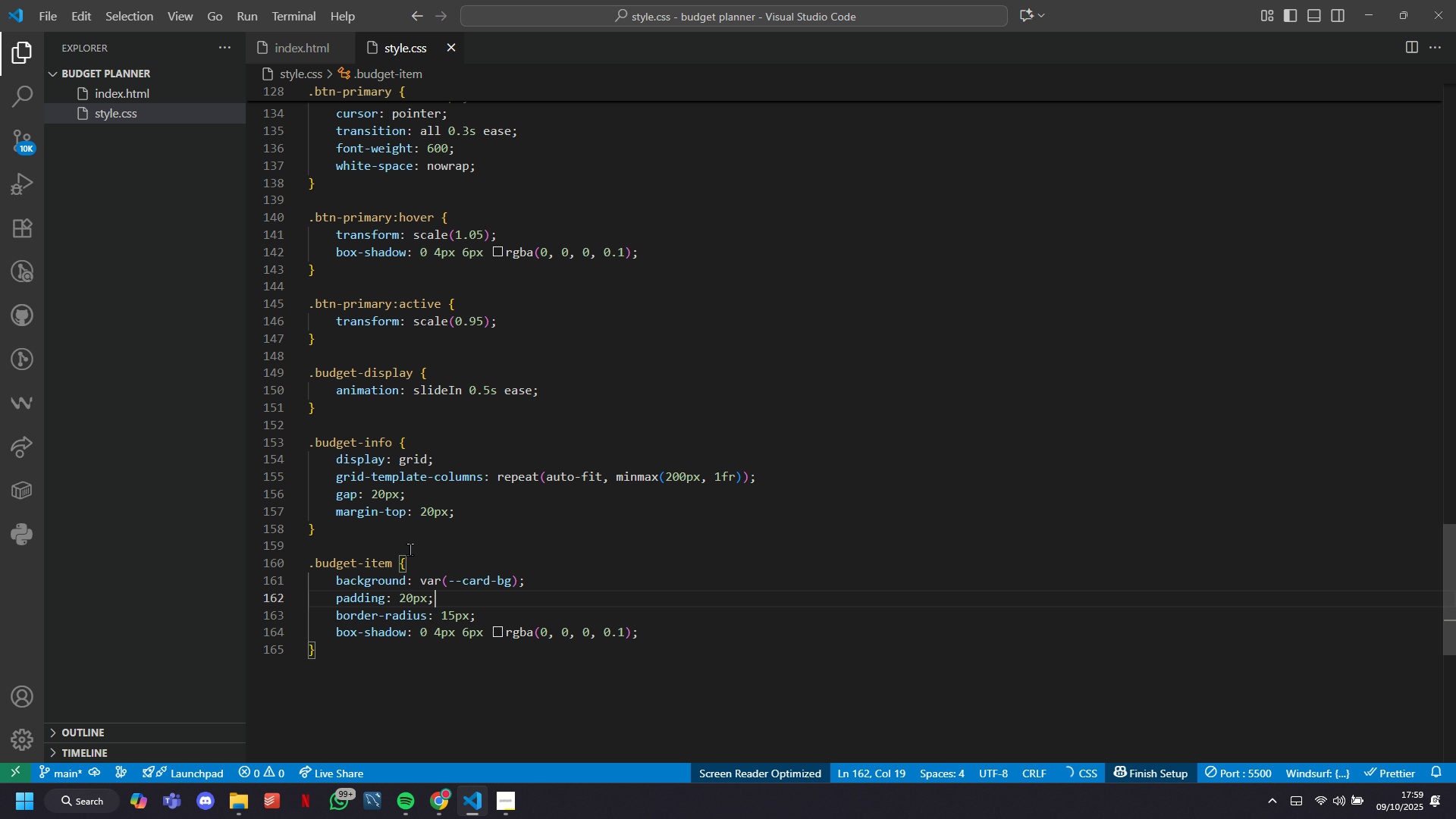 
key(ArrowUp)
 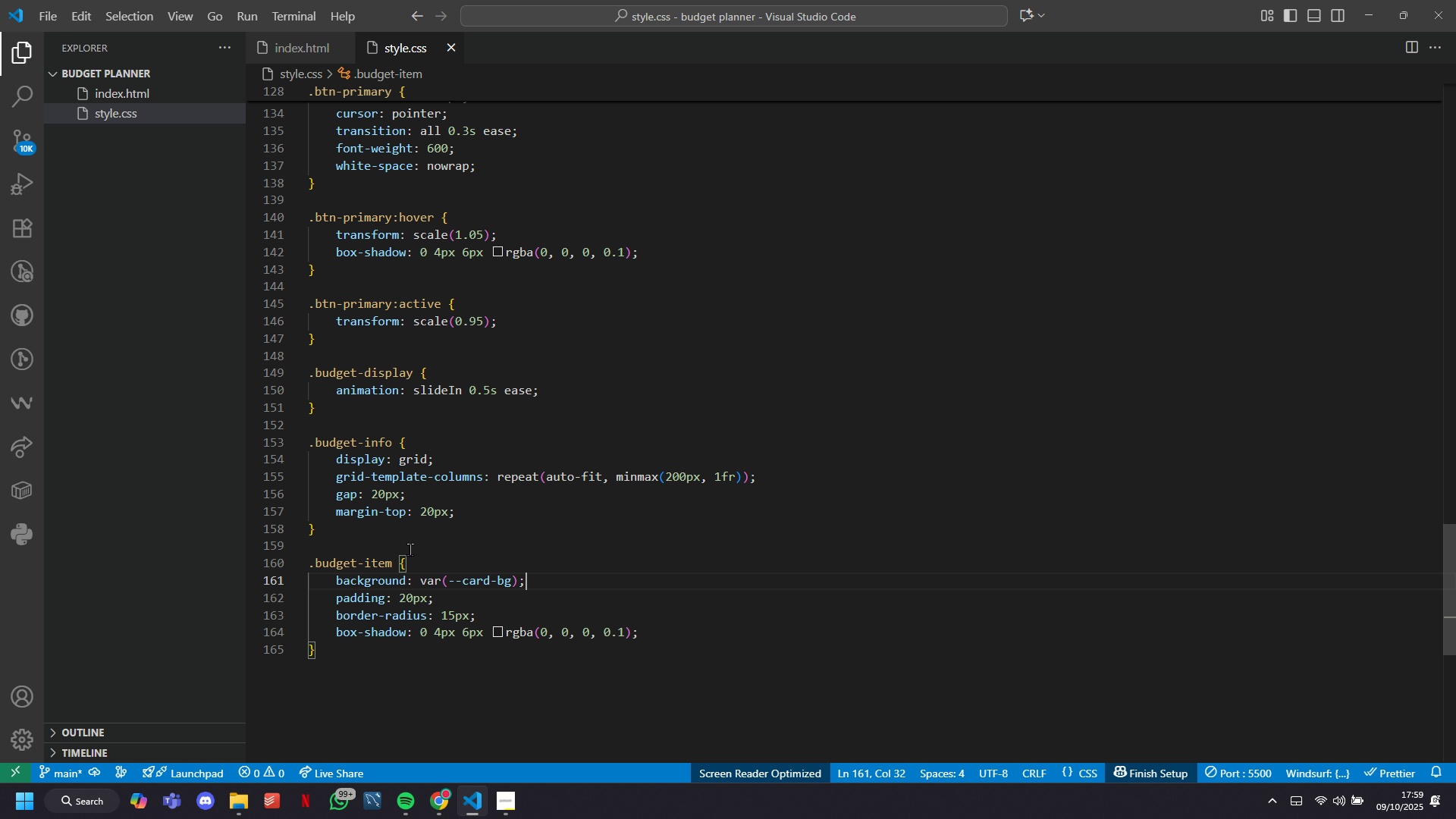 
key(ArrowUp)
 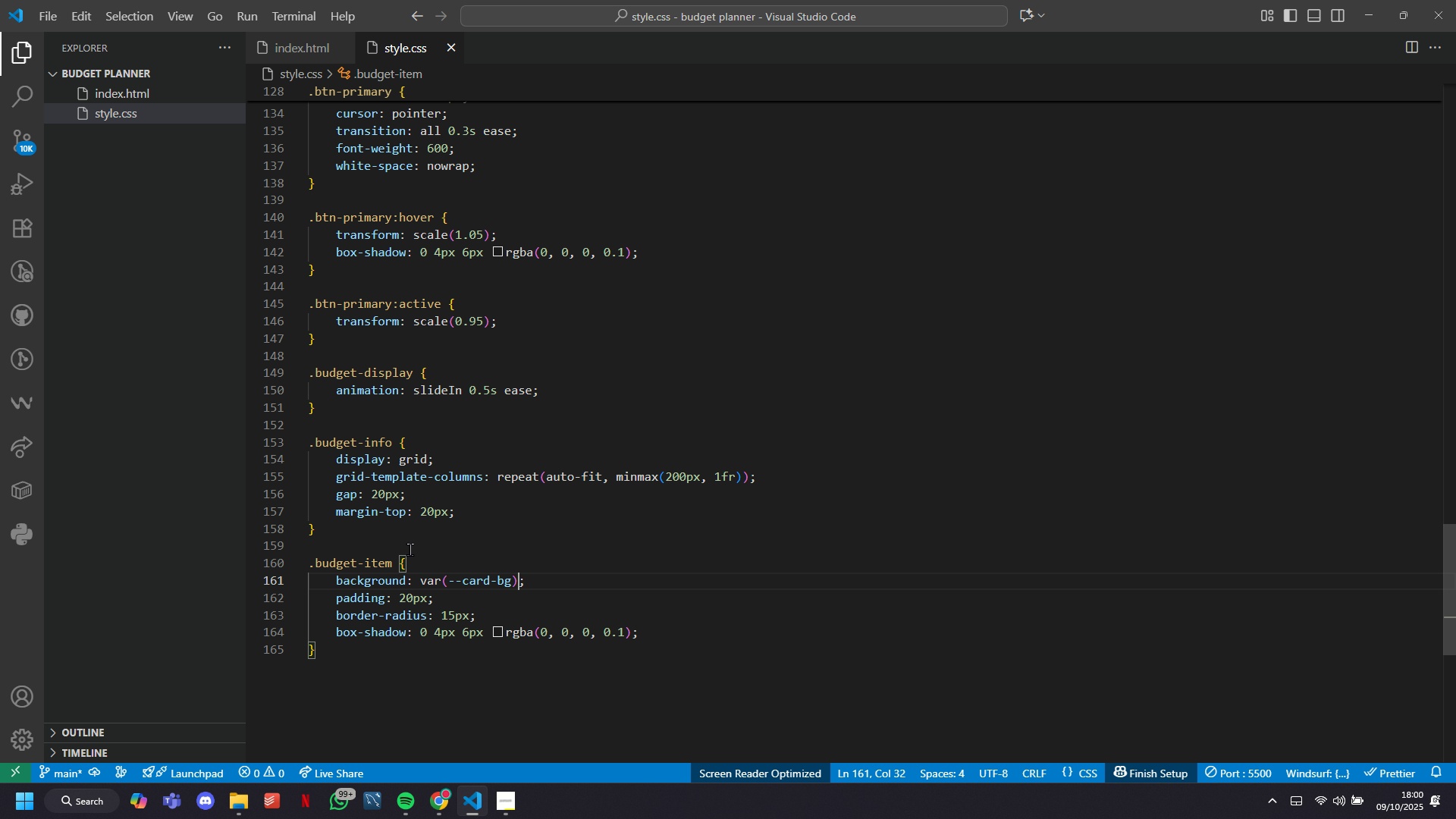 
key(ArrowLeft)
 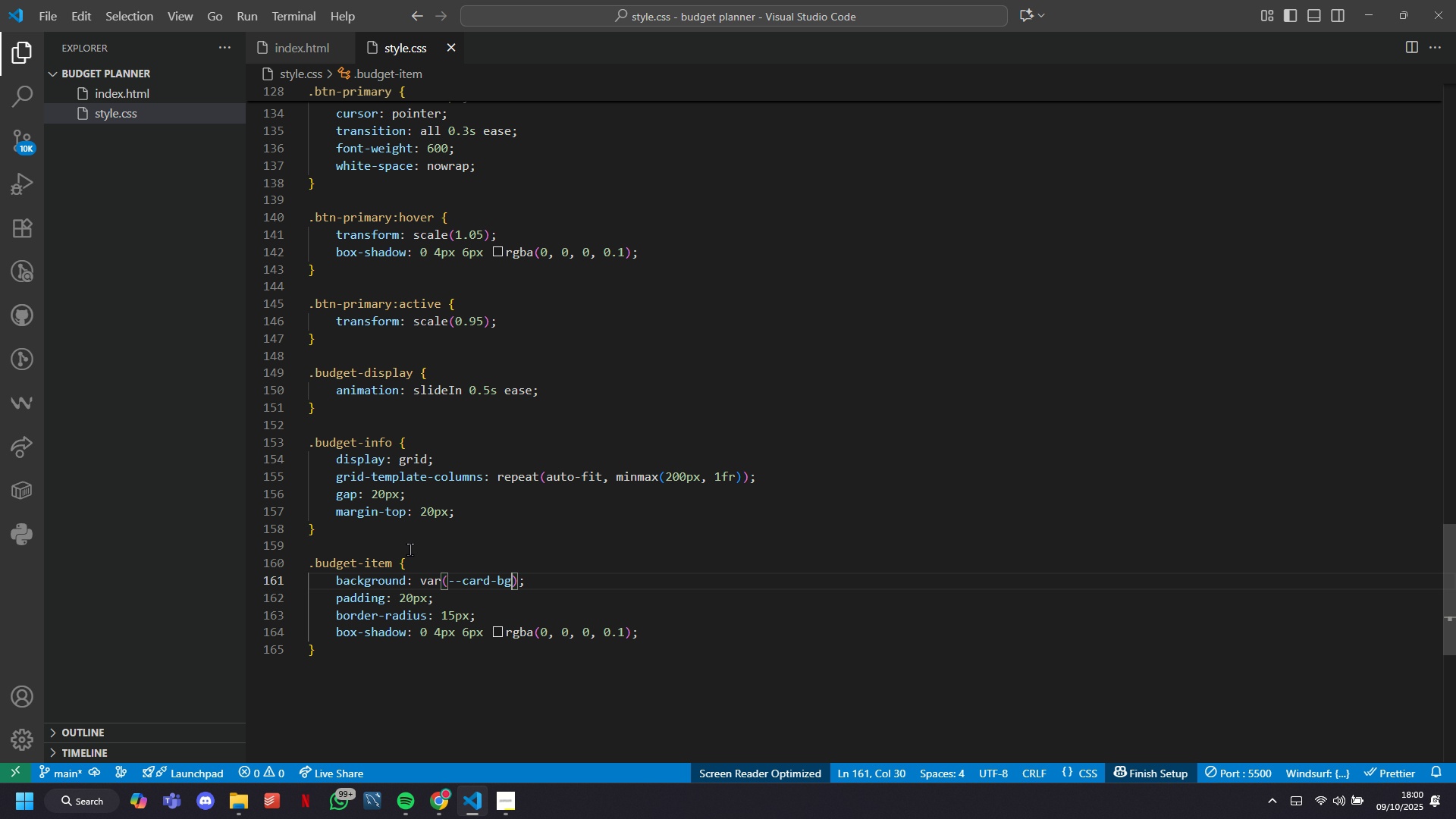 
key(ArrowLeft)
 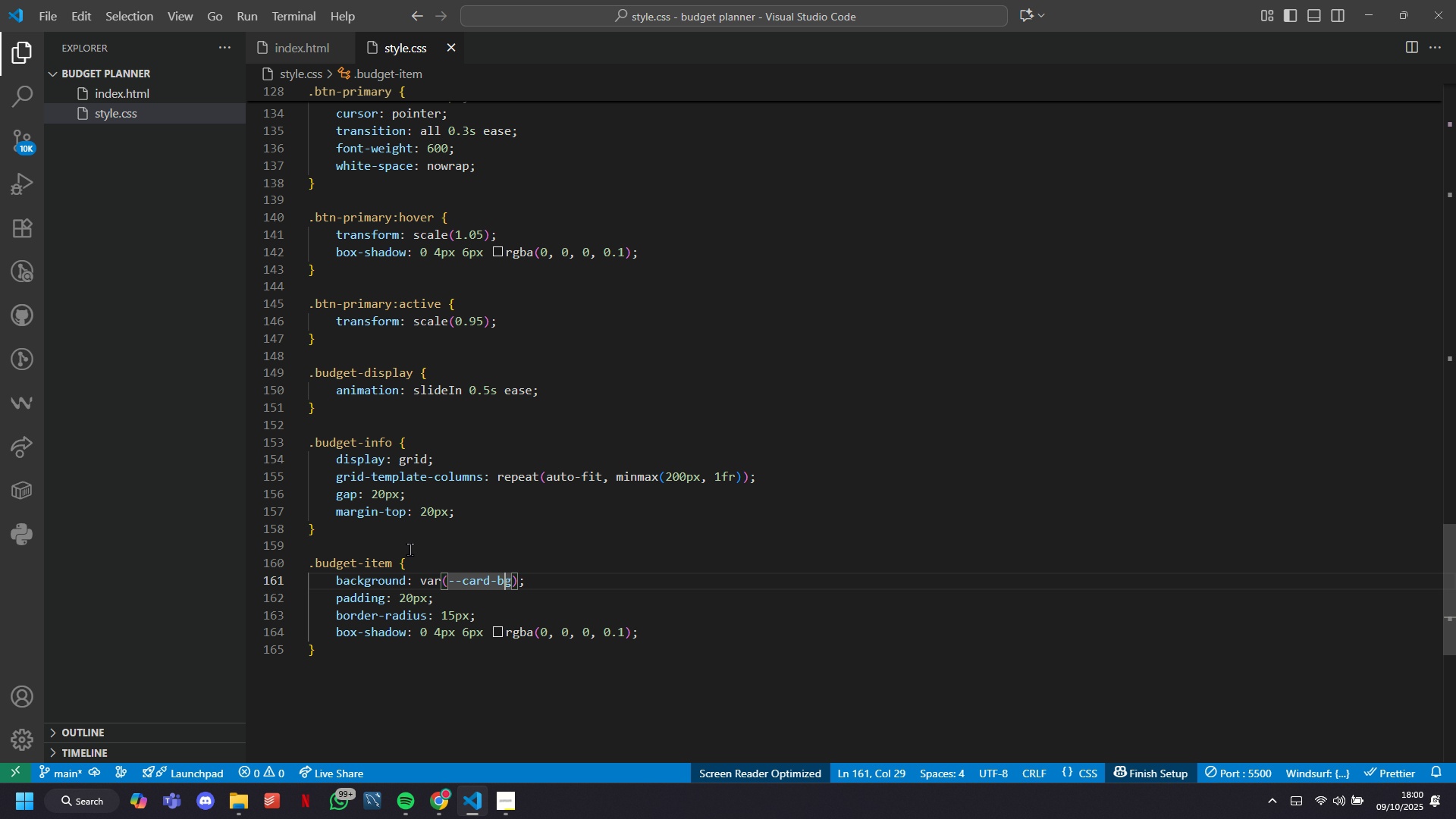 
key(ArrowLeft)
 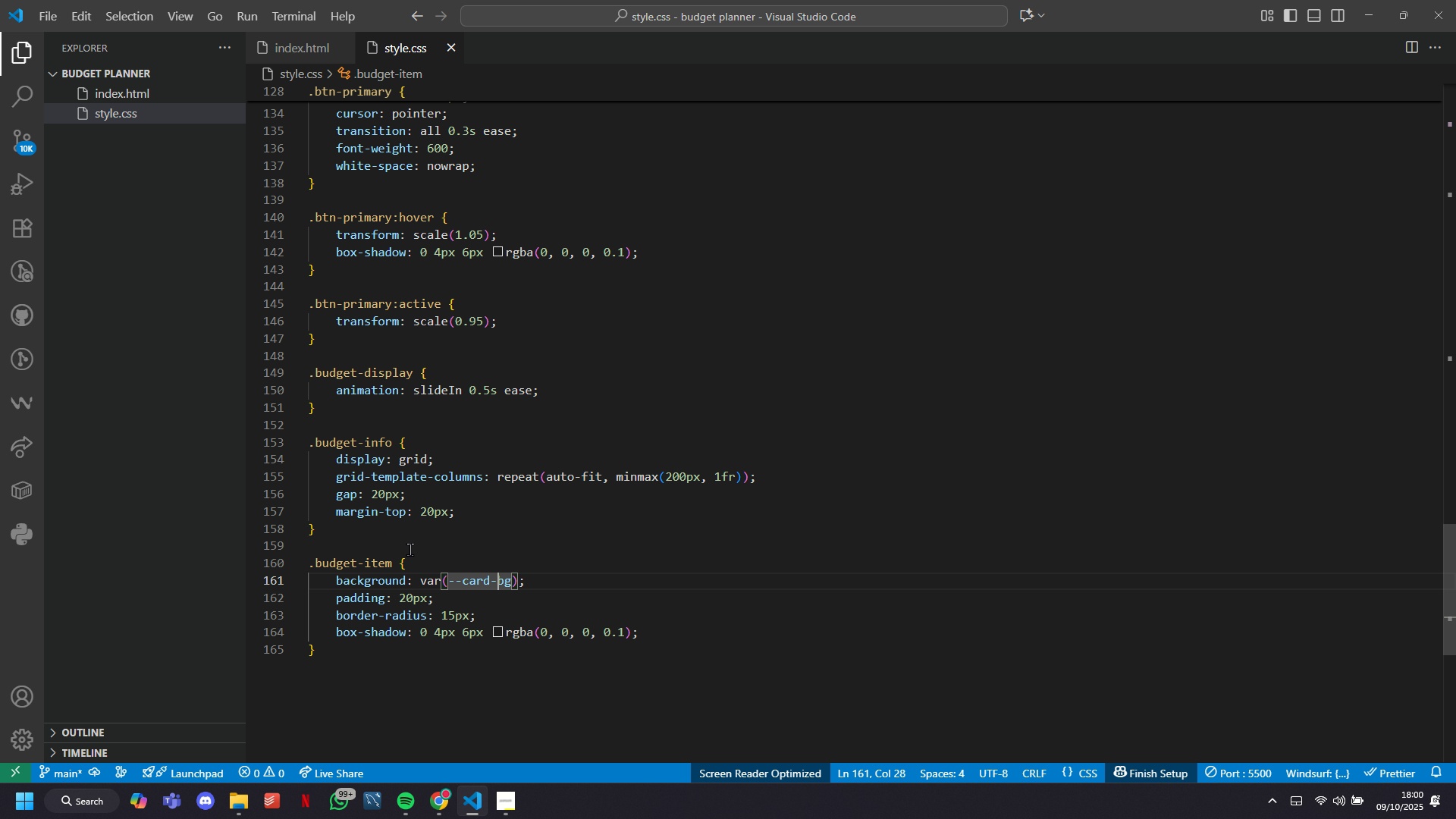 
key(ArrowLeft)
 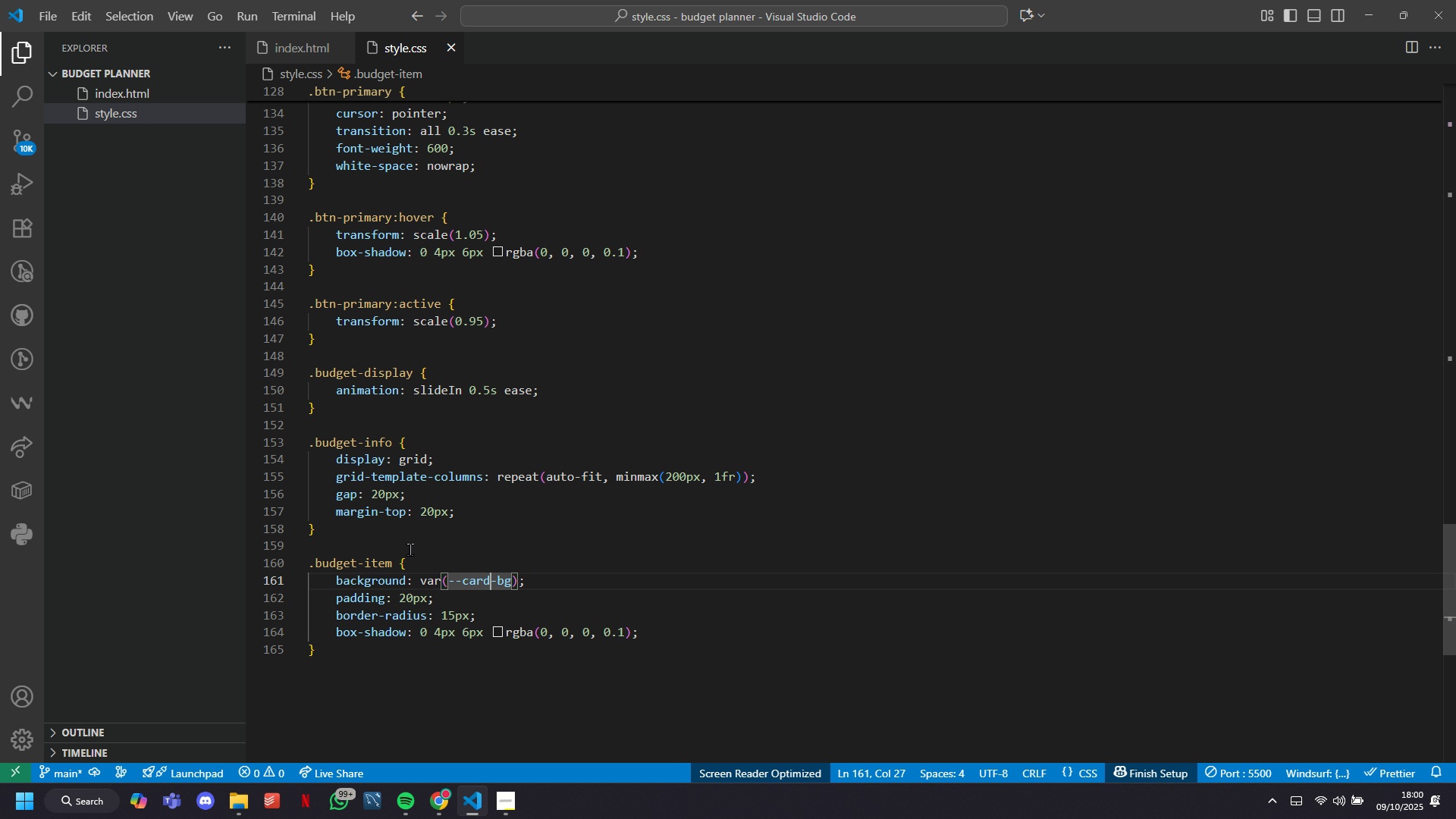 
key(ArrowLeft)
 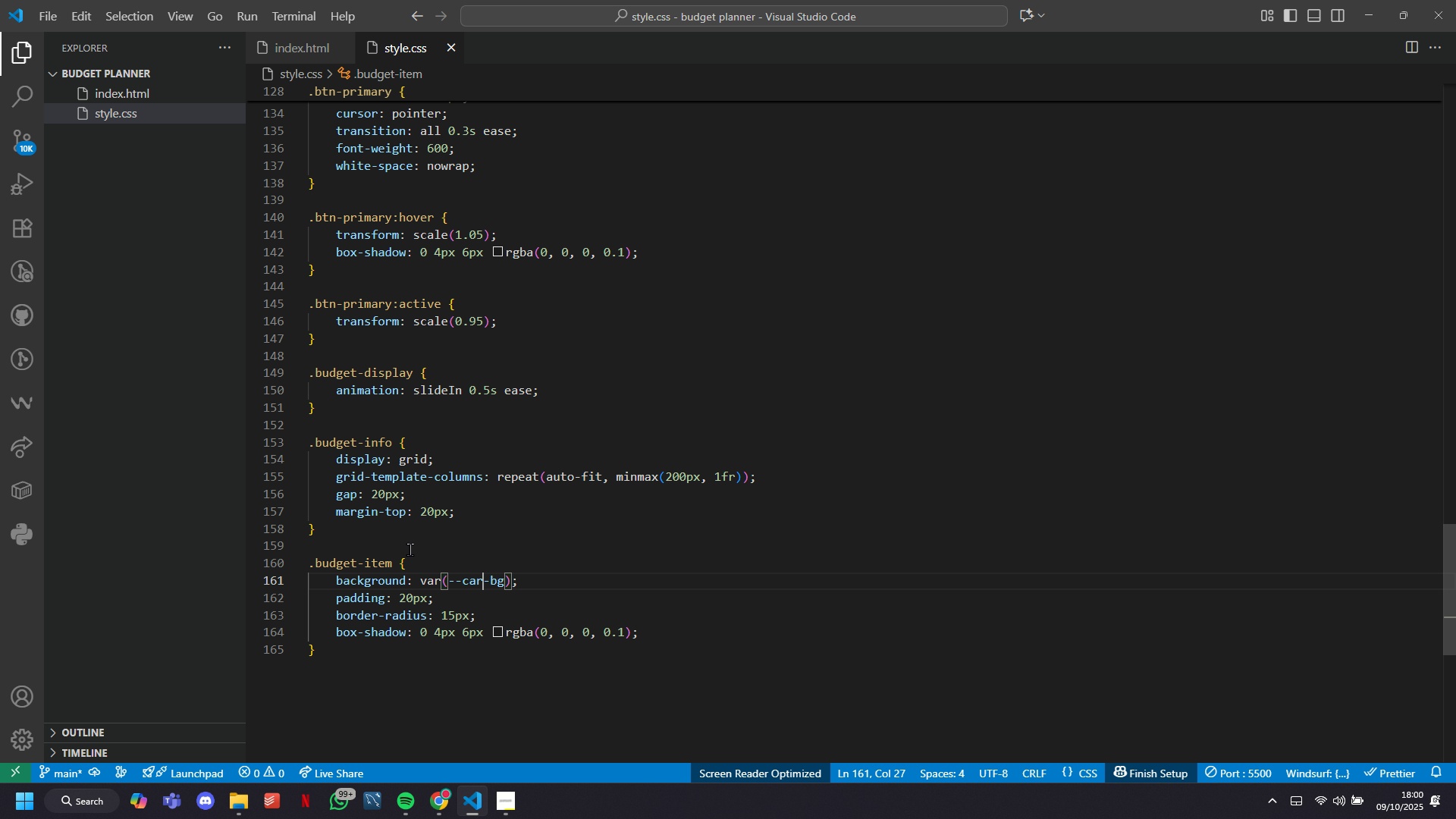 
key(Backspace)
 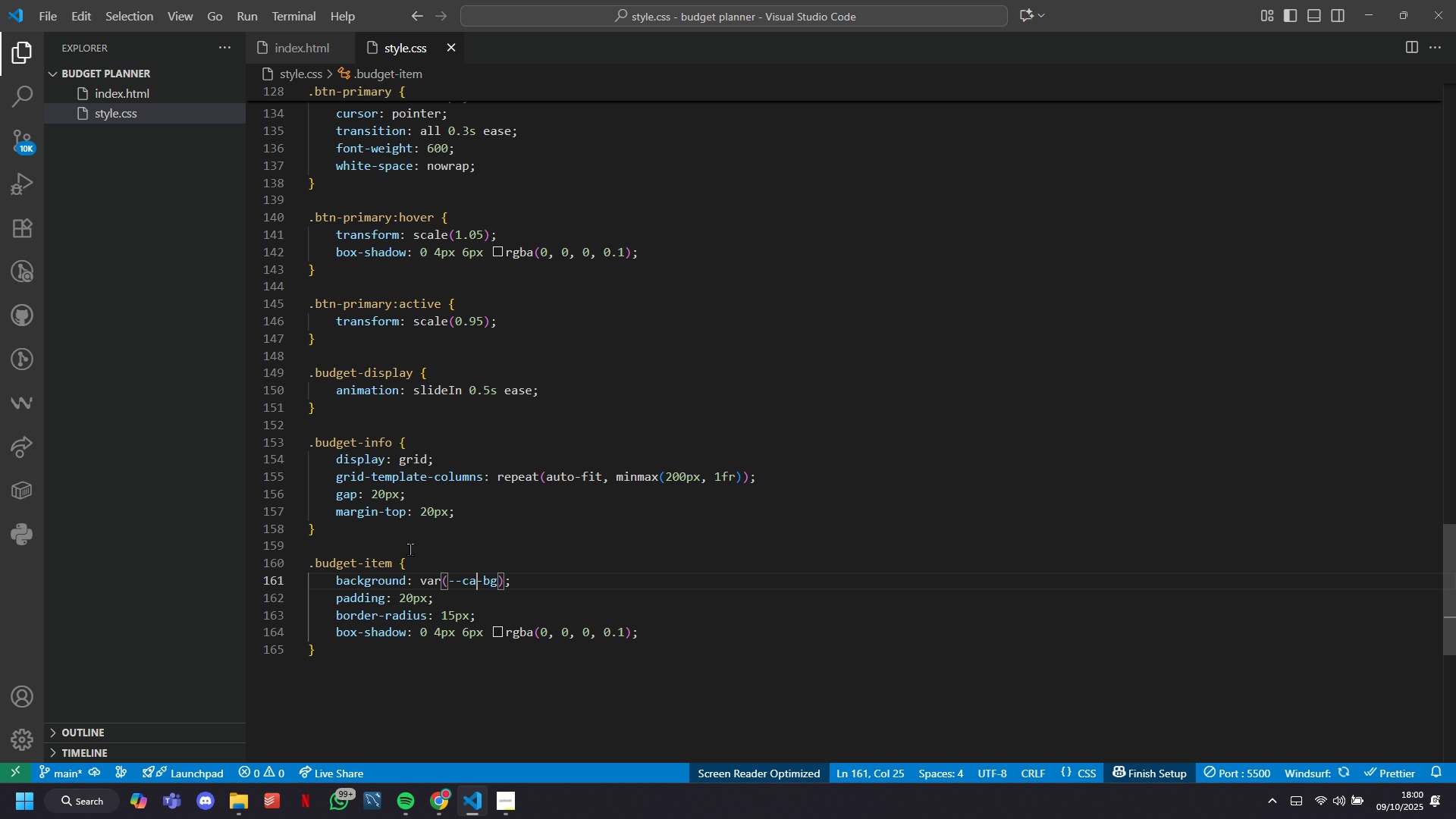 
key(Backspace)
 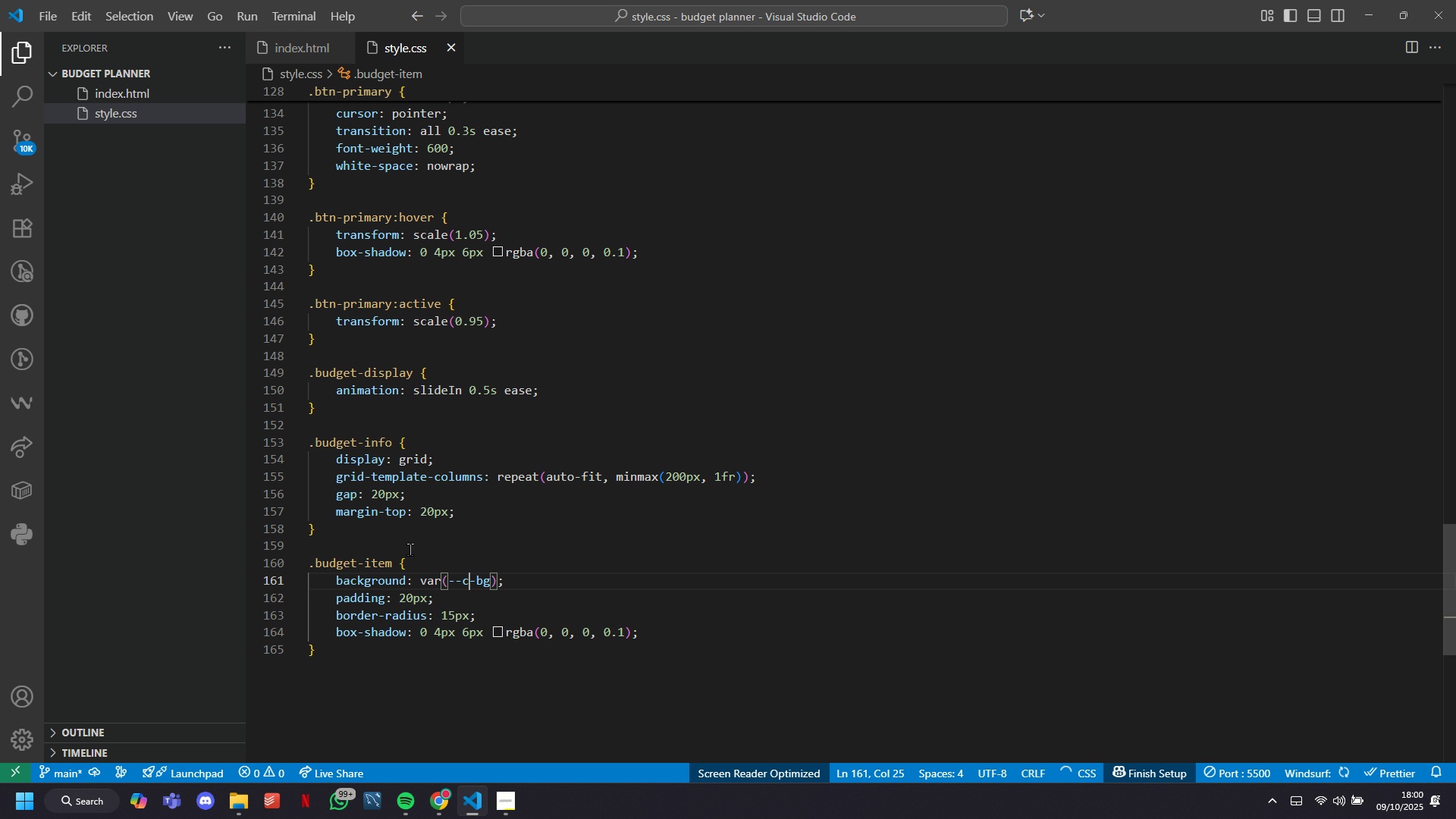 
key(Backspace)
 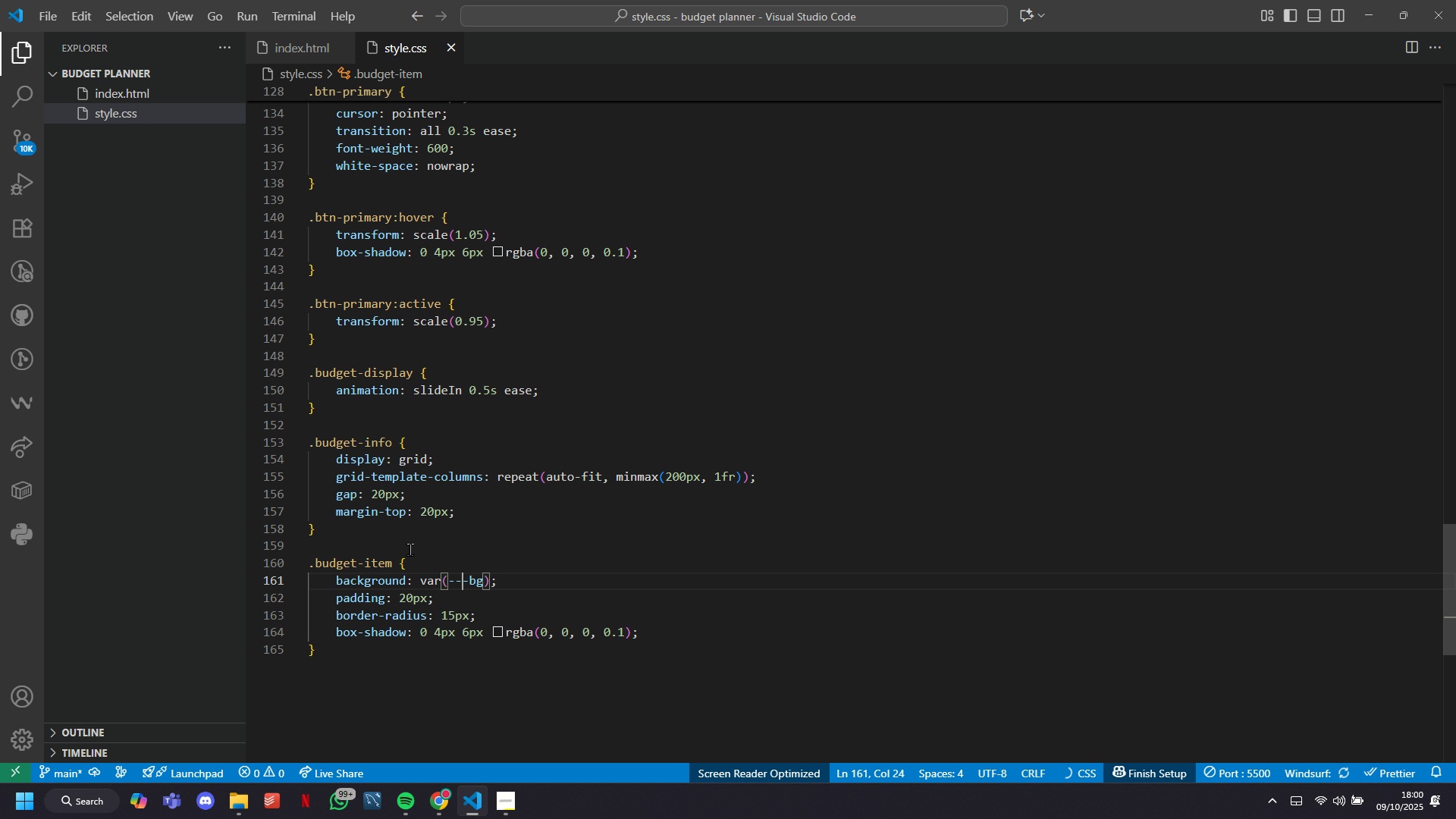 
key(Backspace)
 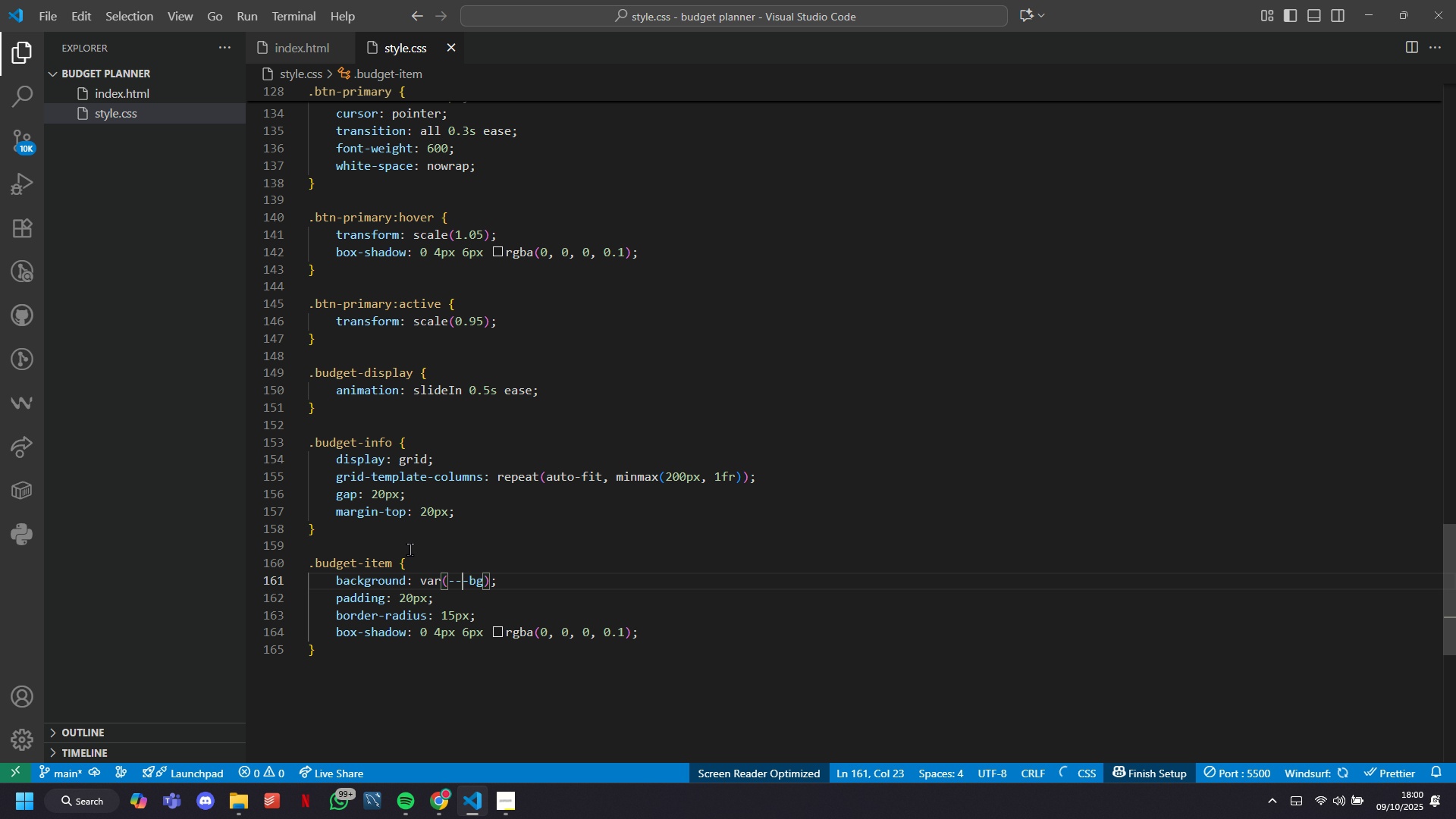 
key(ArrowRight)
 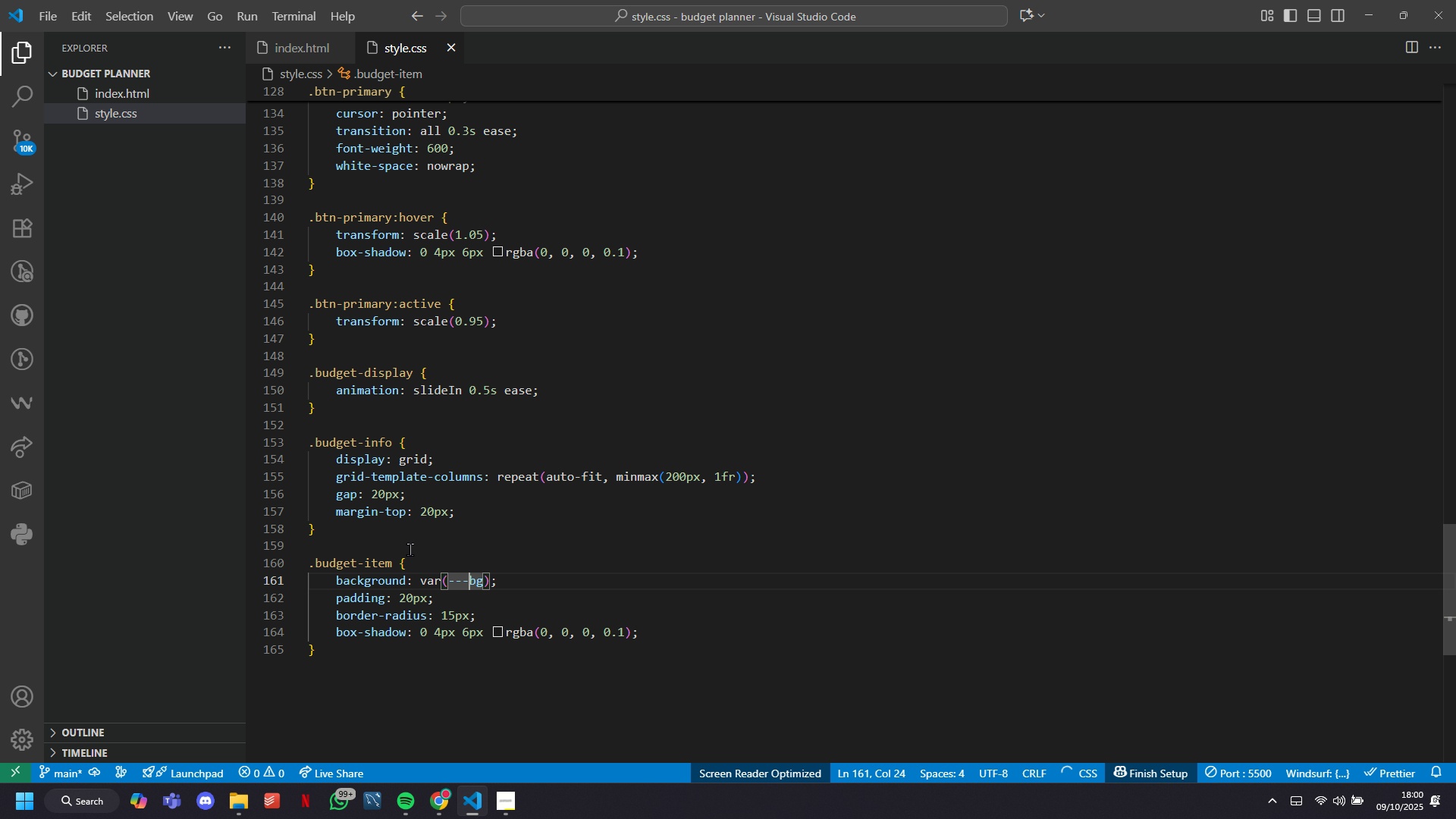 
key(Backspace)
 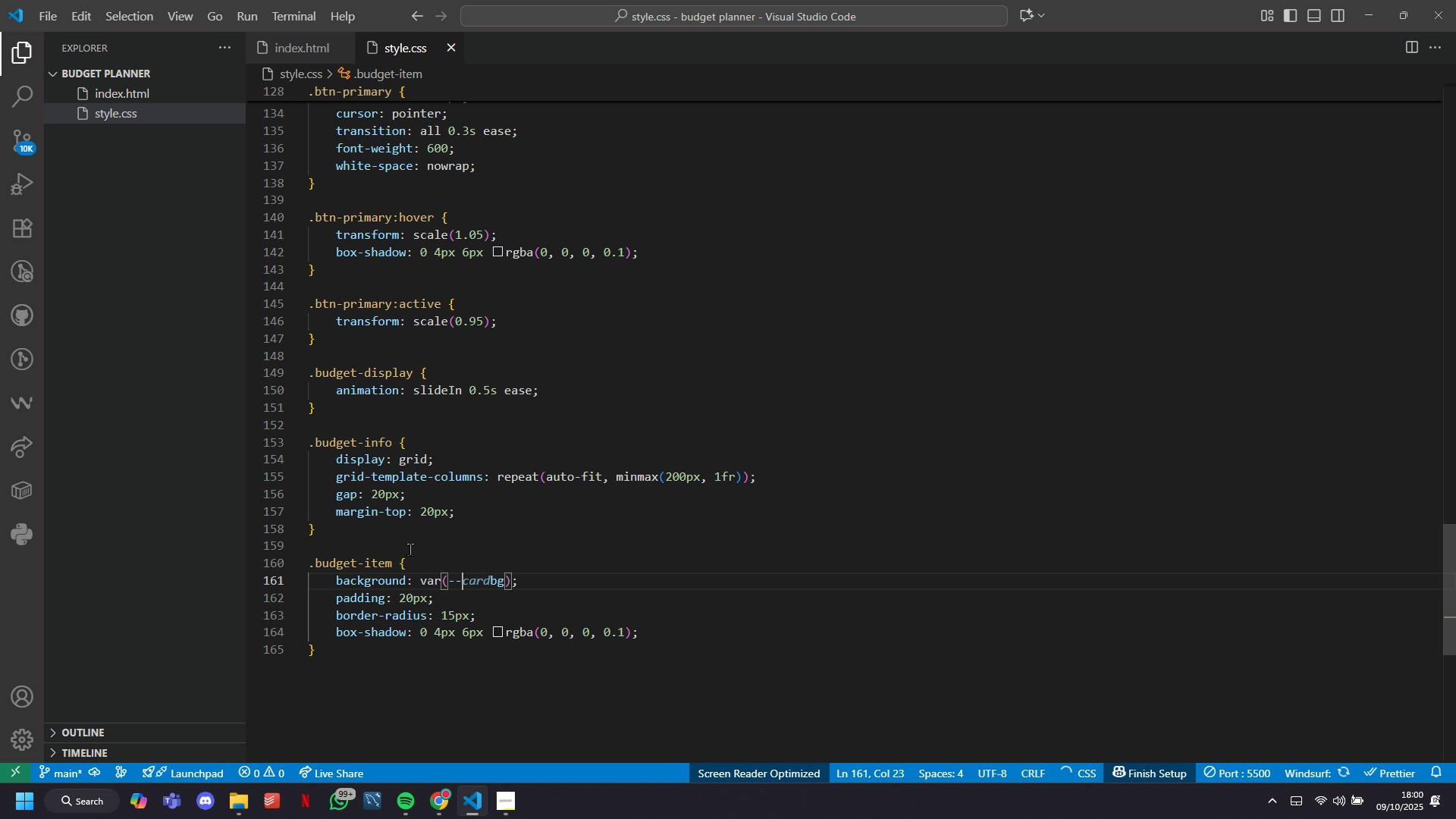 
key(ArrowRight)
 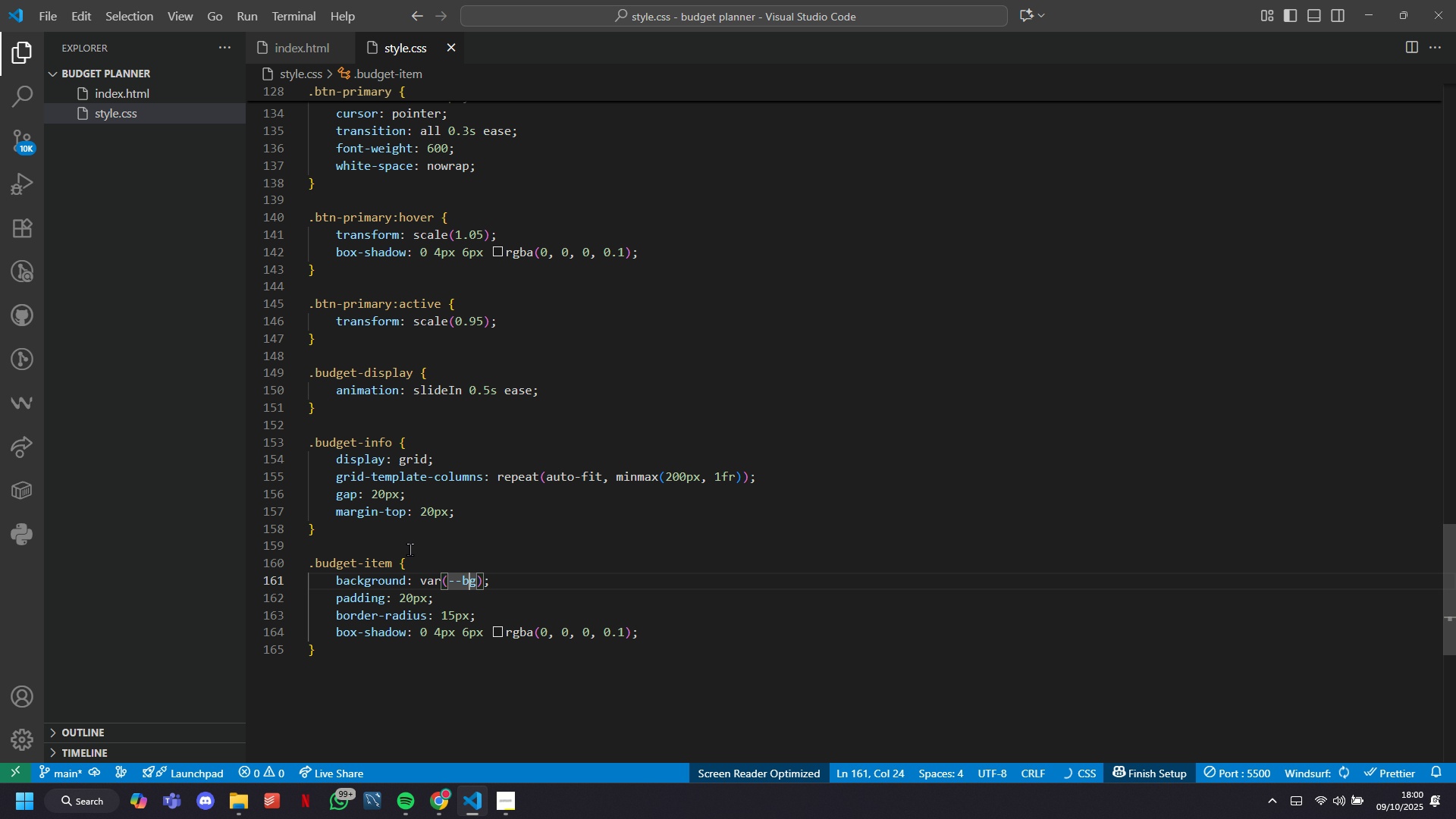 
key(ArrowRight)
 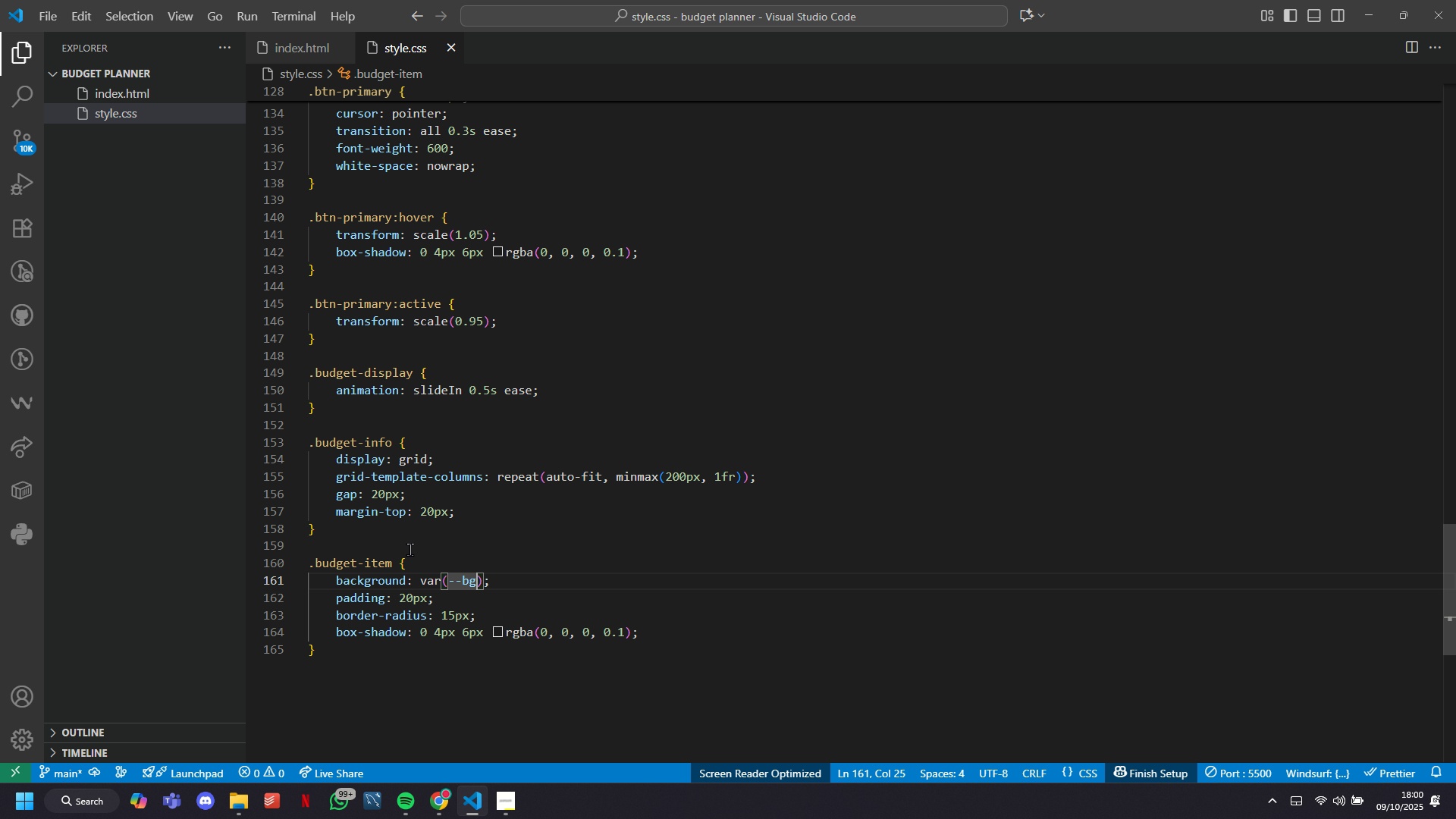 
type(-color)
 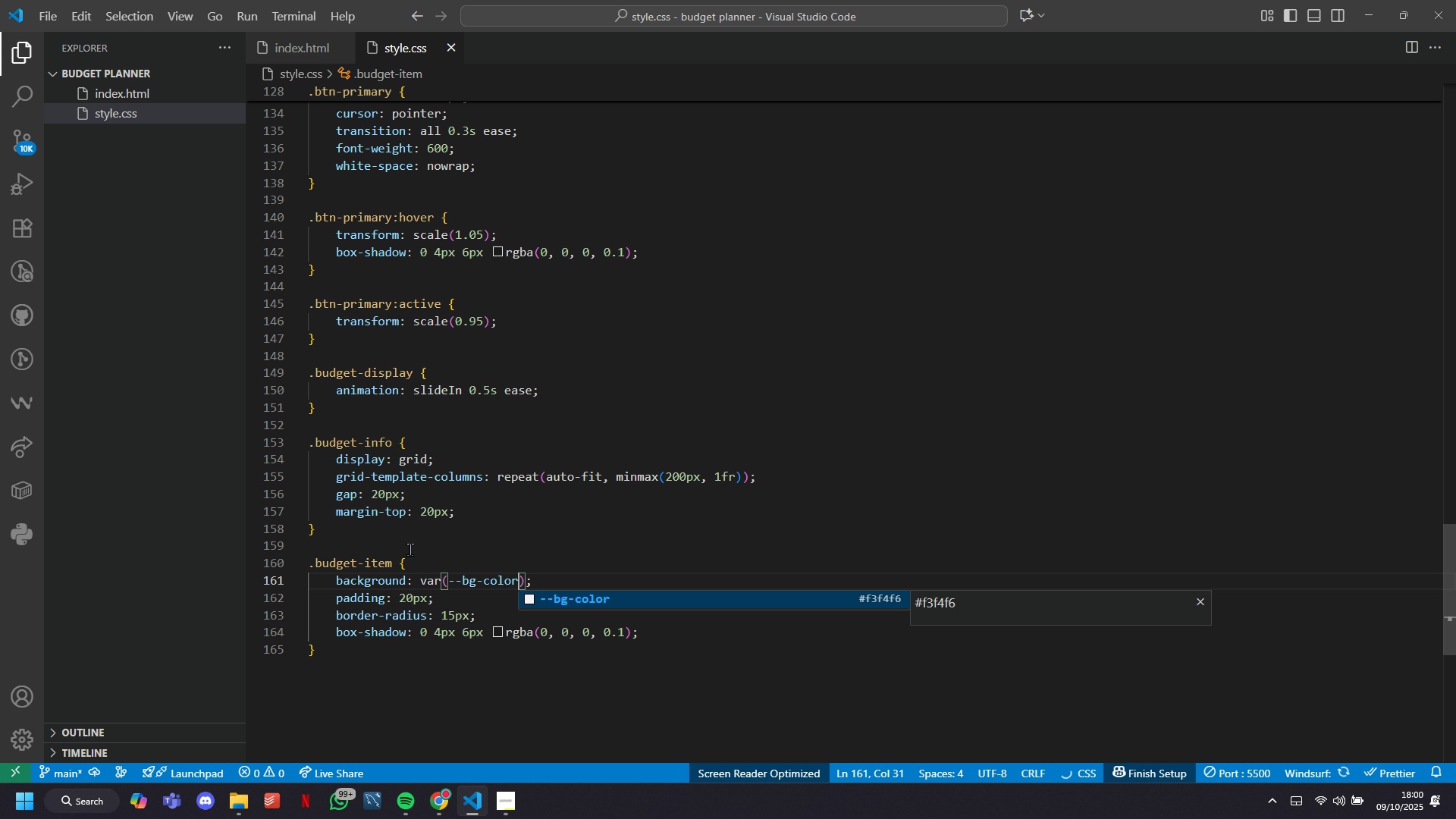 
key(ArrowRight)
 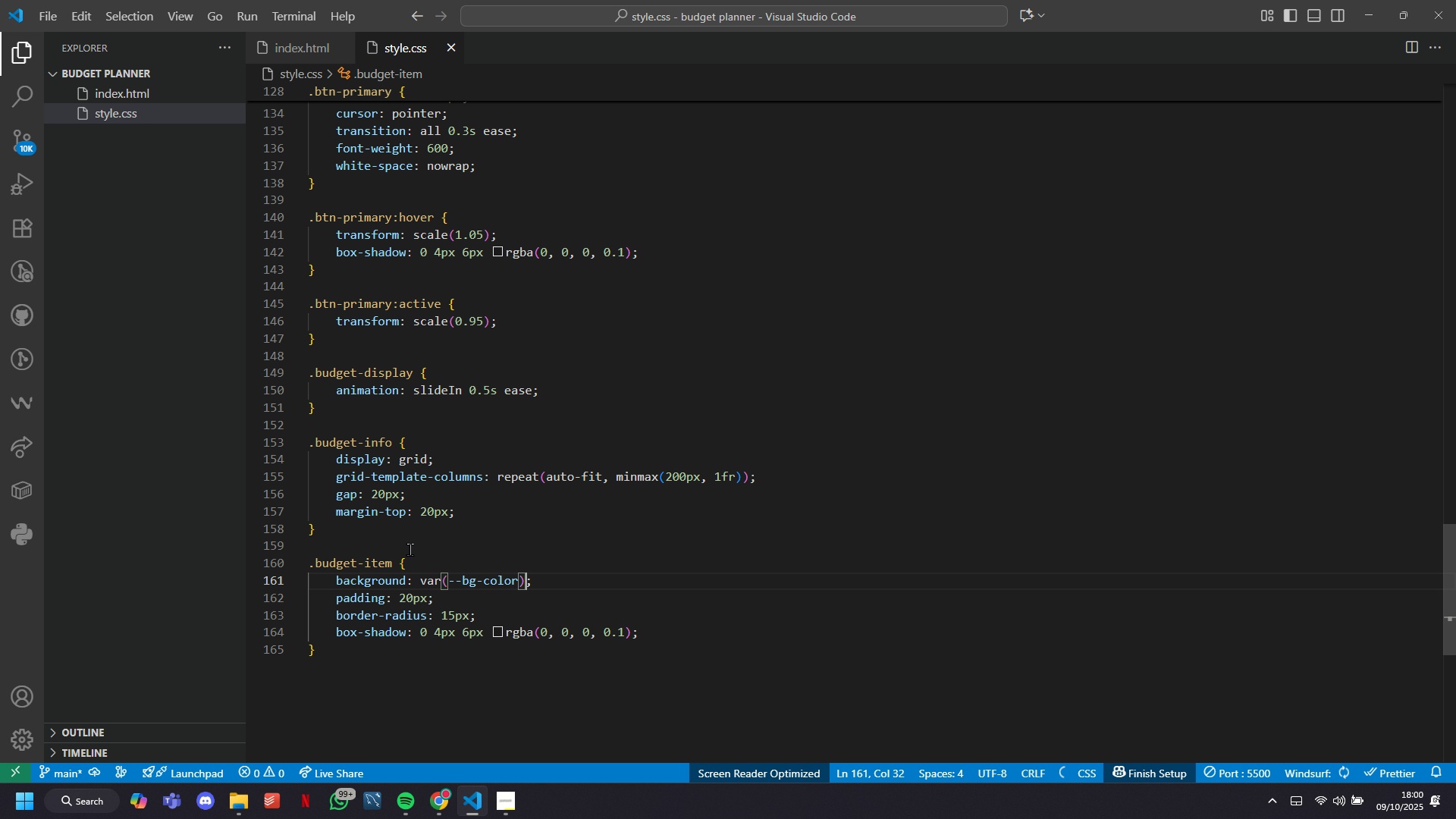 
key(ArrowRight)
 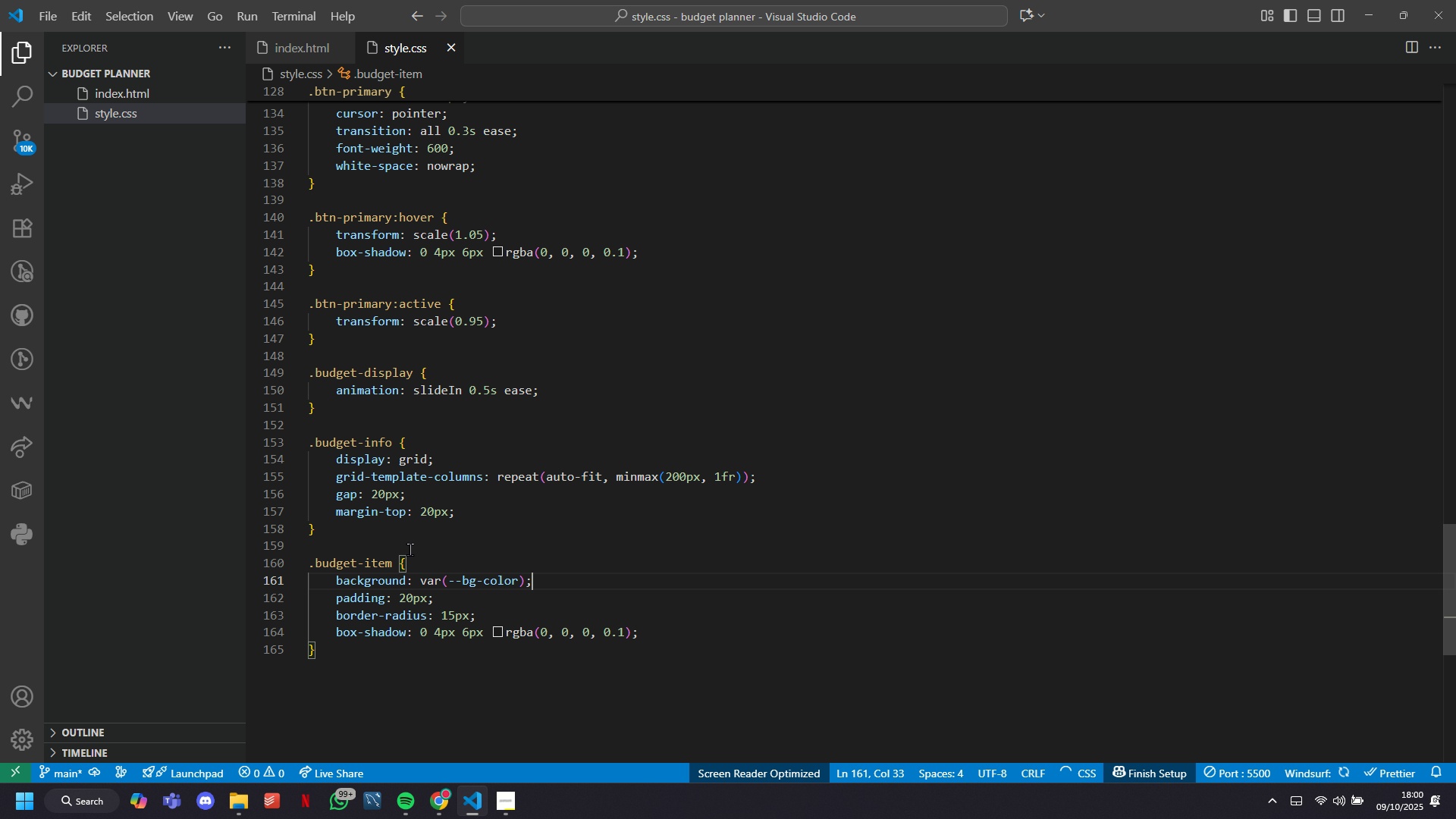 
key(ArrowDown)
 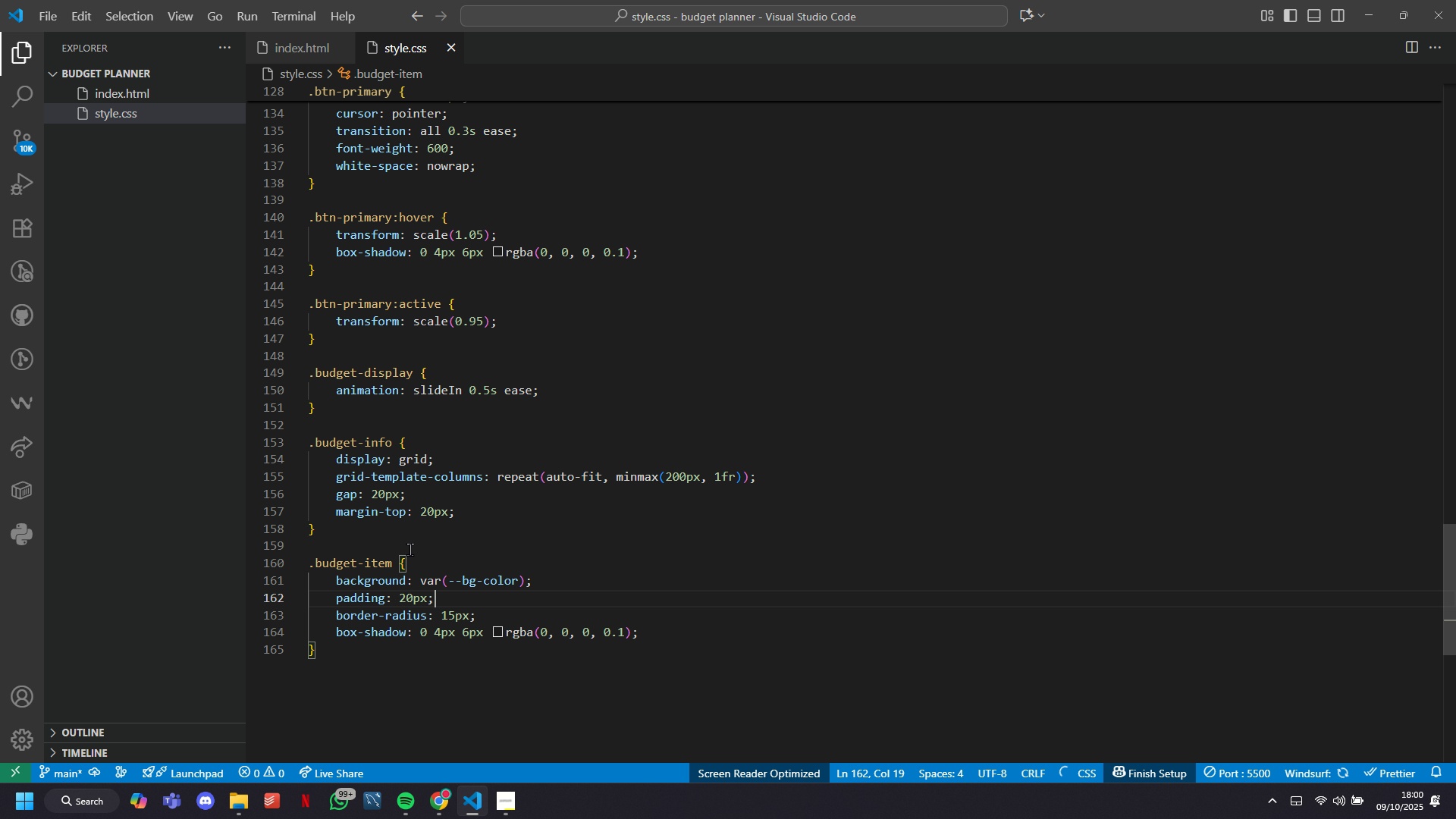 
key(ArrowLeft)
 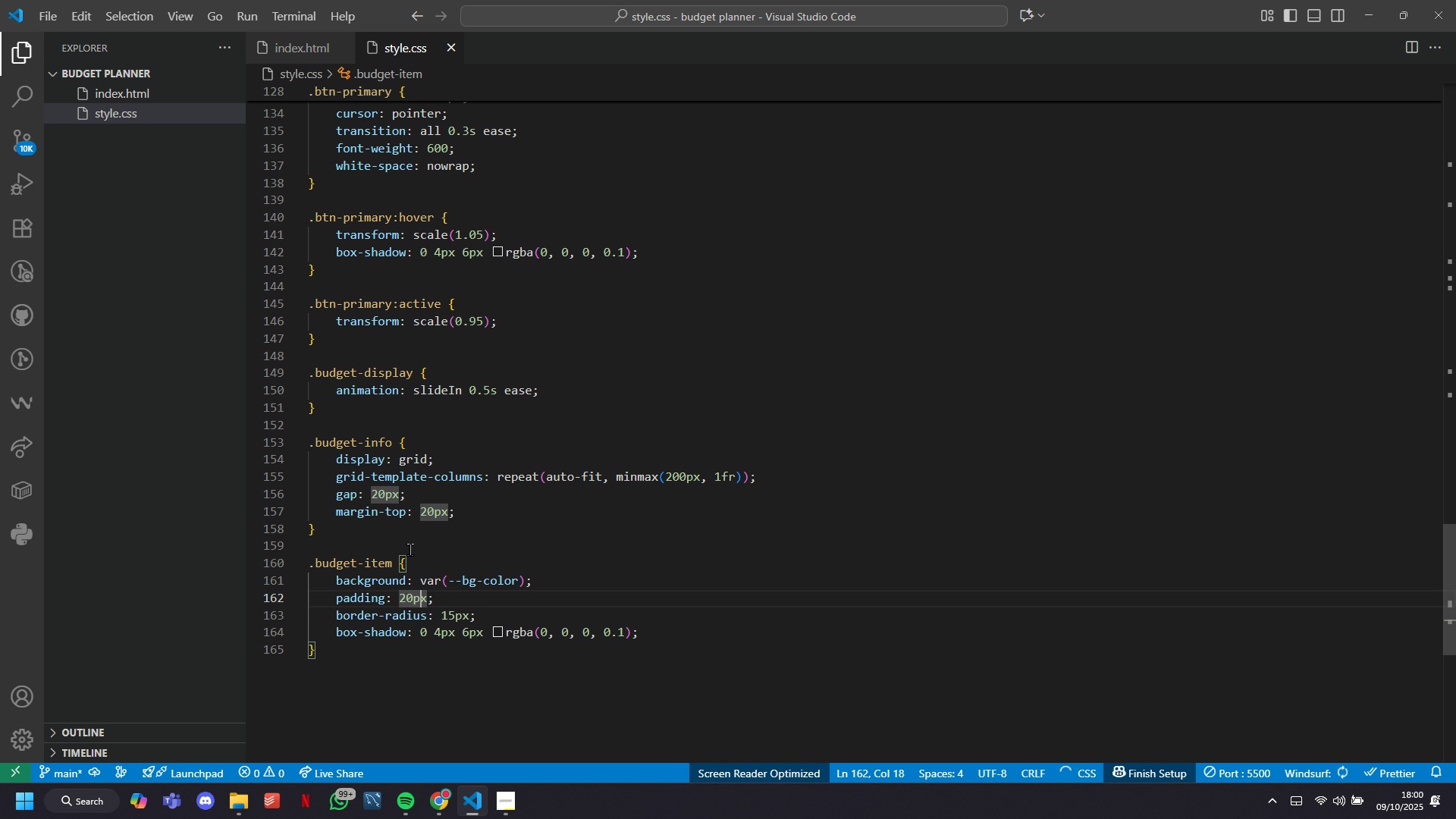 
key(ArrowLeft)
 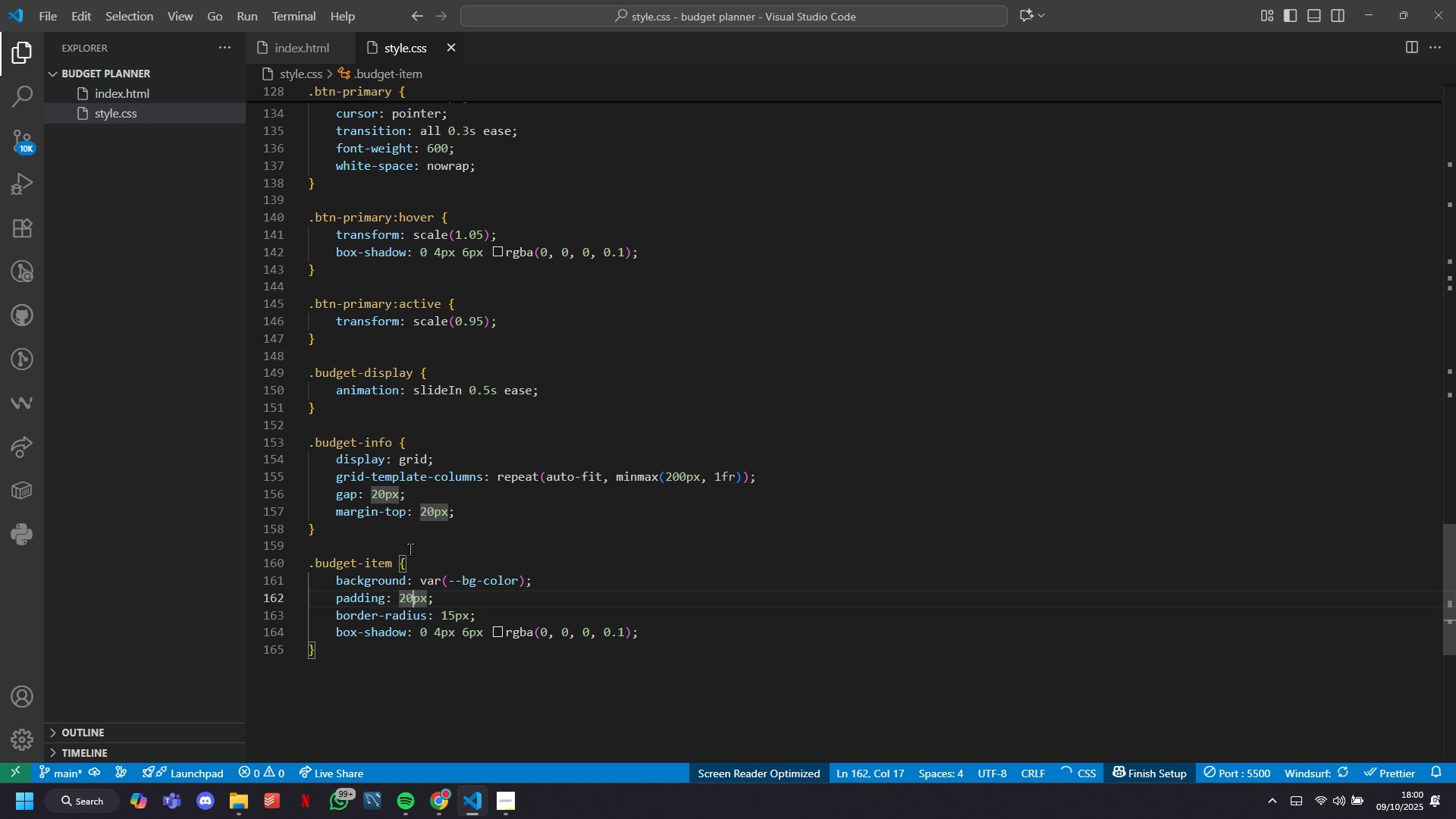 
key(ArrowLeft)
 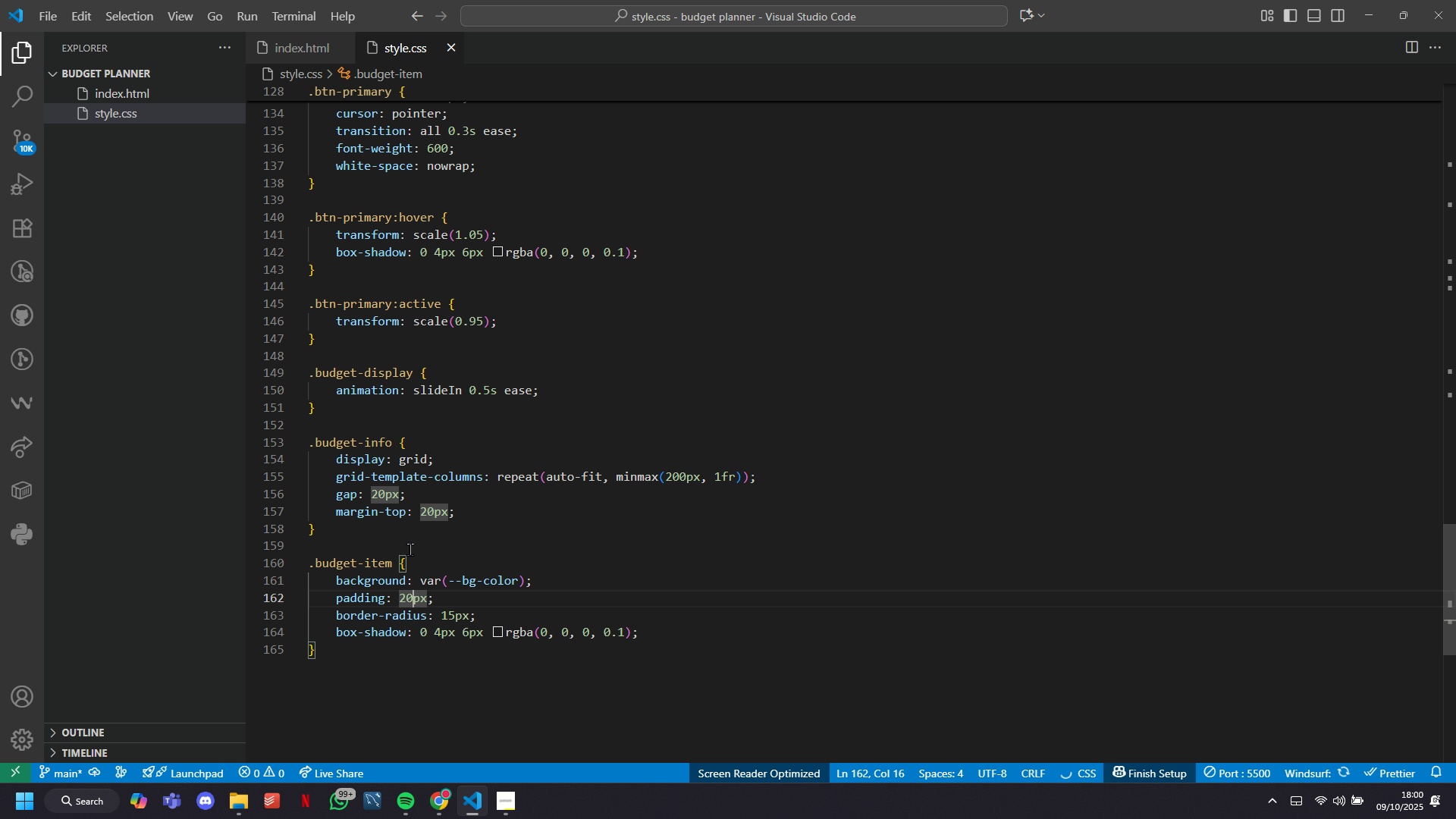 
key(Backspace)
key(Backspace)
type(15)
 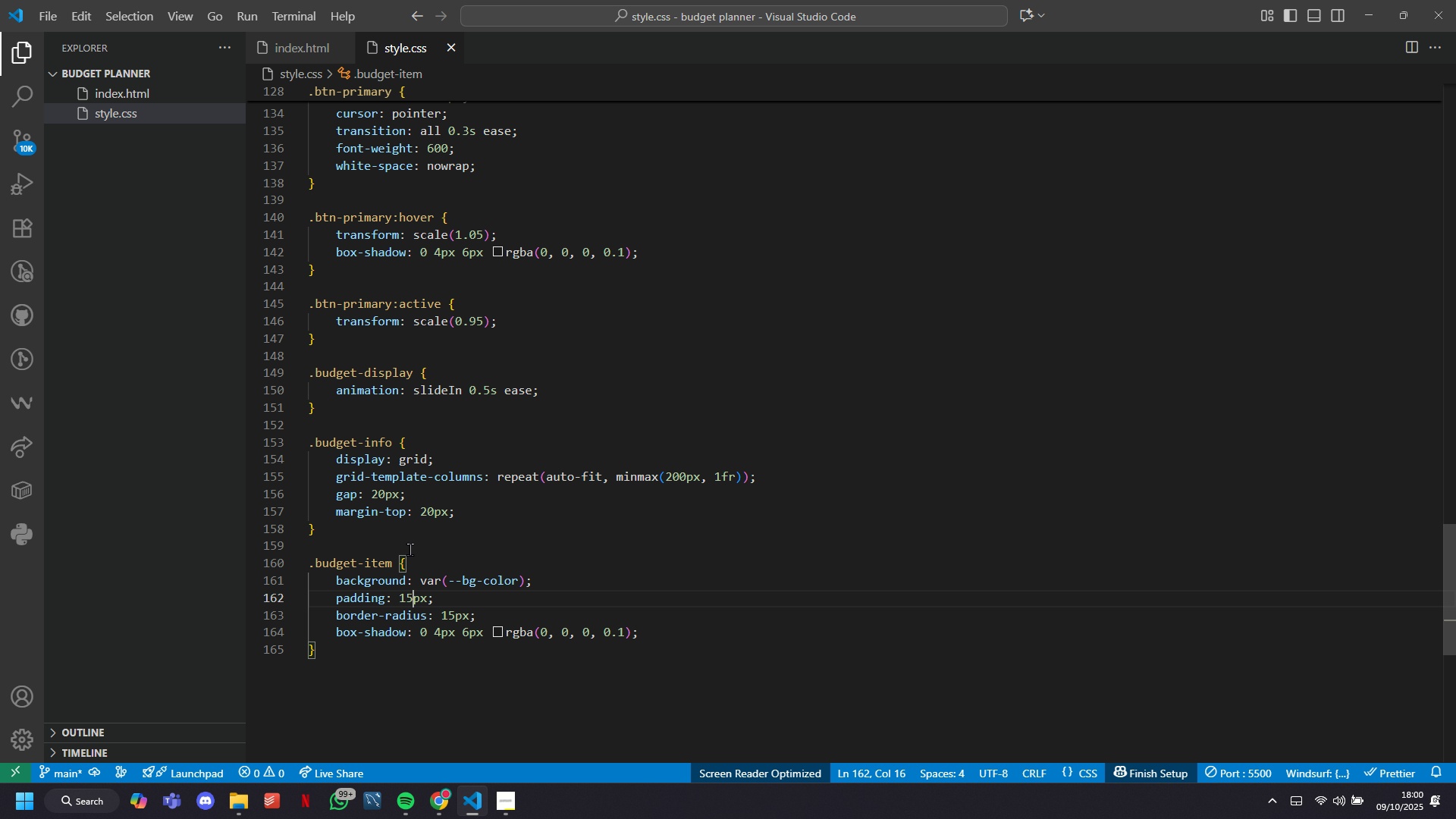 
key(ArrowDown)
 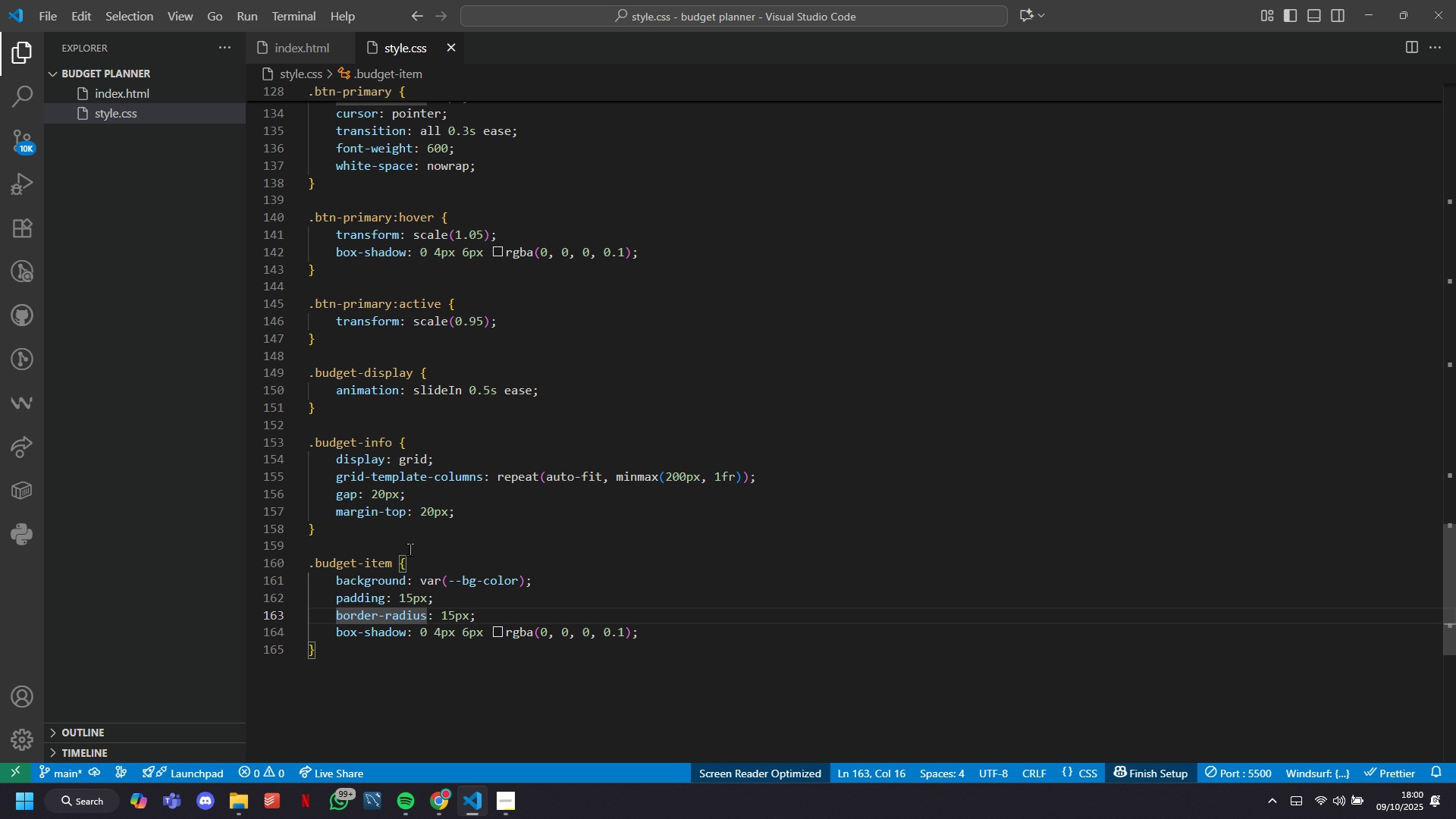 
key(ArrowRight)
 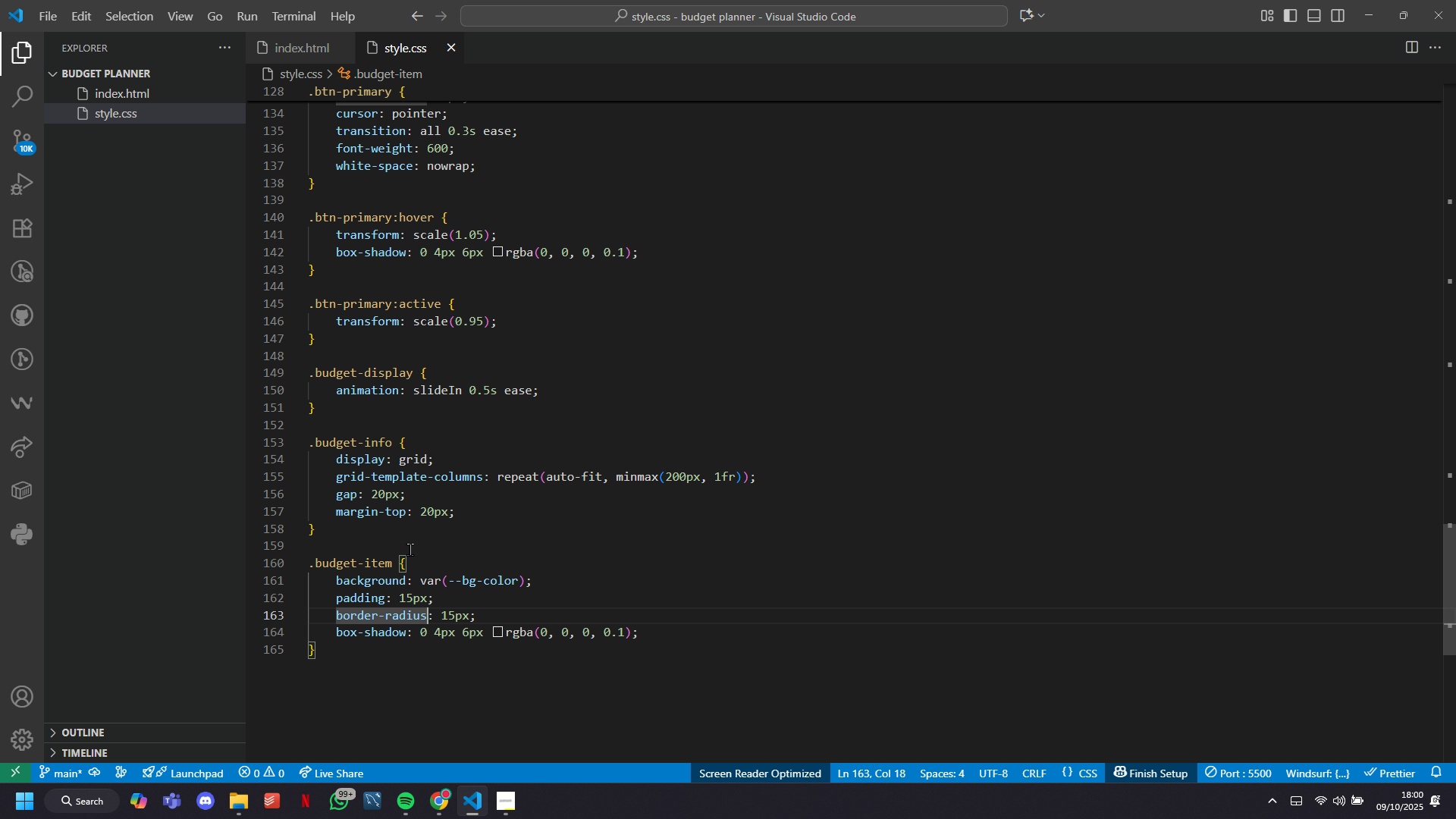 
key(ArrowRight)
 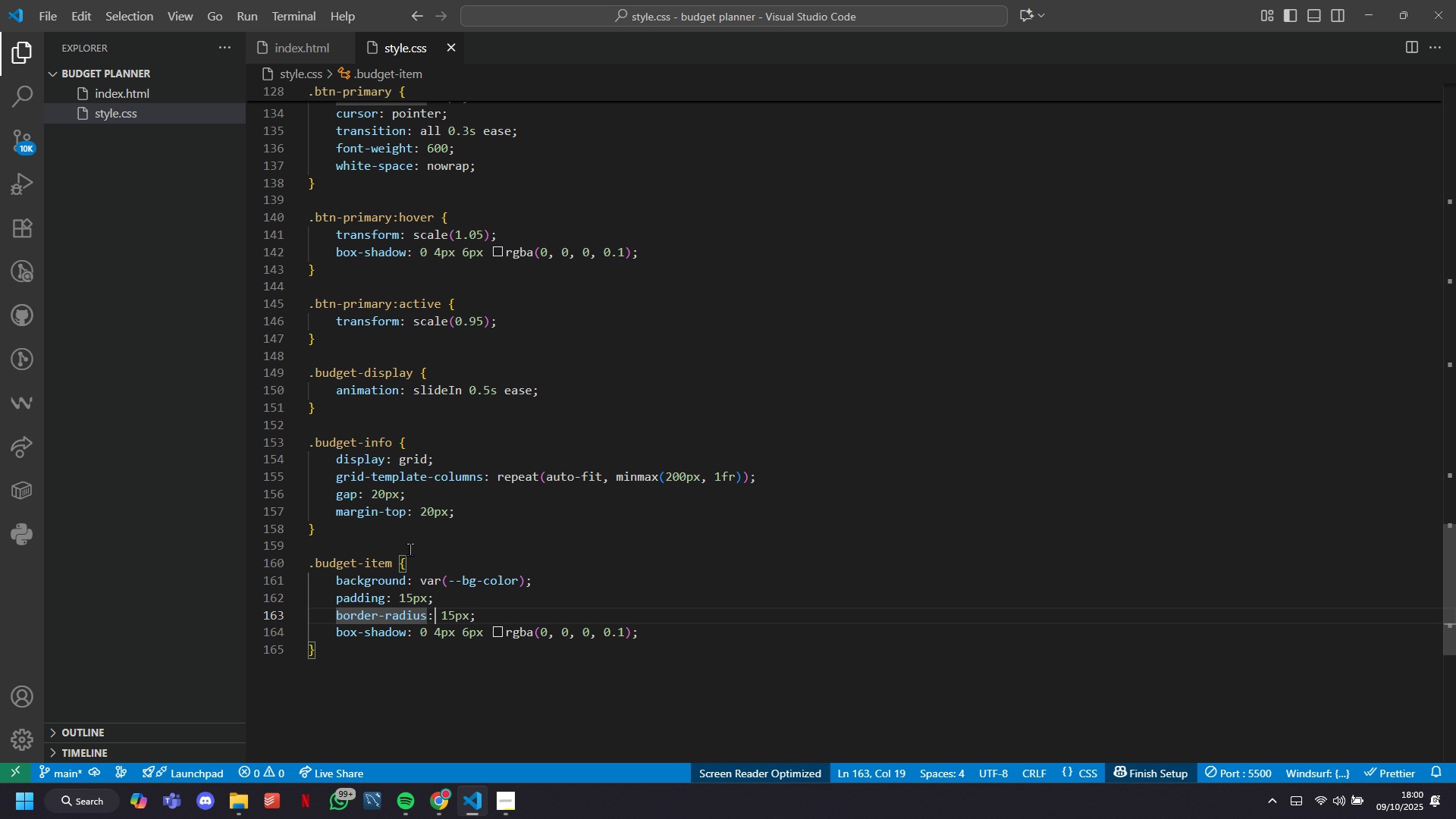 
key(ArrowRight)
 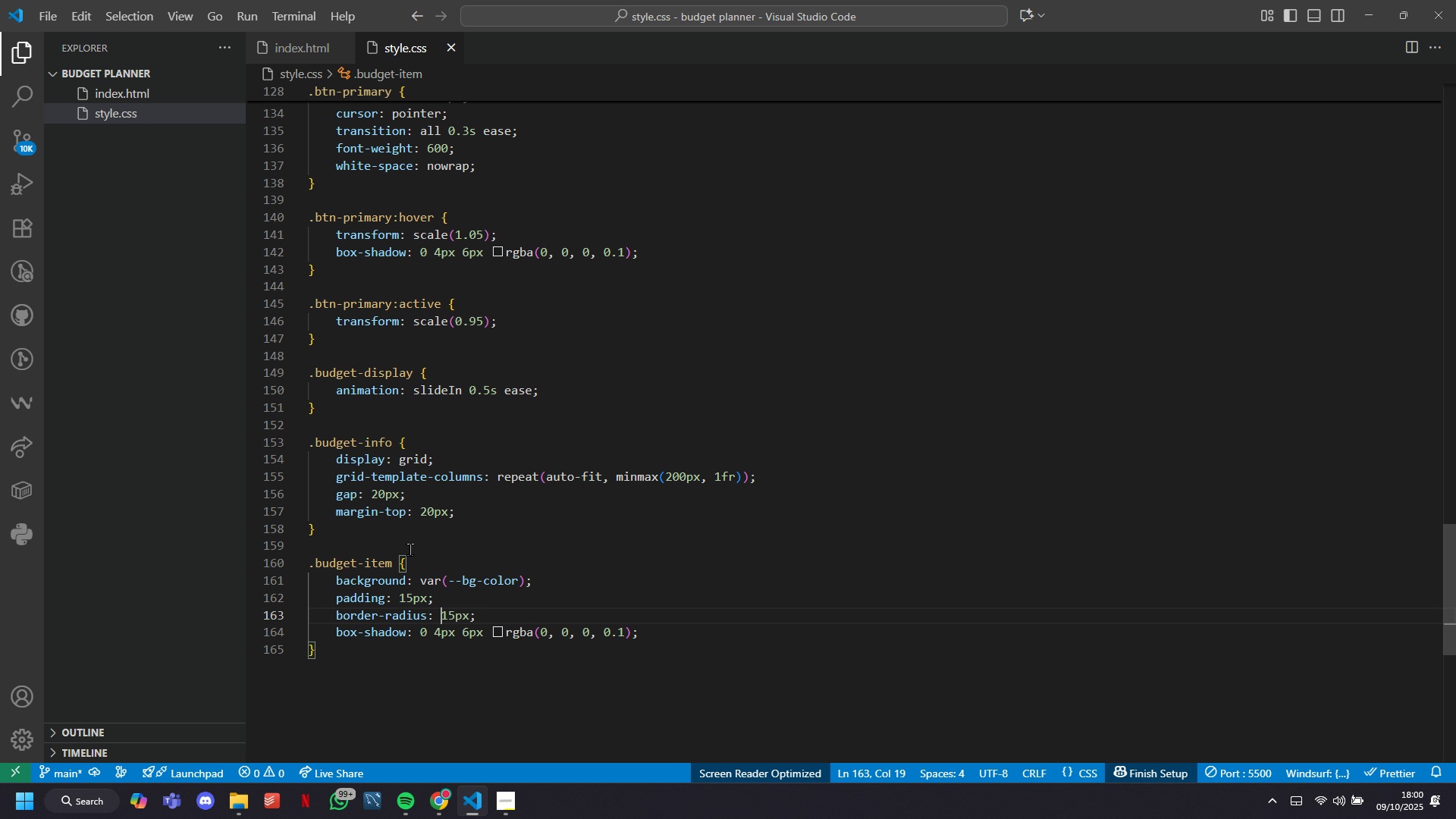 
key(ArrowRight)
 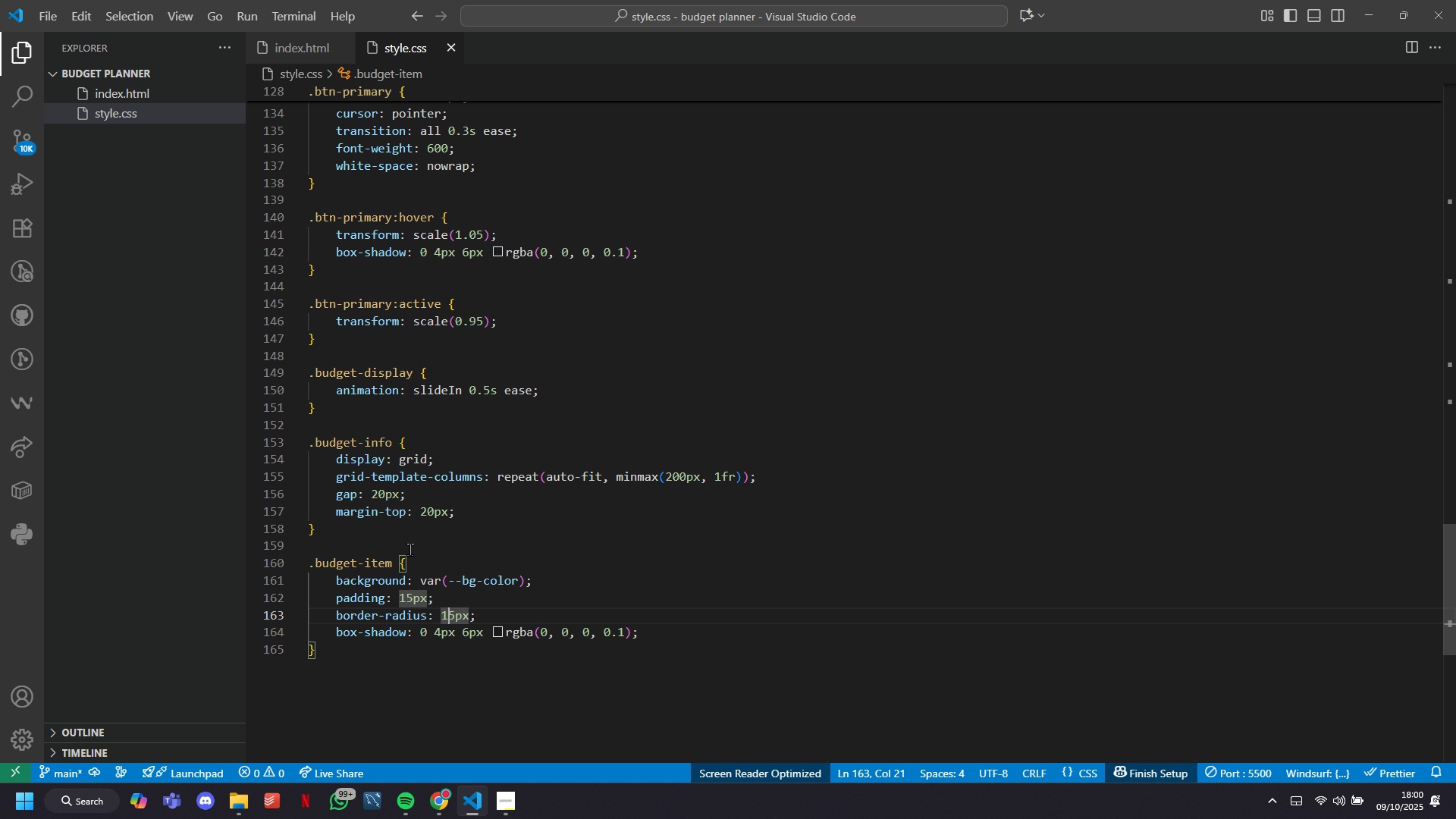 
key(ArrowRight)
 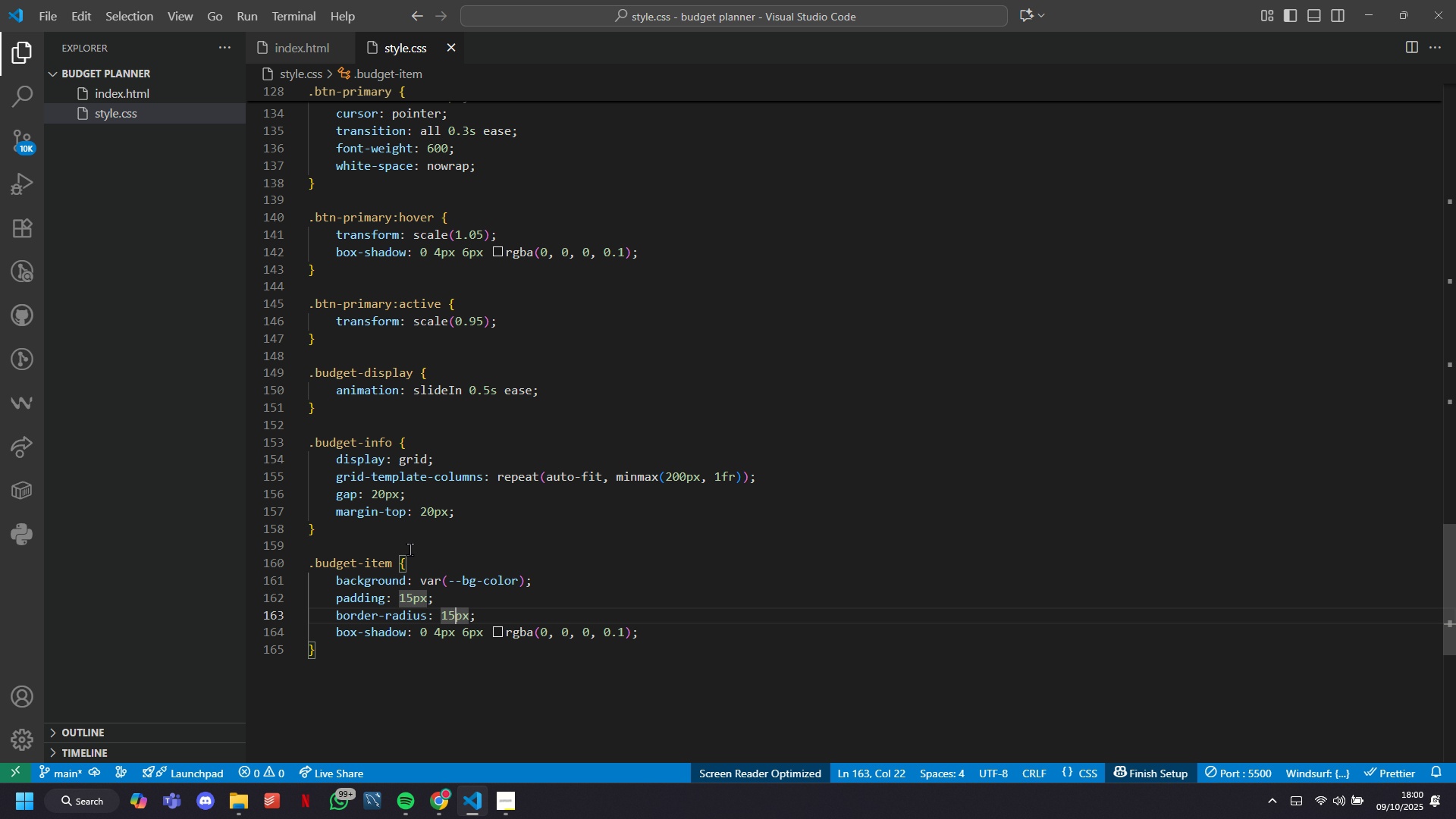 
key(ArrowRight)
 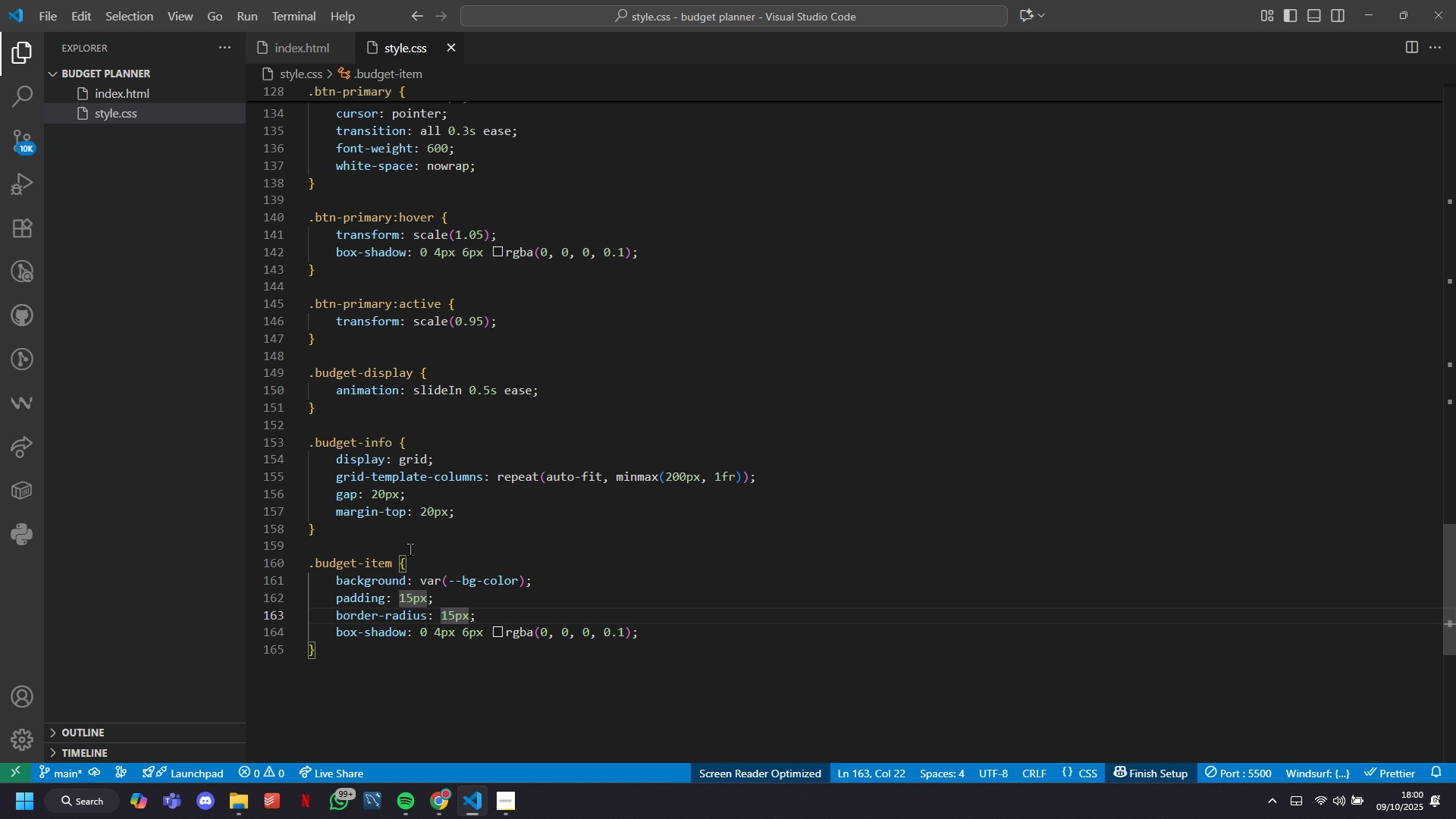 
key(Backspace)
 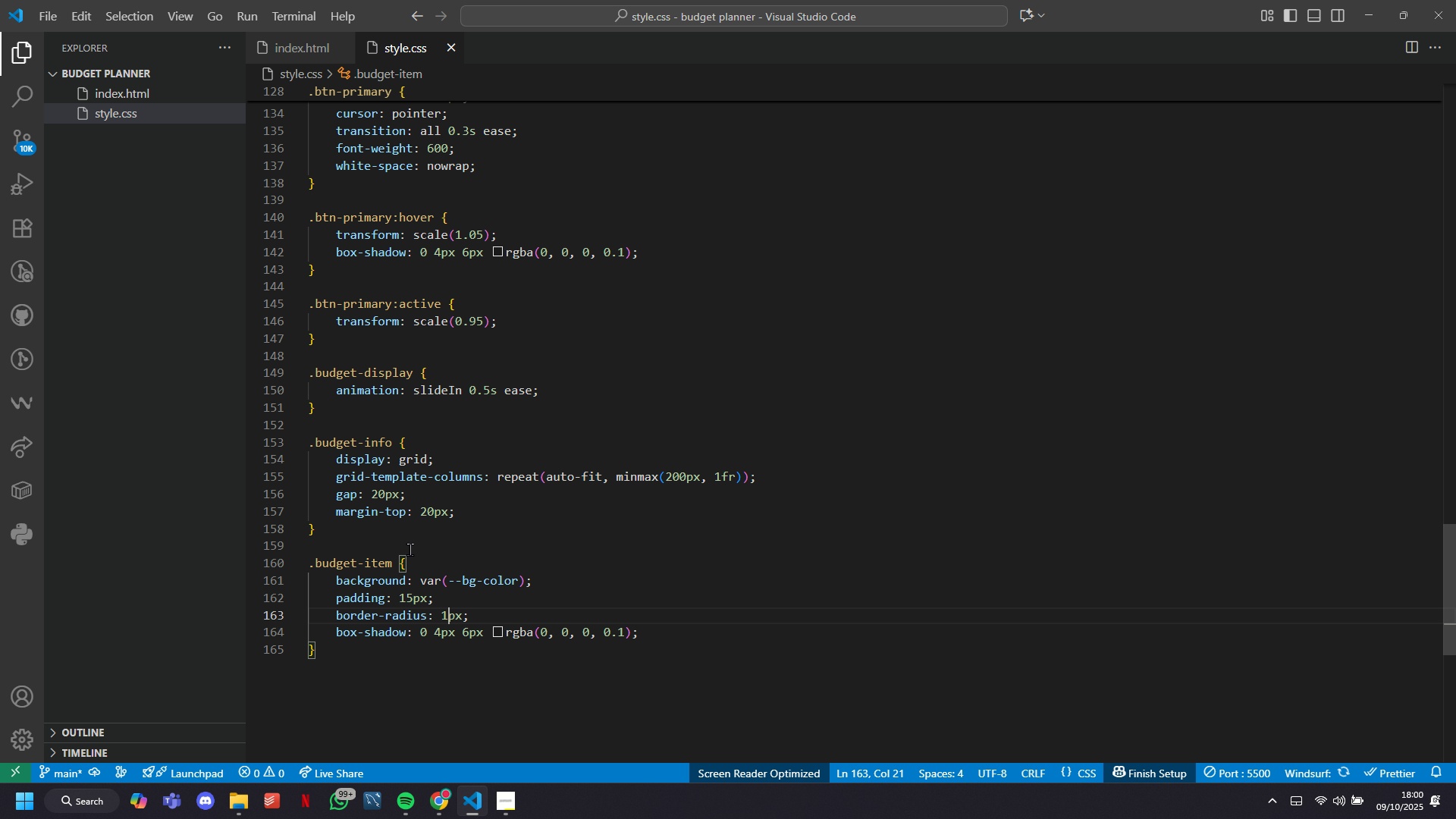 
key(0)
 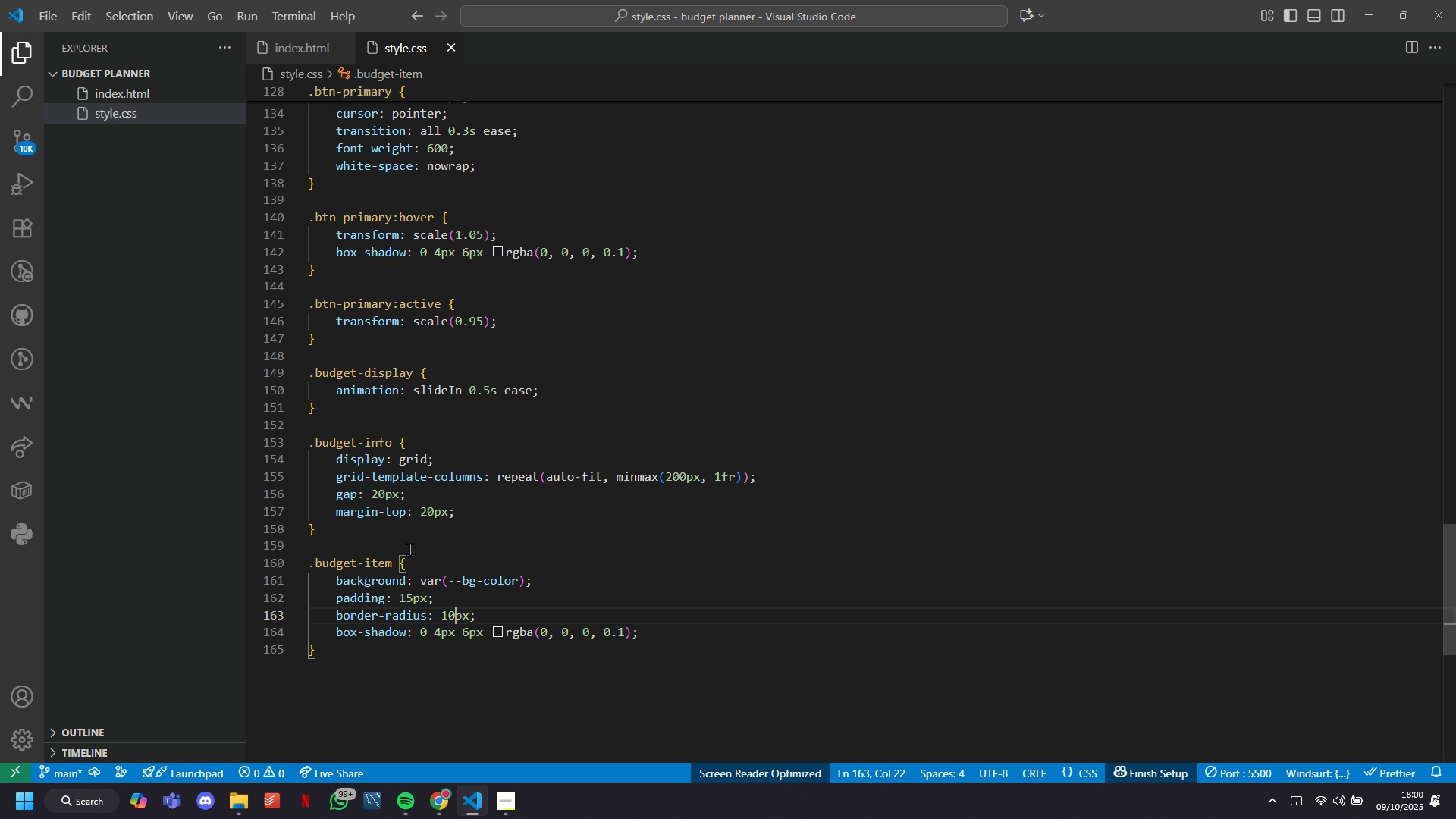 
key(ArrowDown)
 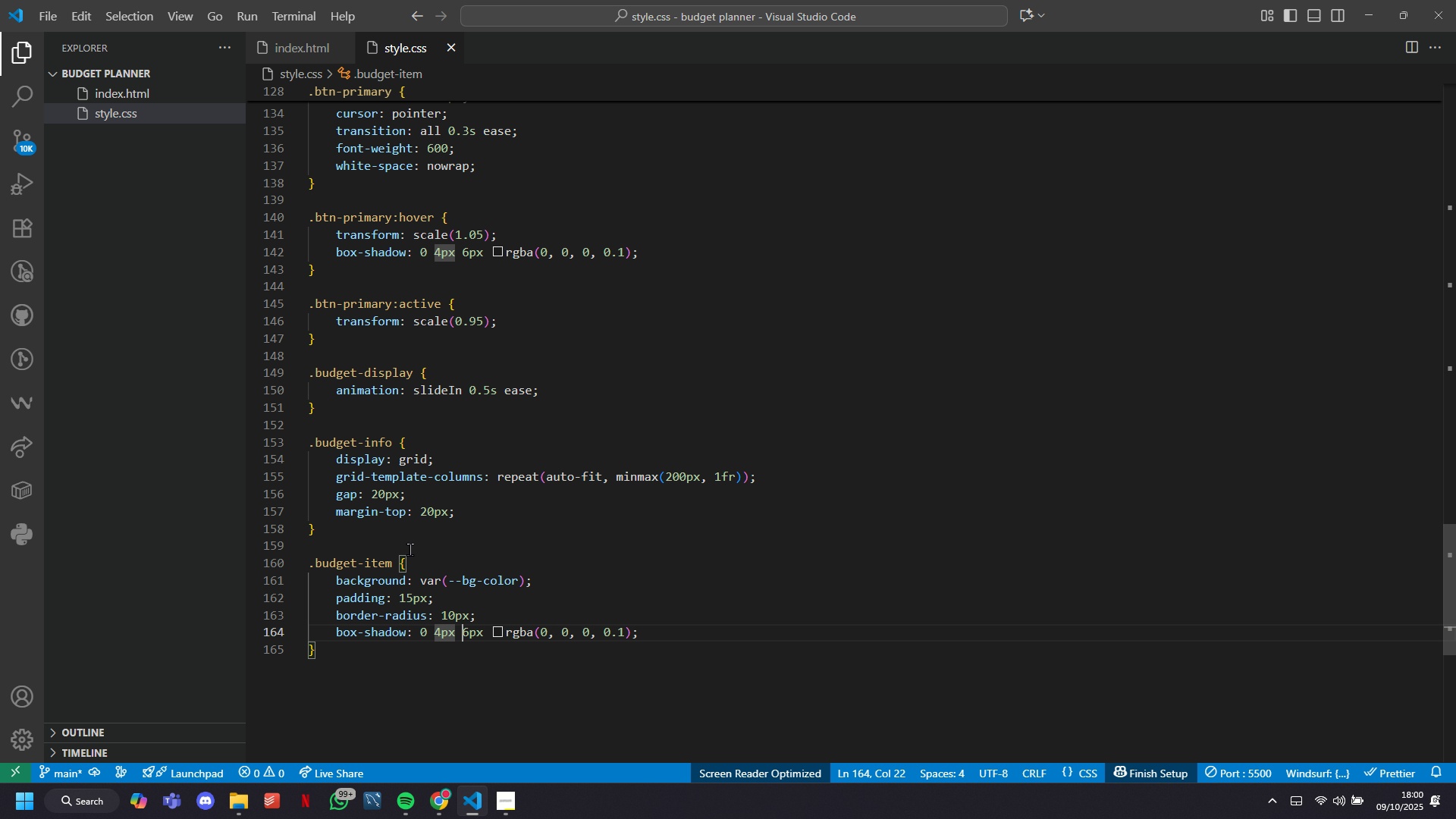 
hold_key(key=ArrowRight, duration=1.18)
 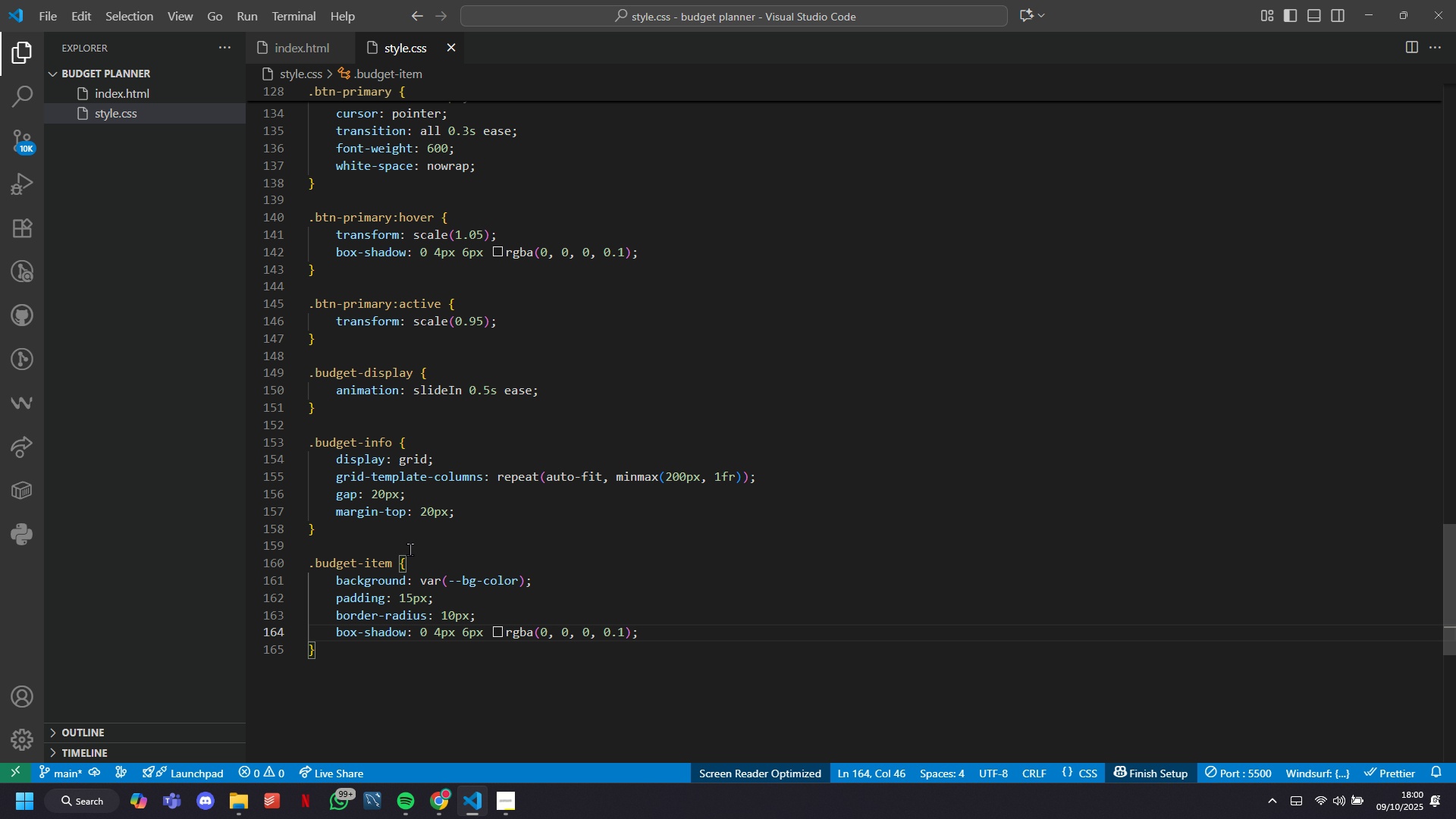 
key(ArrowLeft)
 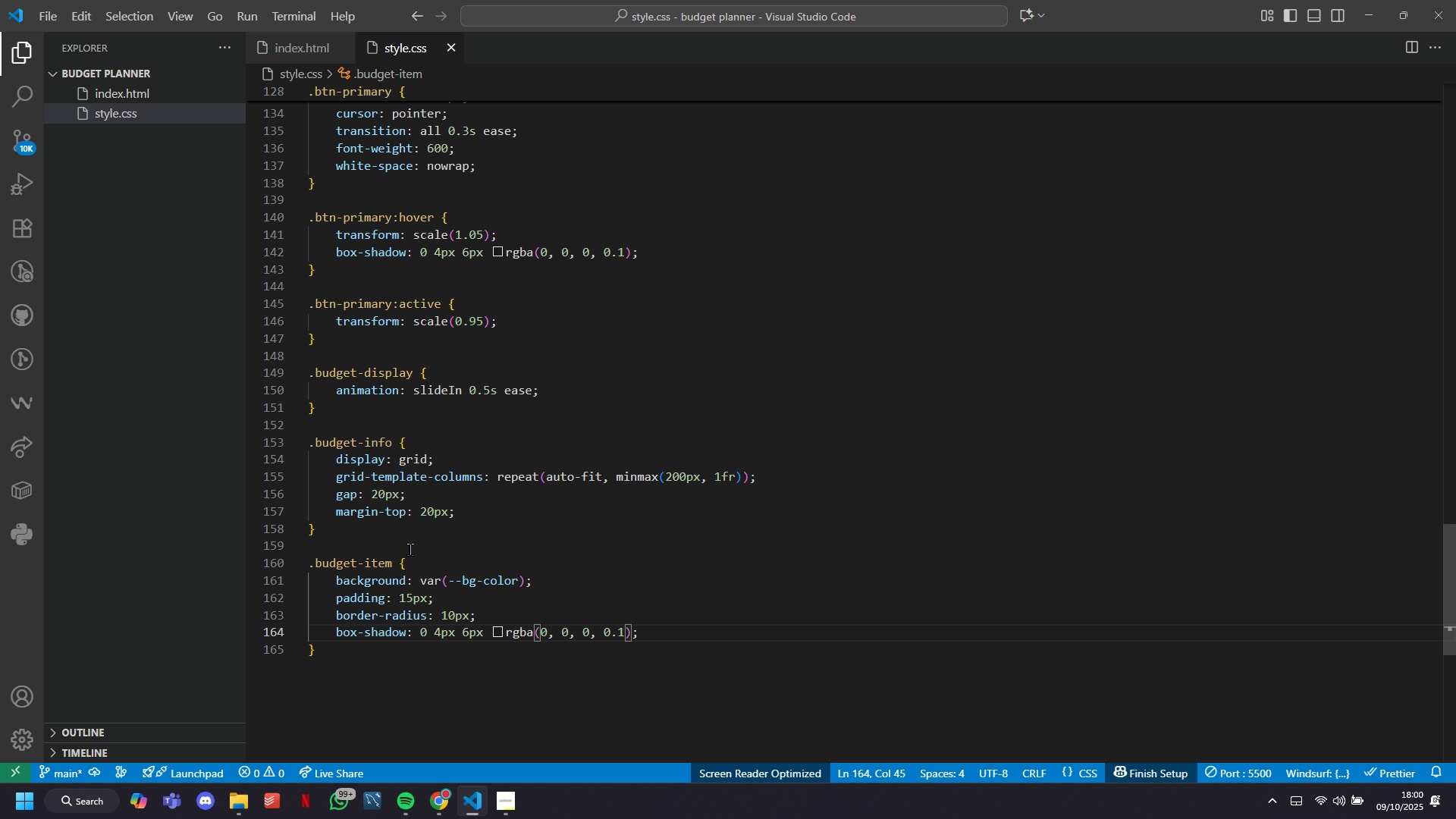 
hold_key(key=Backspace, duration=1.46)
 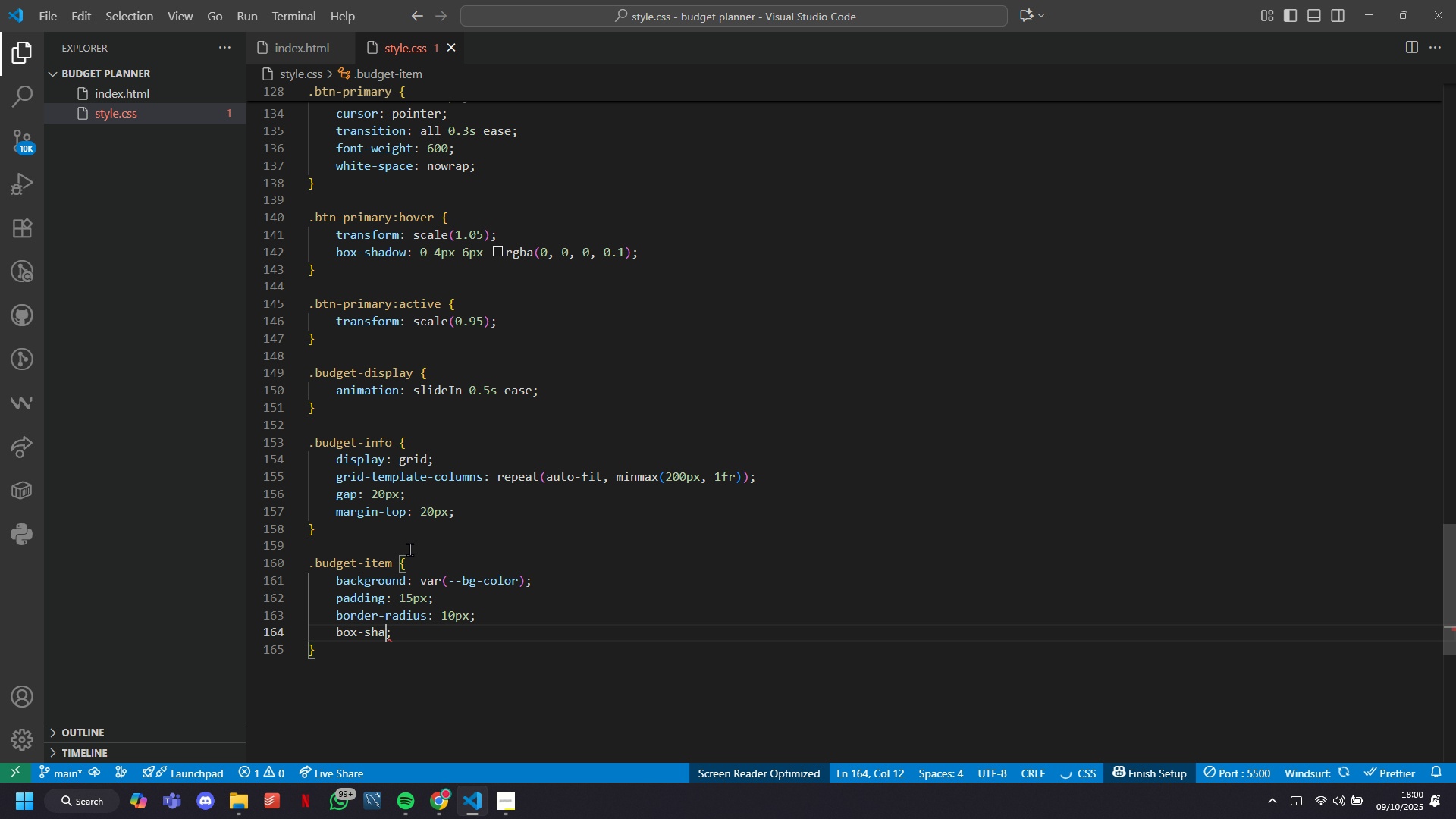 
key(Backspace)
key(Backspace)
key(Backspace)
key(Backspace)
key(Backspace)
key(Backspace)
key(Backspace)
type(text=)
key(Backspace)
type(-align)
key(Tab)
key(Tab)
 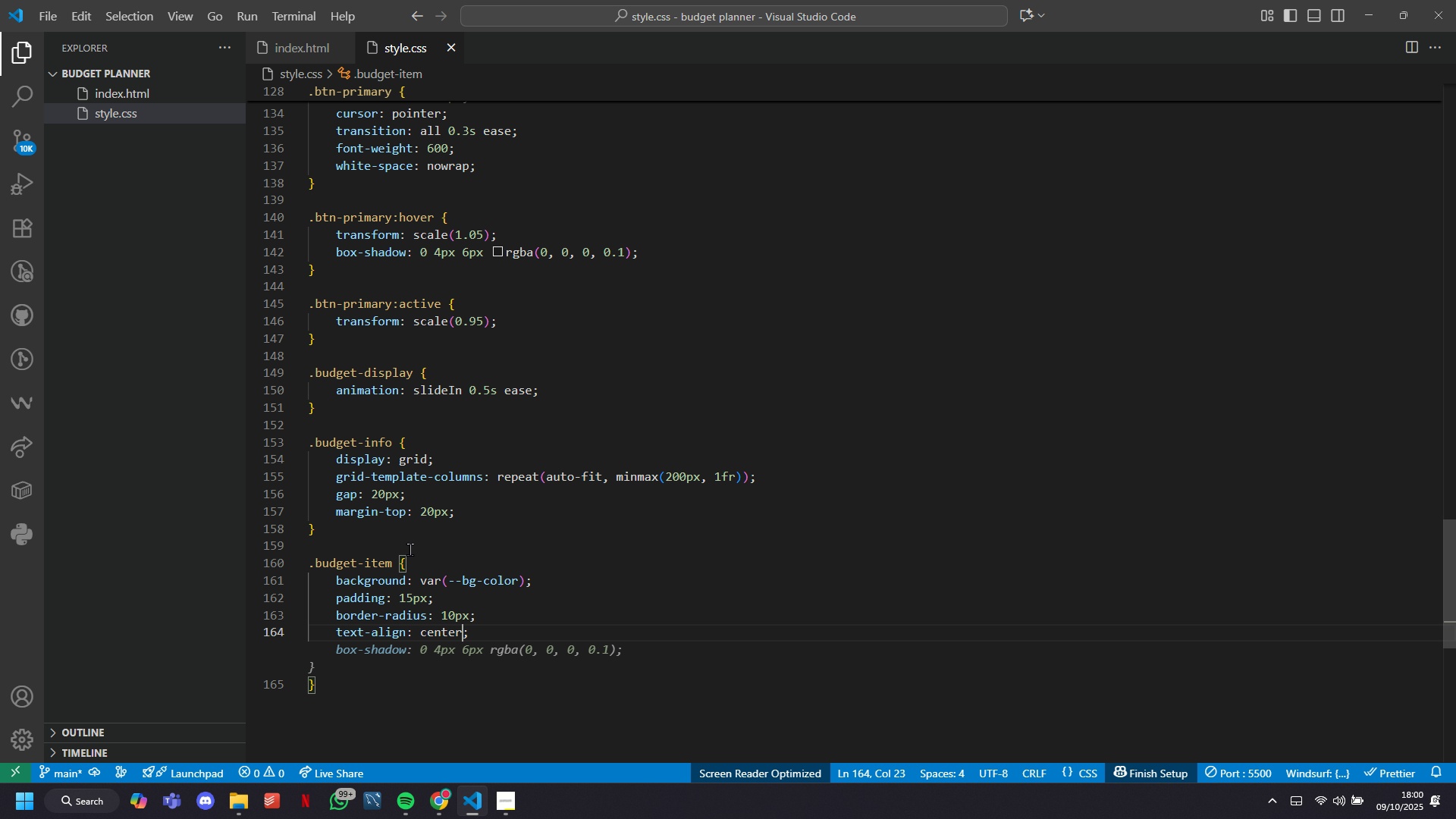 
key(ArrowRight)
 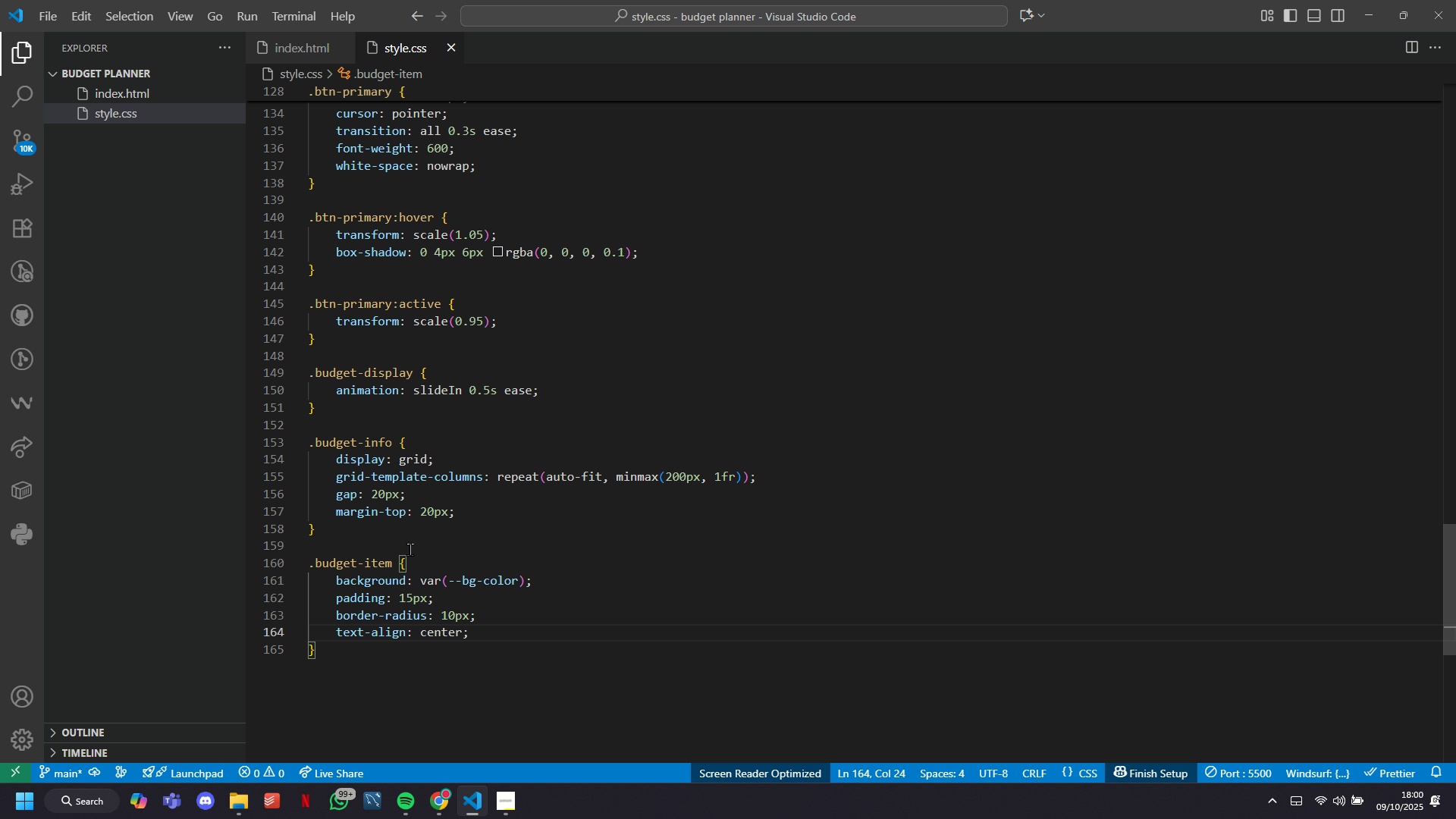 
key(Control+S)
 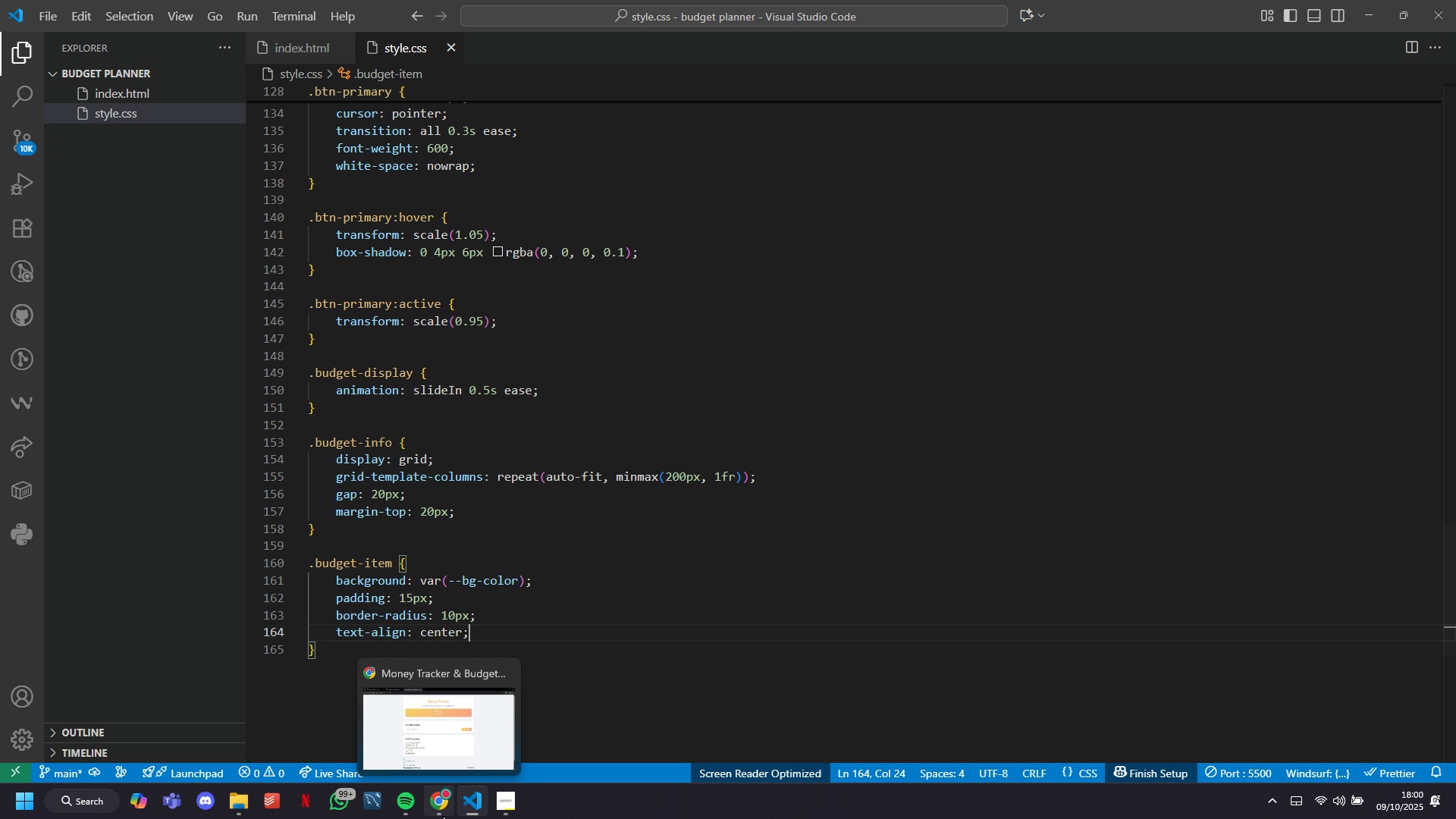 
left_click([443, 814])
 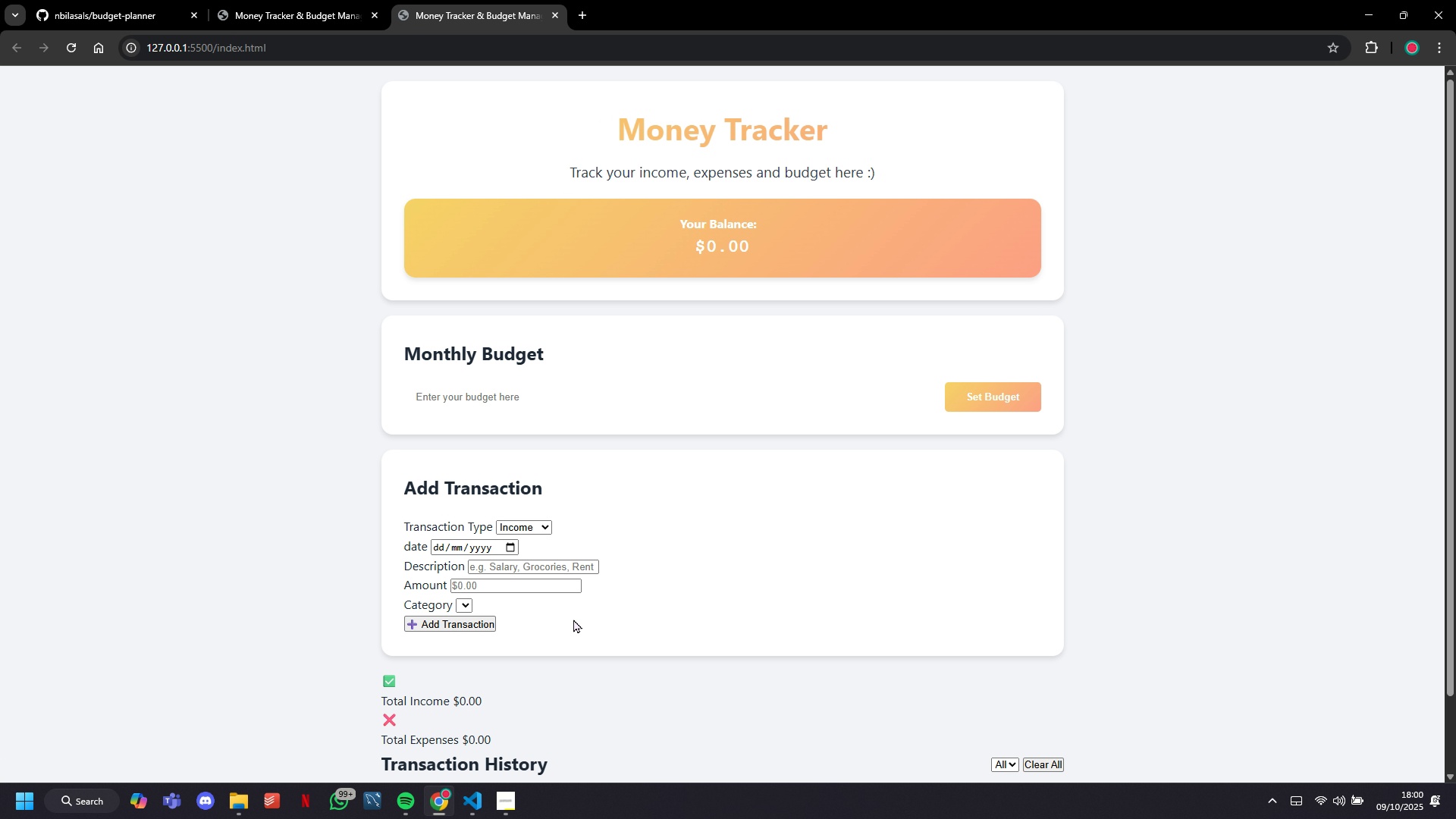 
scroll: coordinate [585, 583], scroll_direction: down, amount: 5.0
 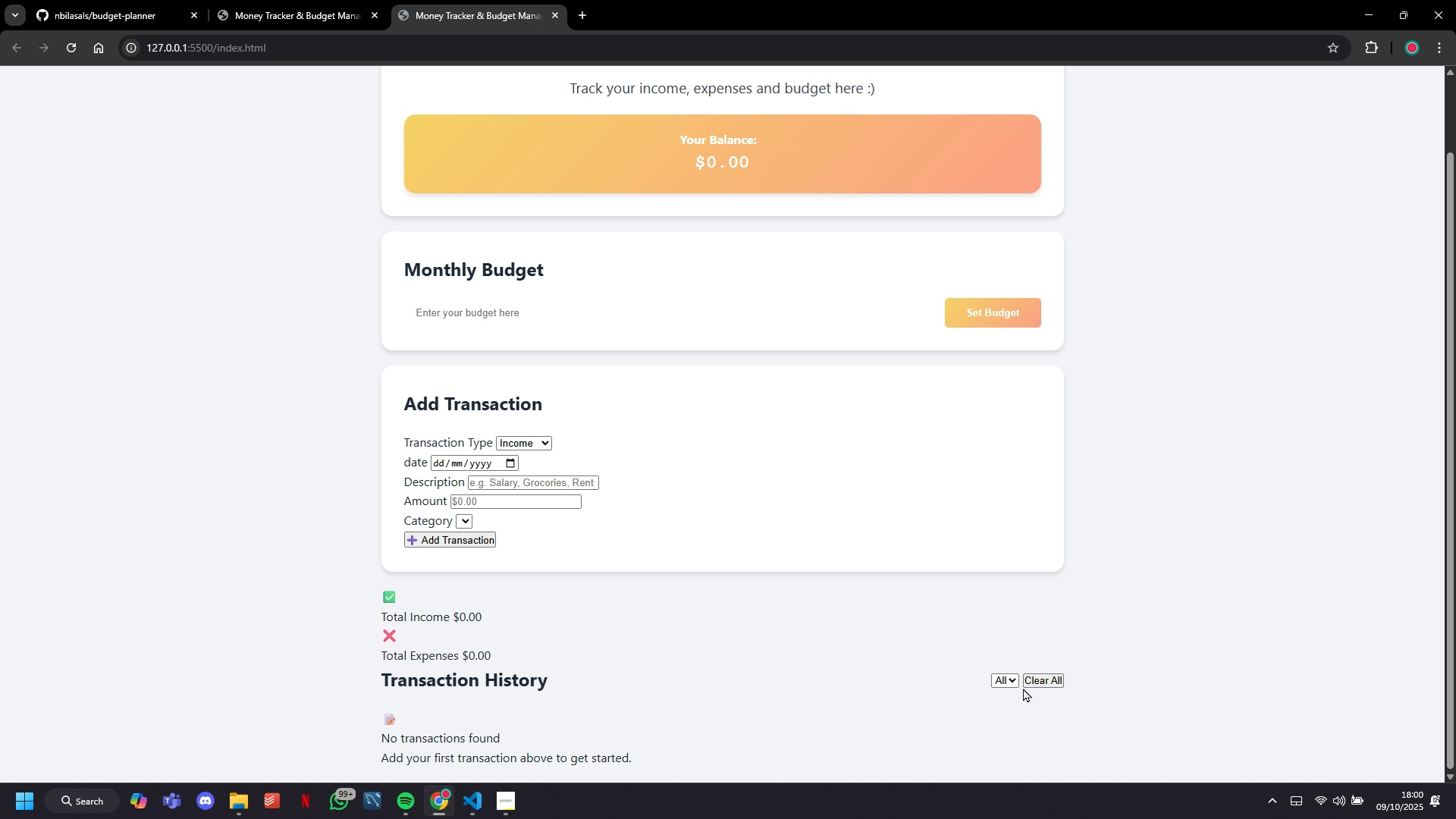 
scroll: coordinate [697, 641], scroll_direction: none, amount: 0.0
 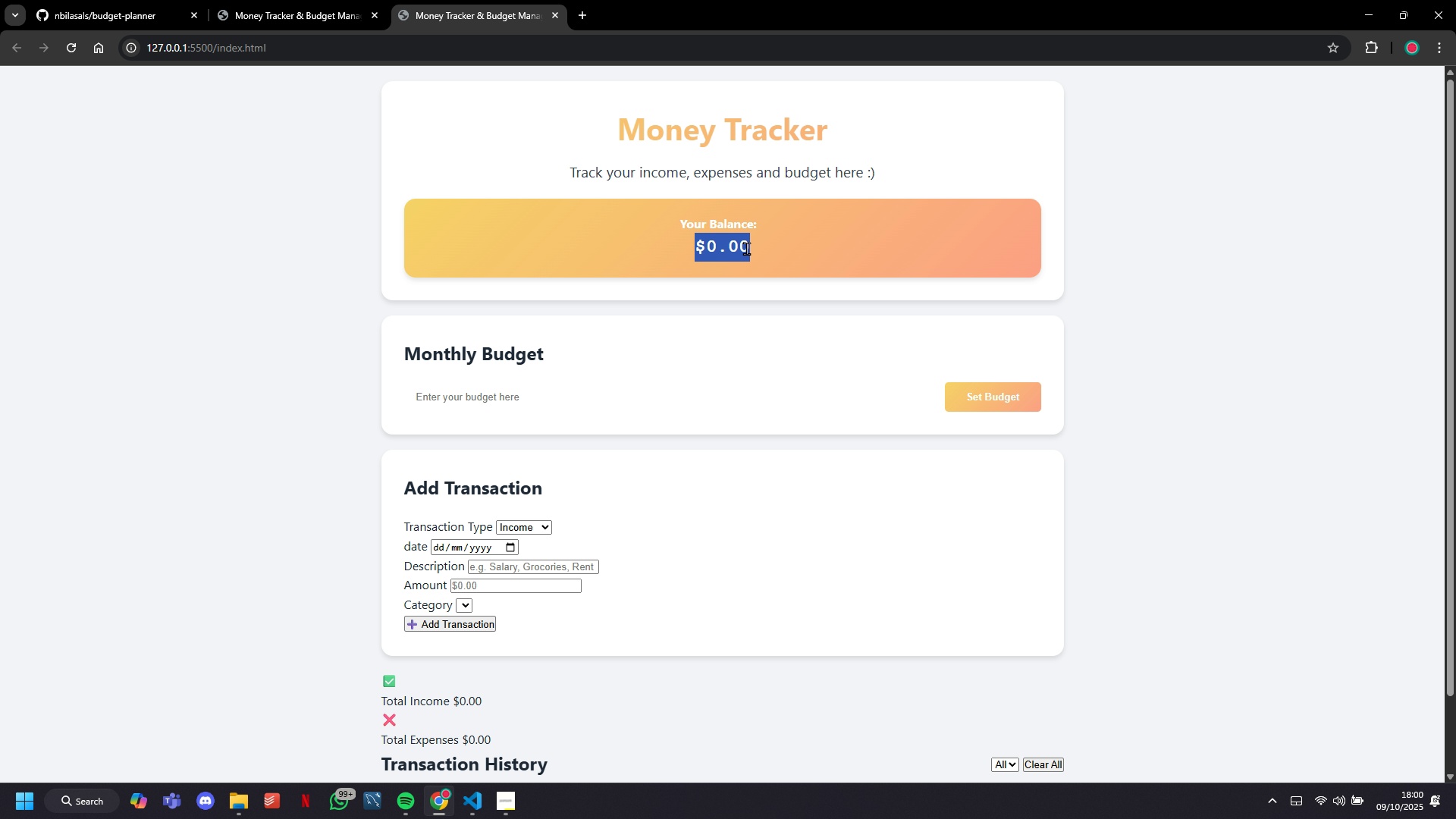 
double_click([746, 248])
 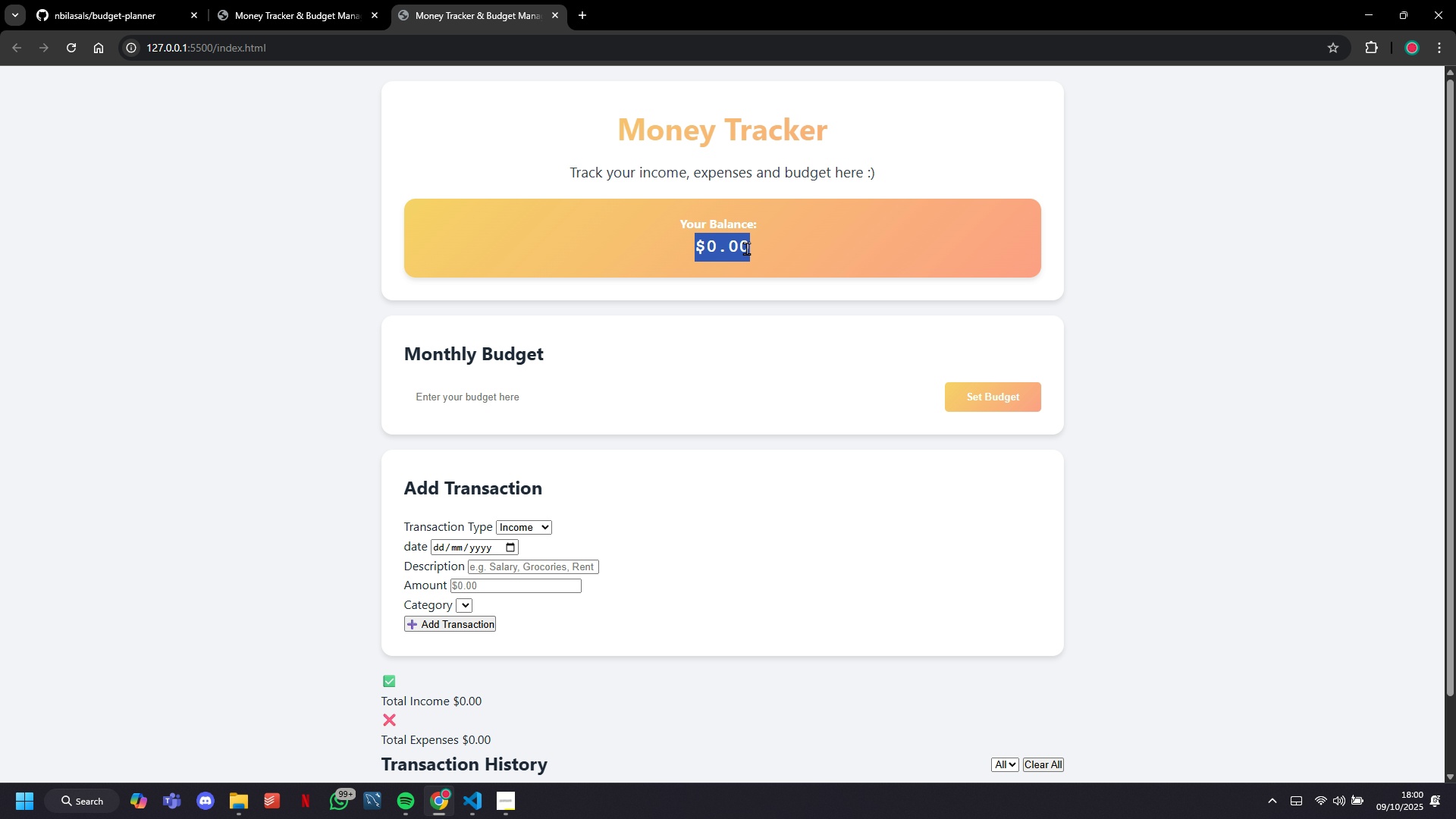 
triple_click([746, 248])
 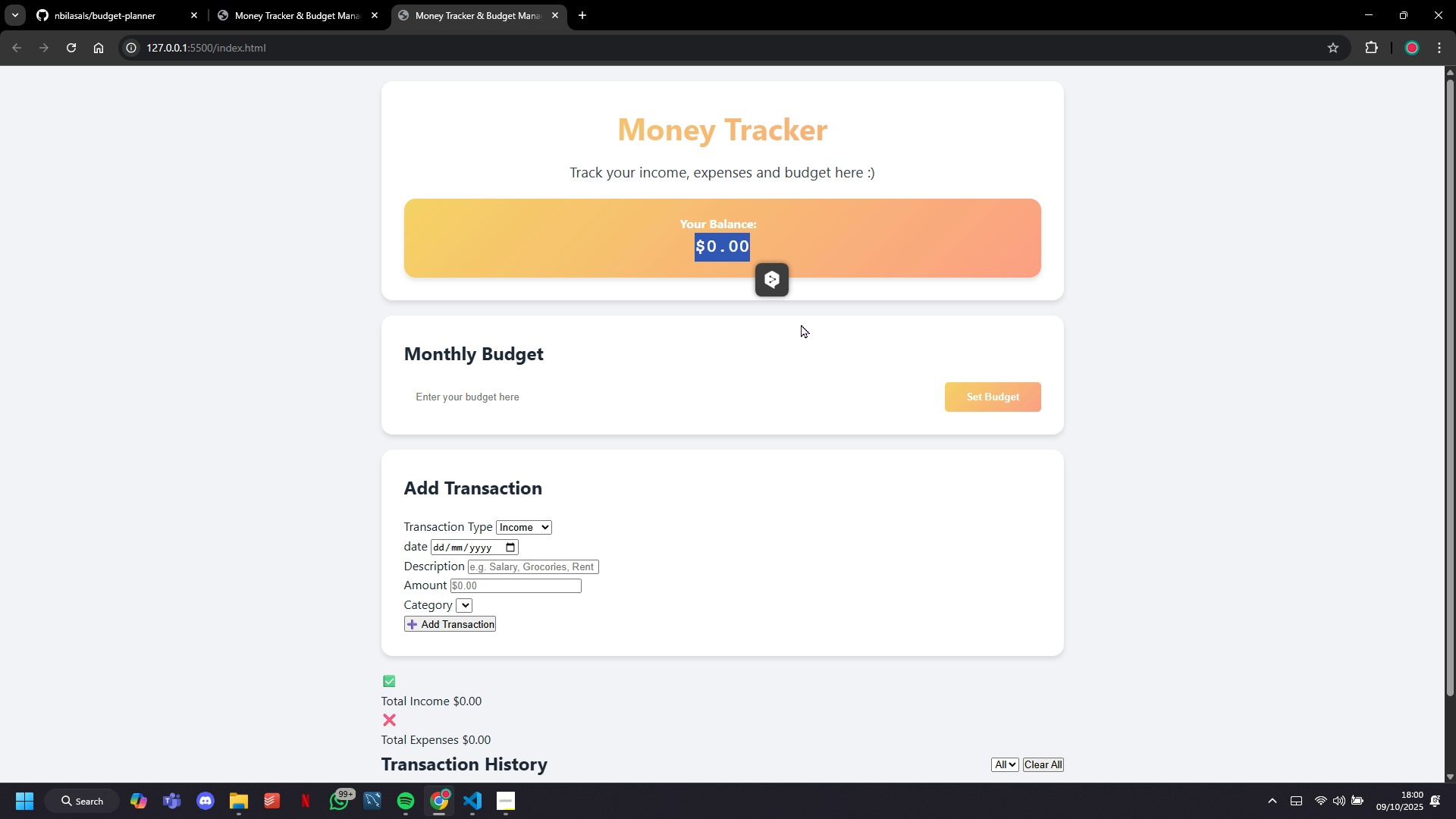 
left_click([781, 335])
 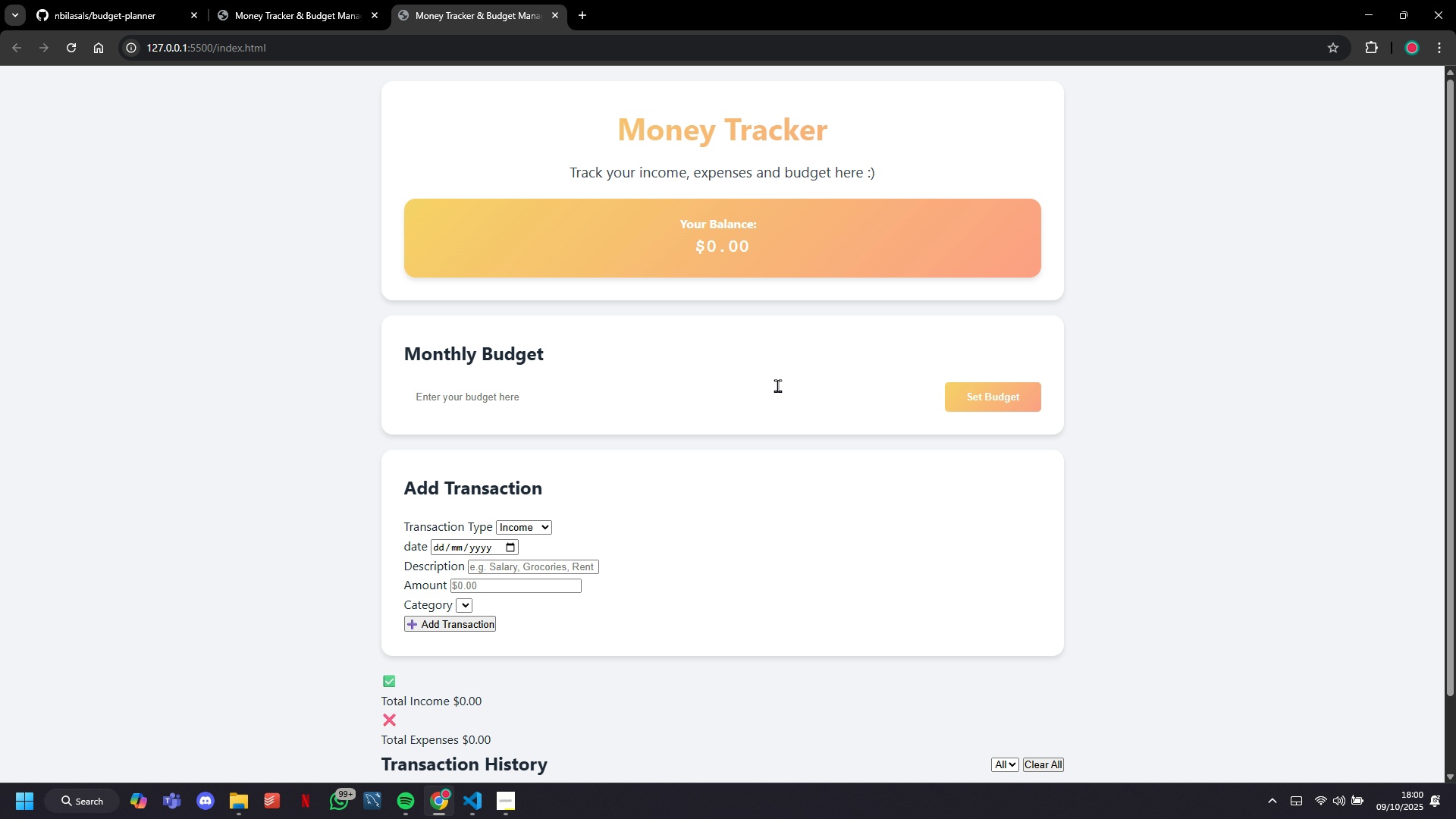 
scroll: coordinate [758, 406], scroll_direction: up, amount: 4.0
 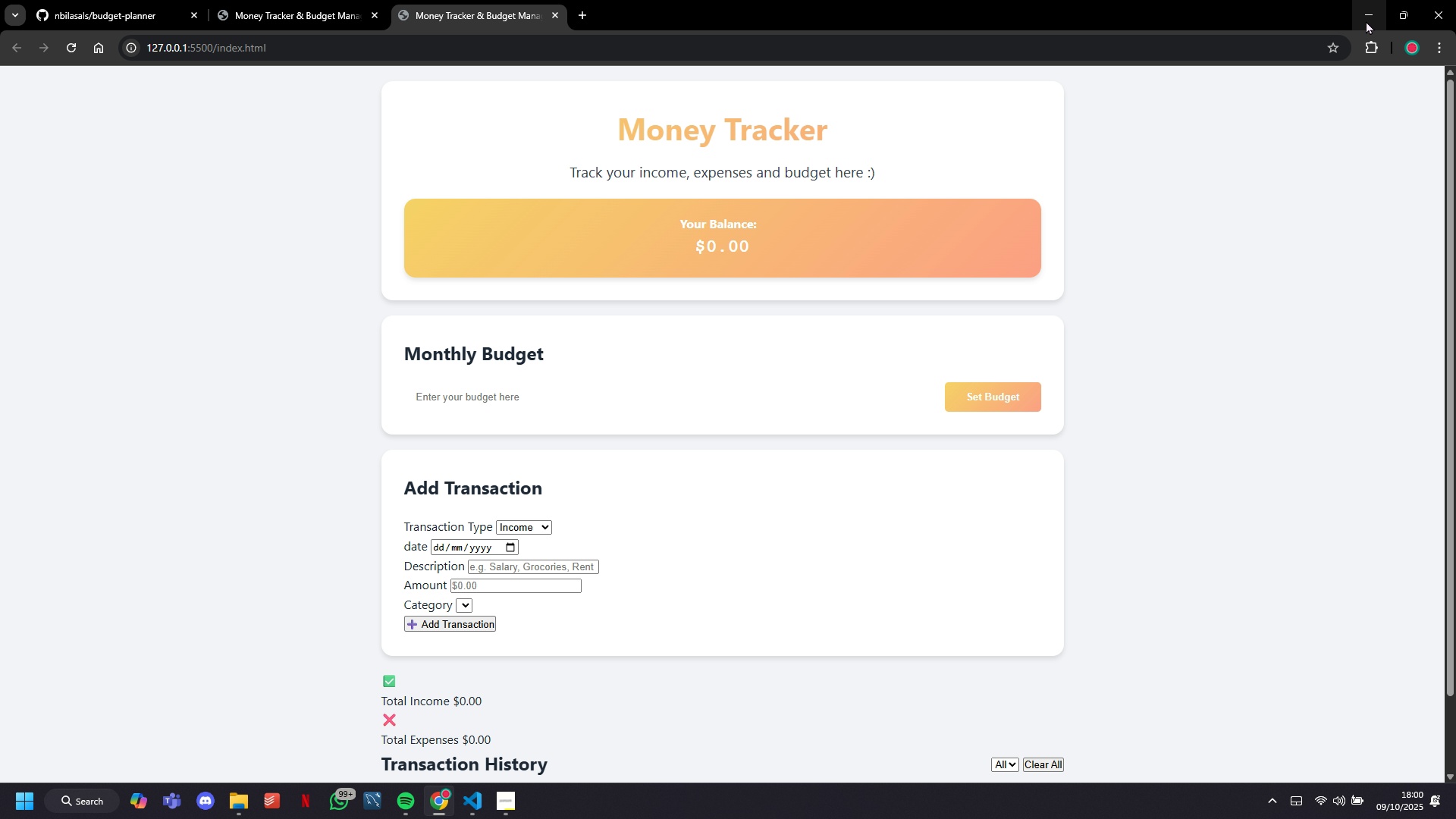 
left_click([1366, 20])
 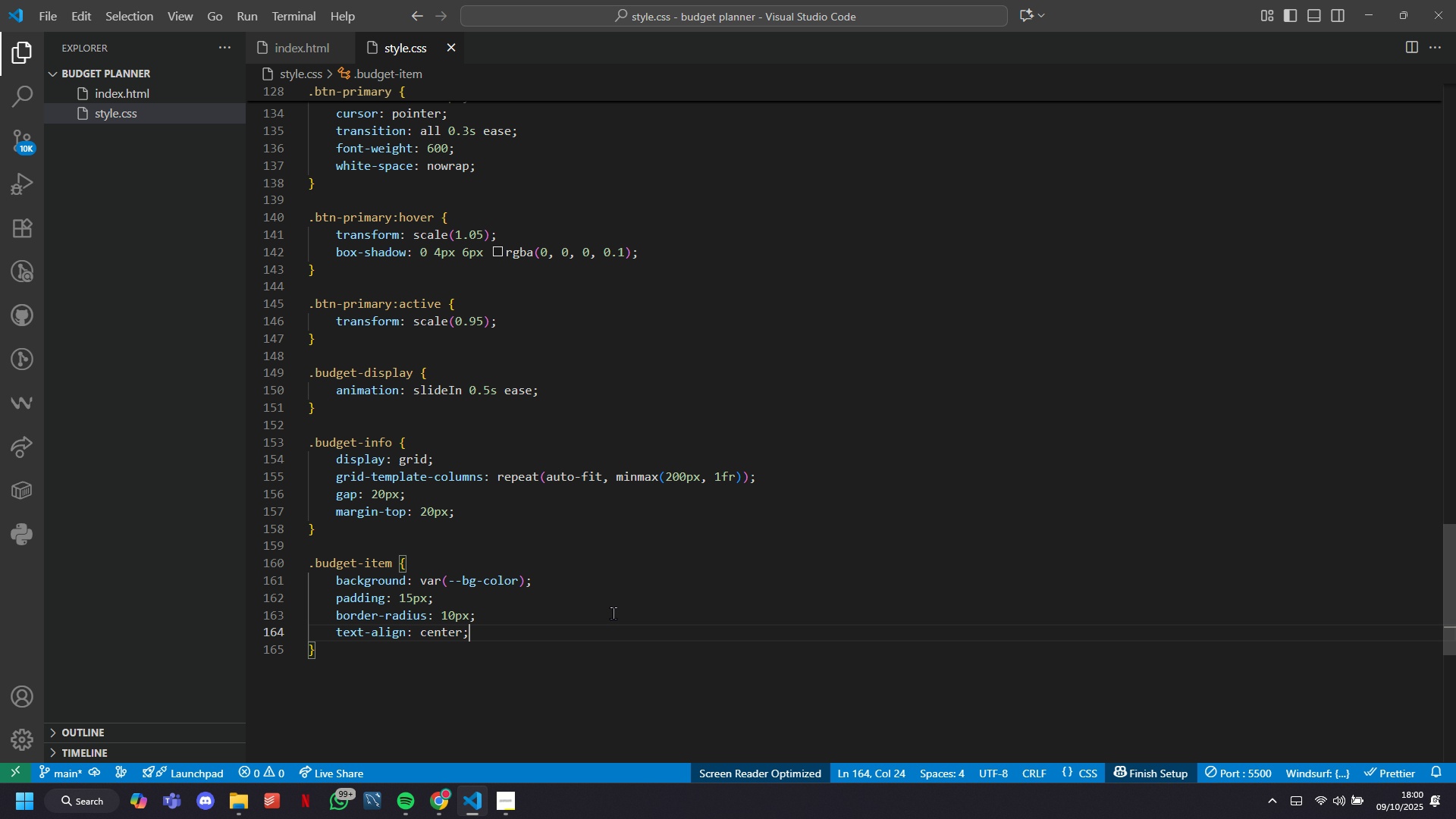 
key(Enter)
 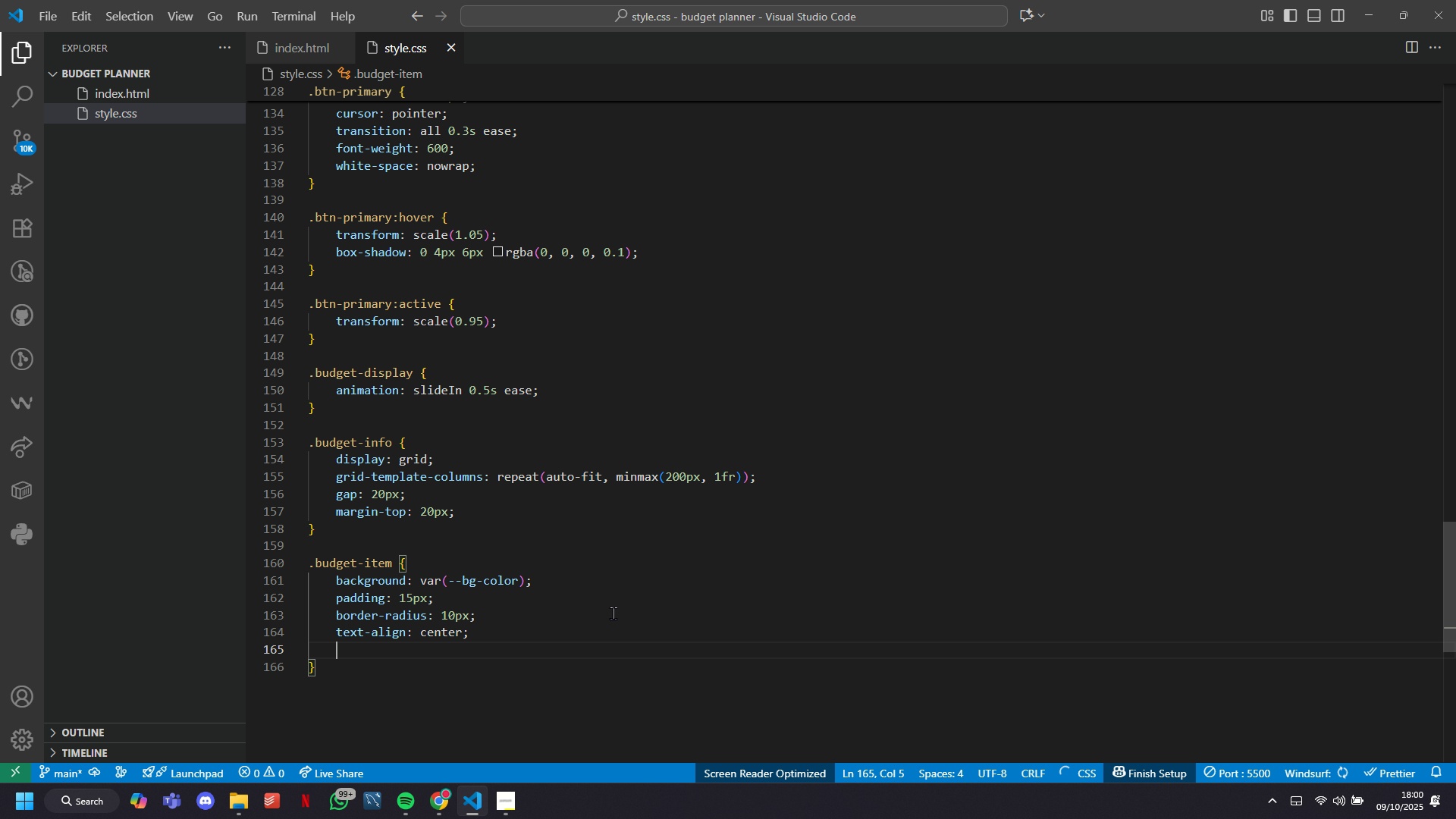 
wait(9.1)
 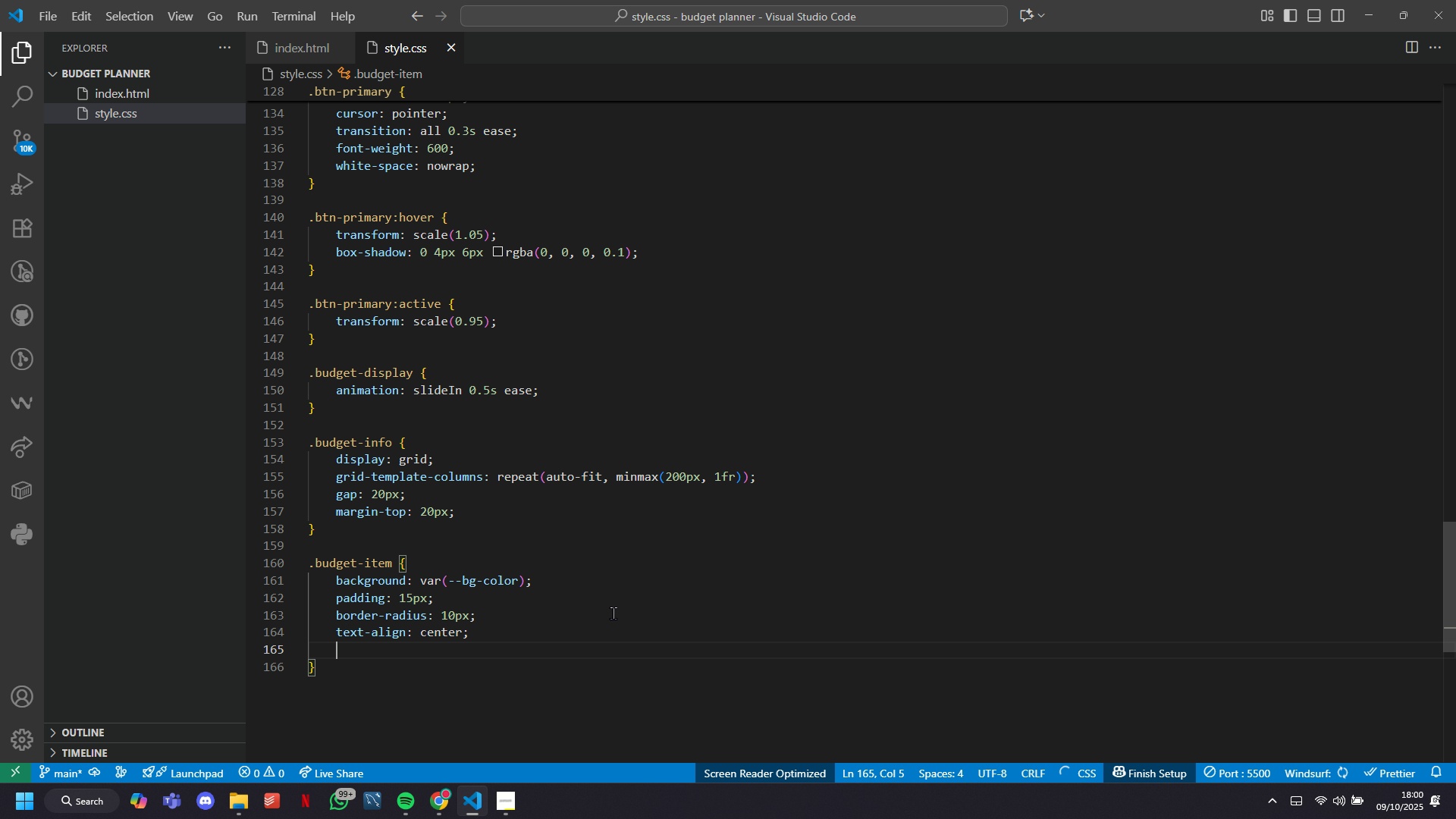 
key(Backspace)
 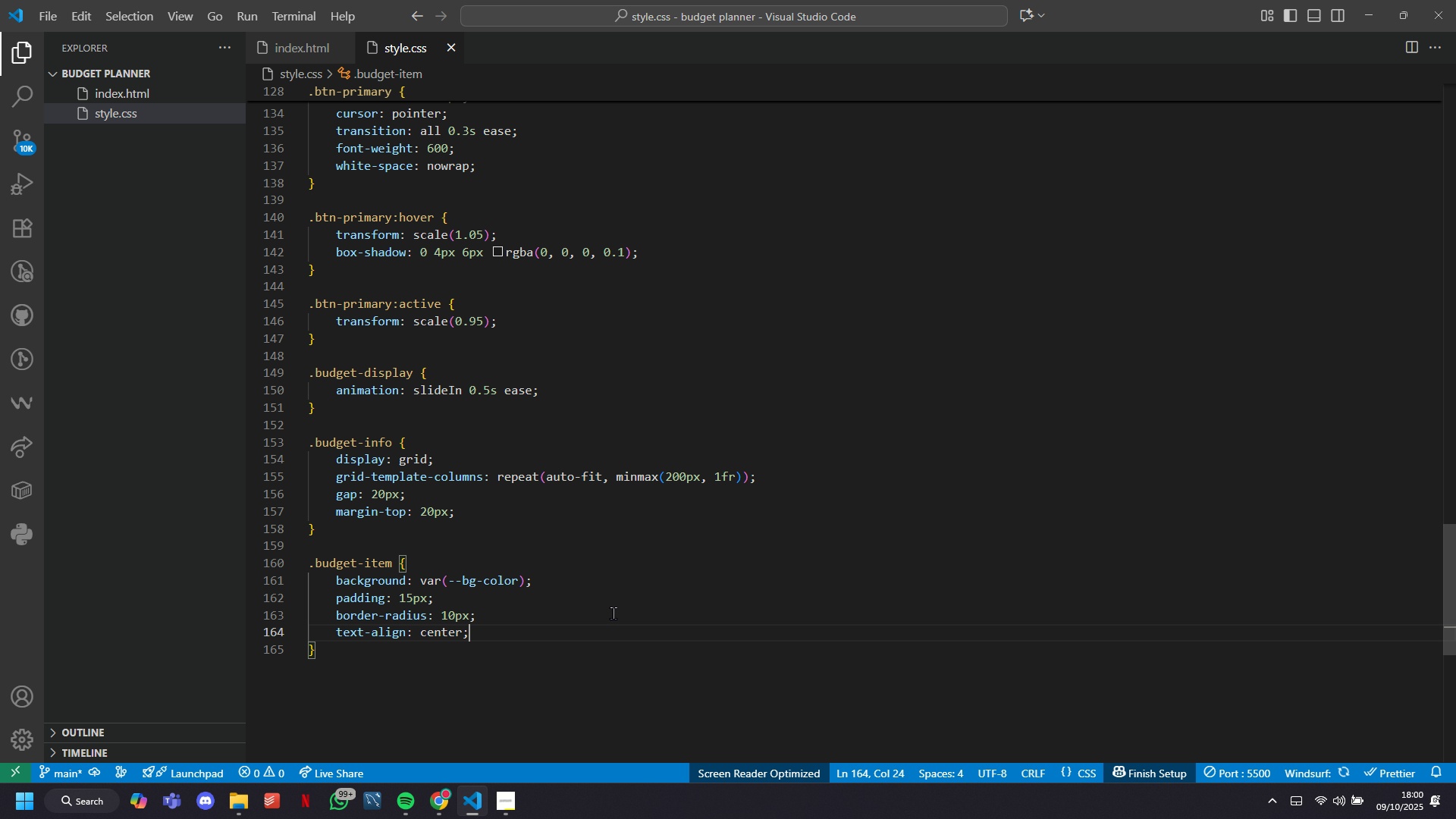 
key(Backspace)
 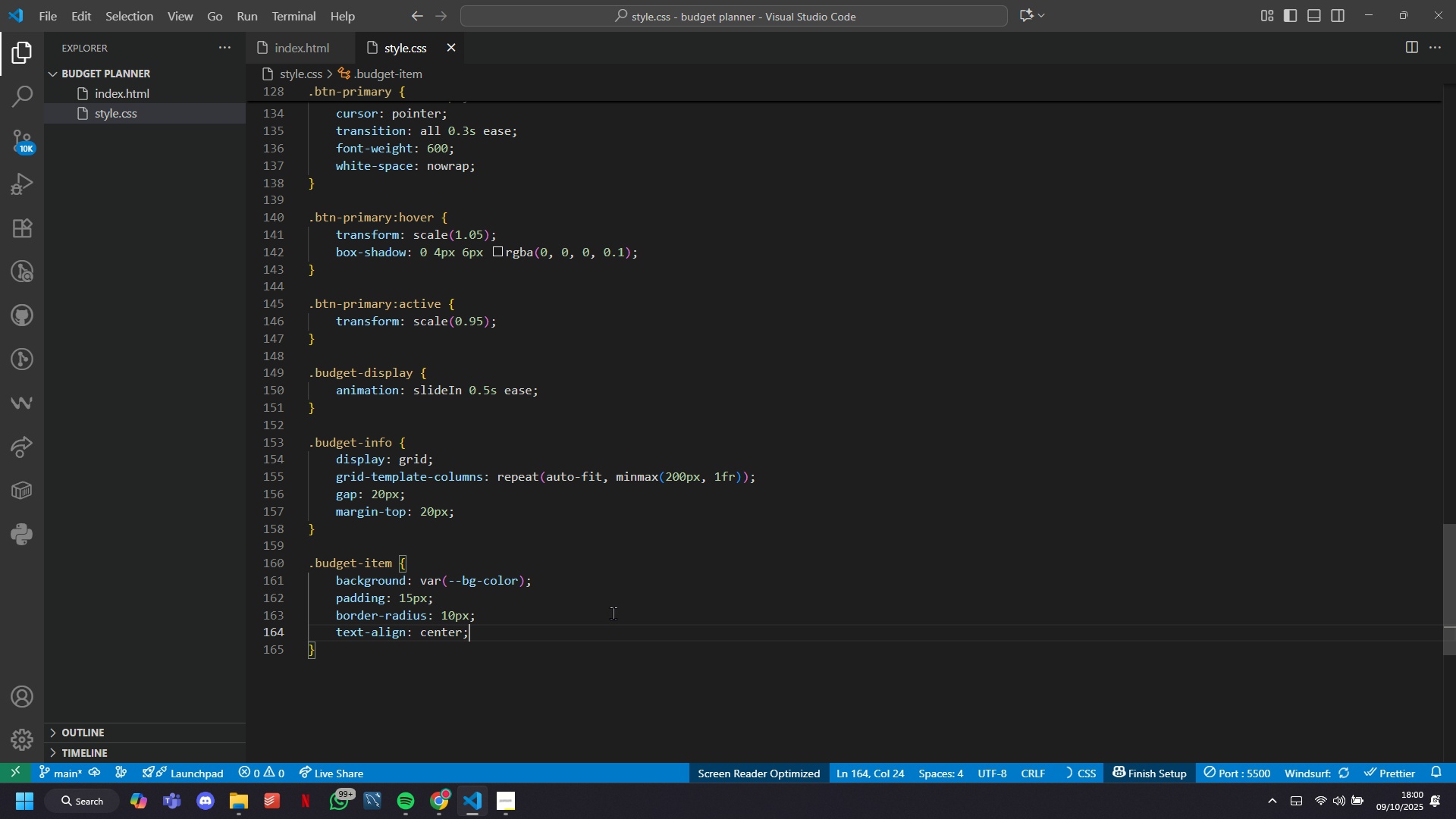 
key(ArrowDown)
 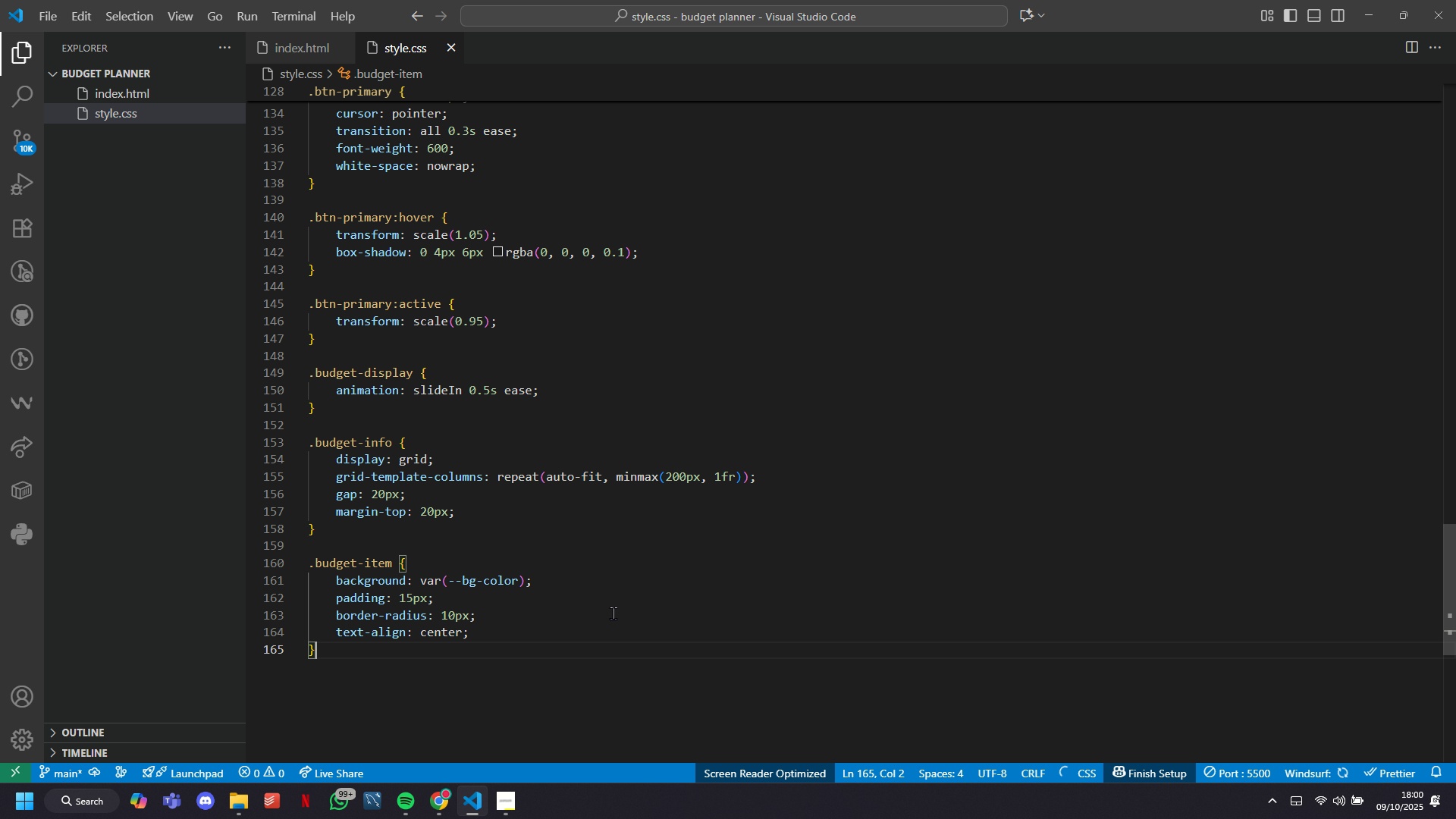 
key(Enter)
 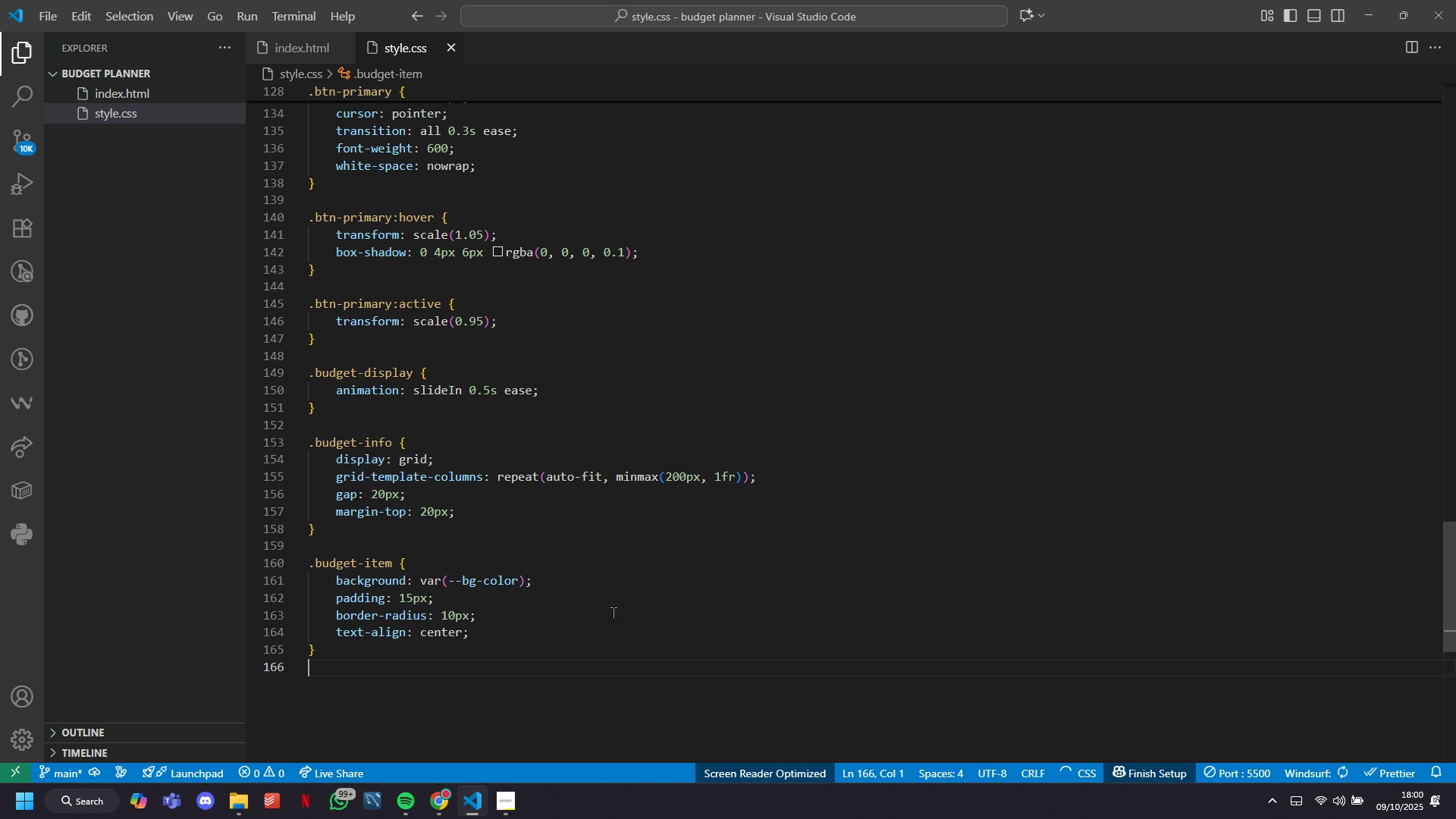 
key(Enter)
 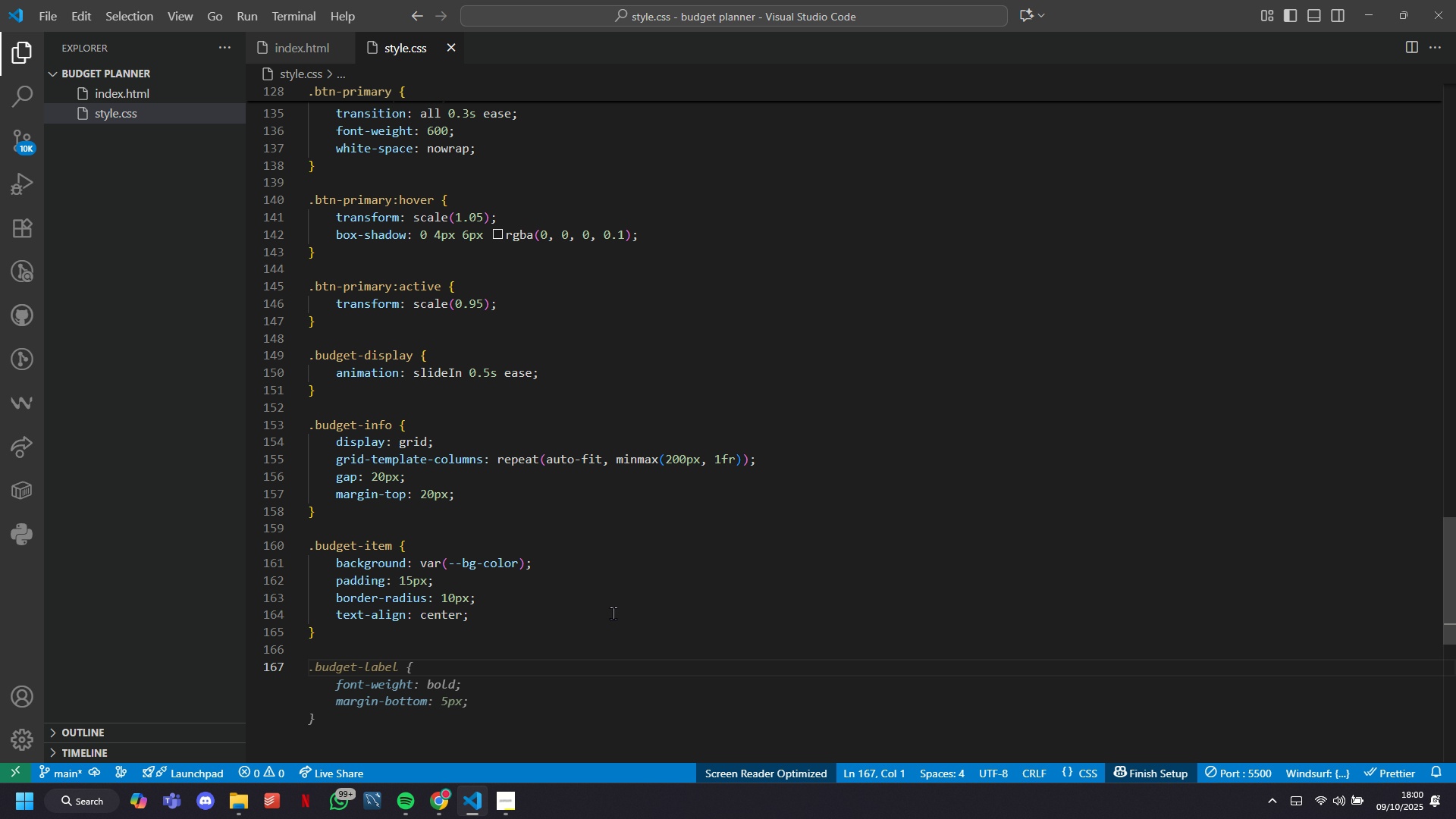 
key(Tab)
 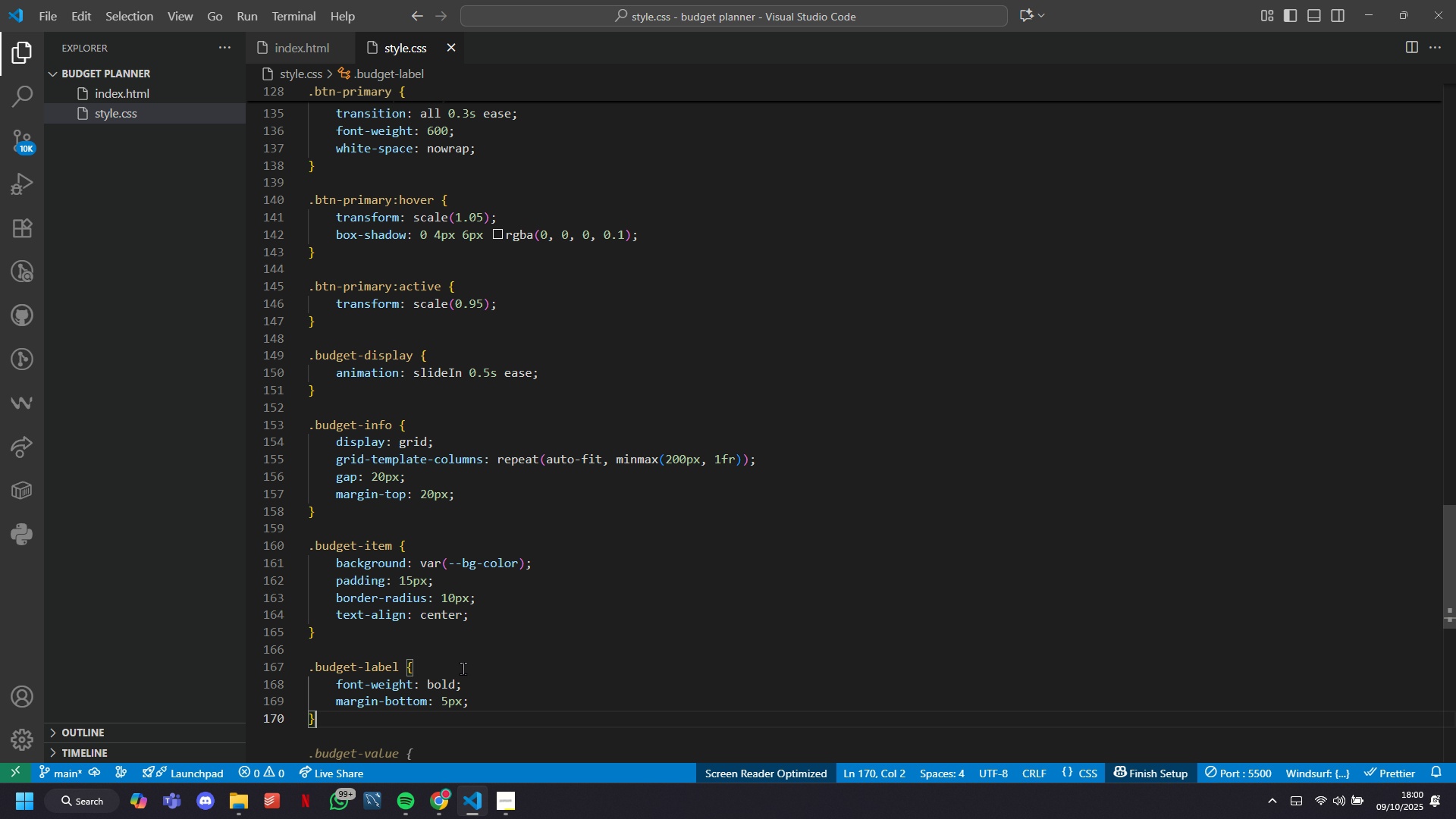 
key(ArrowUp)
 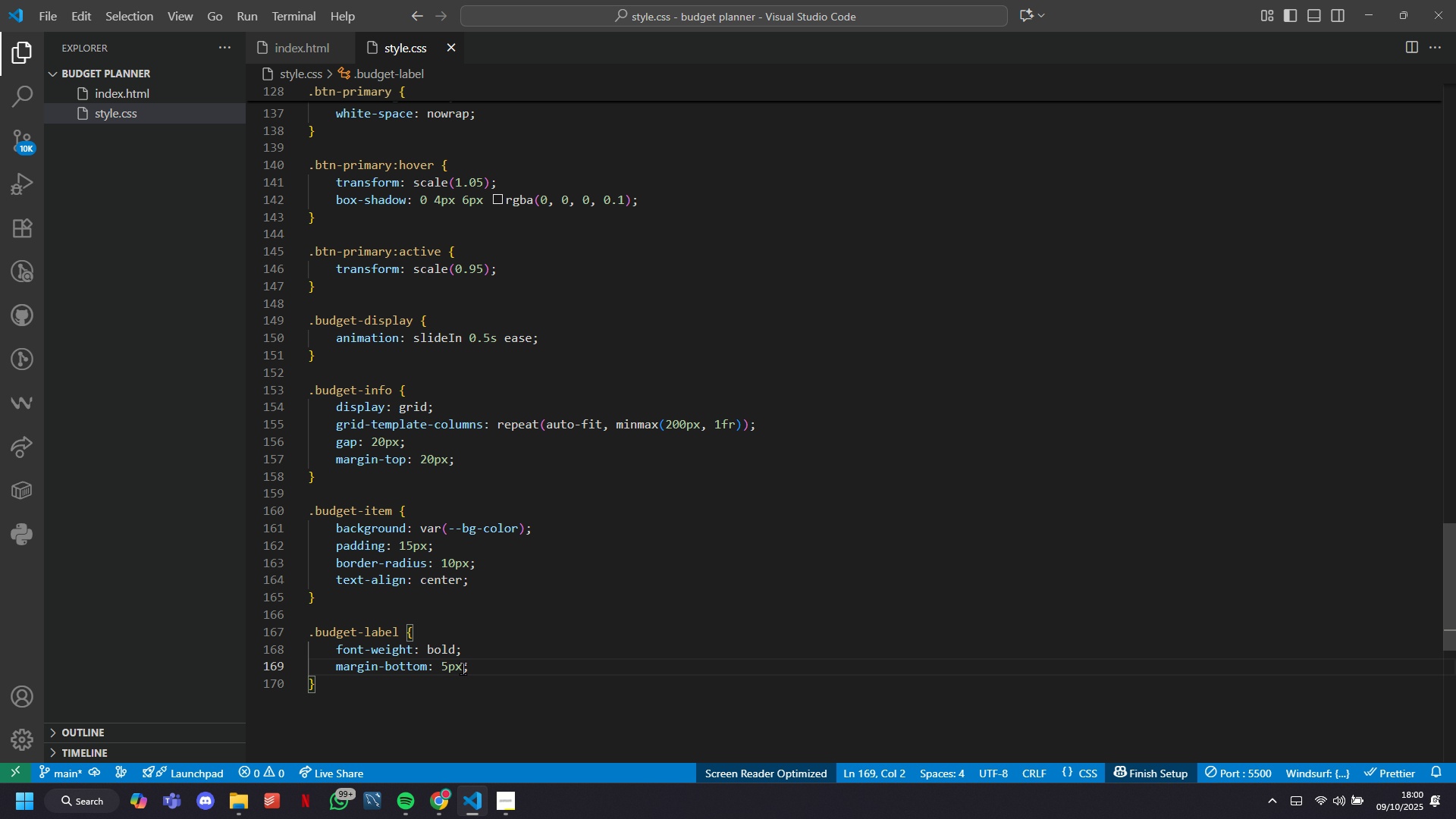 
key(ArrowLeft)
 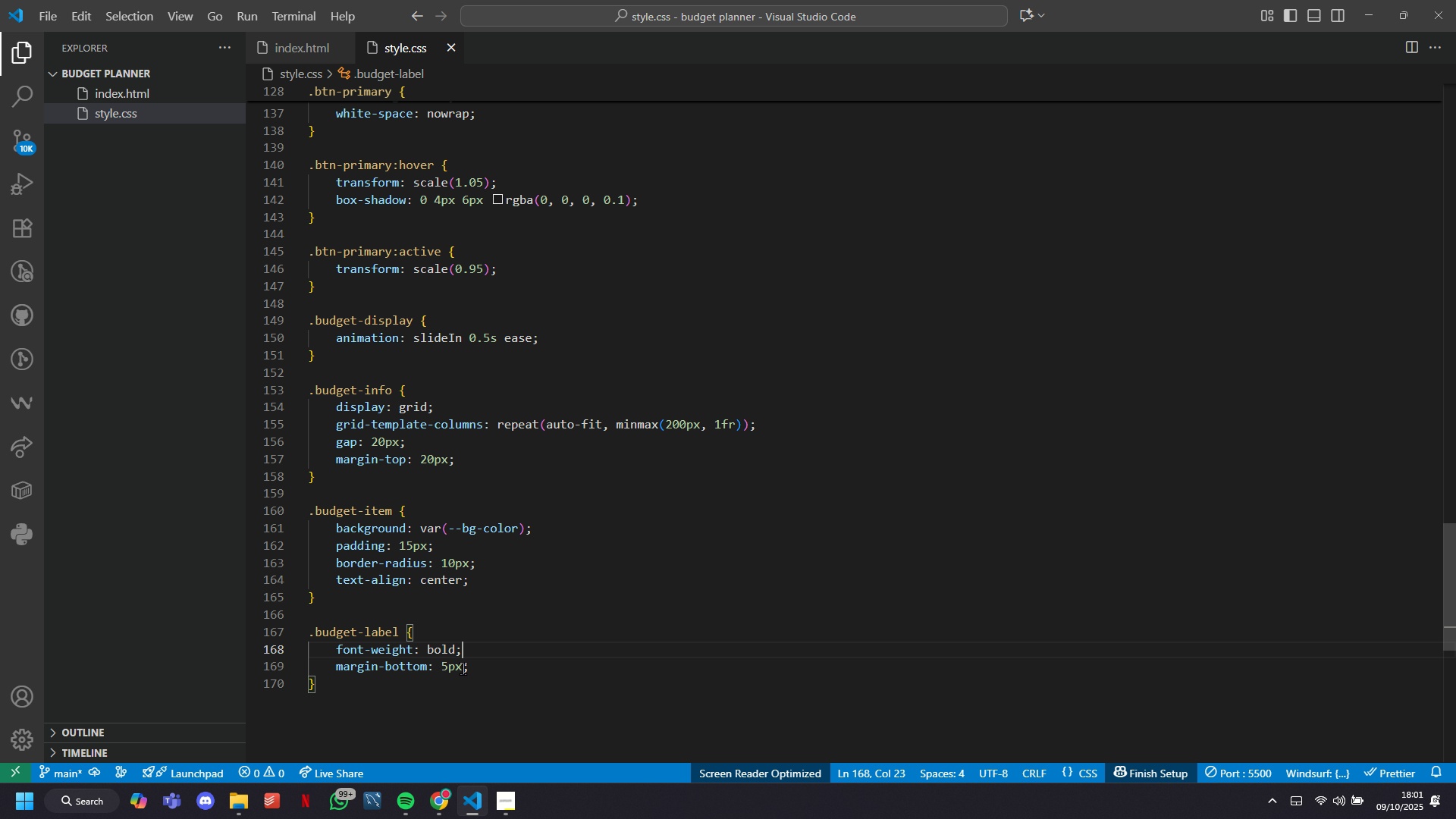 
key(ArrowLeft)
 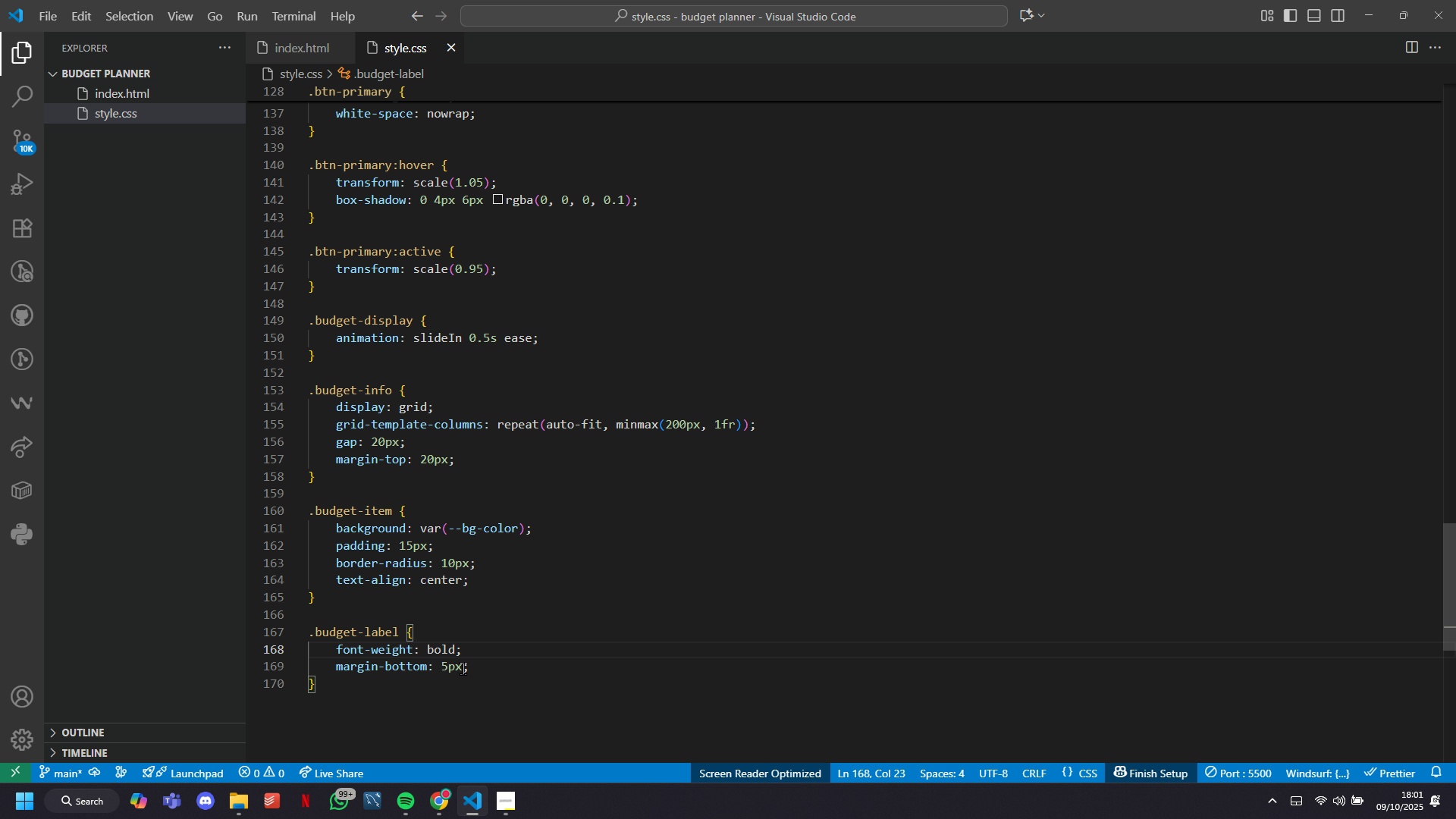 
key(ArrowUp)
 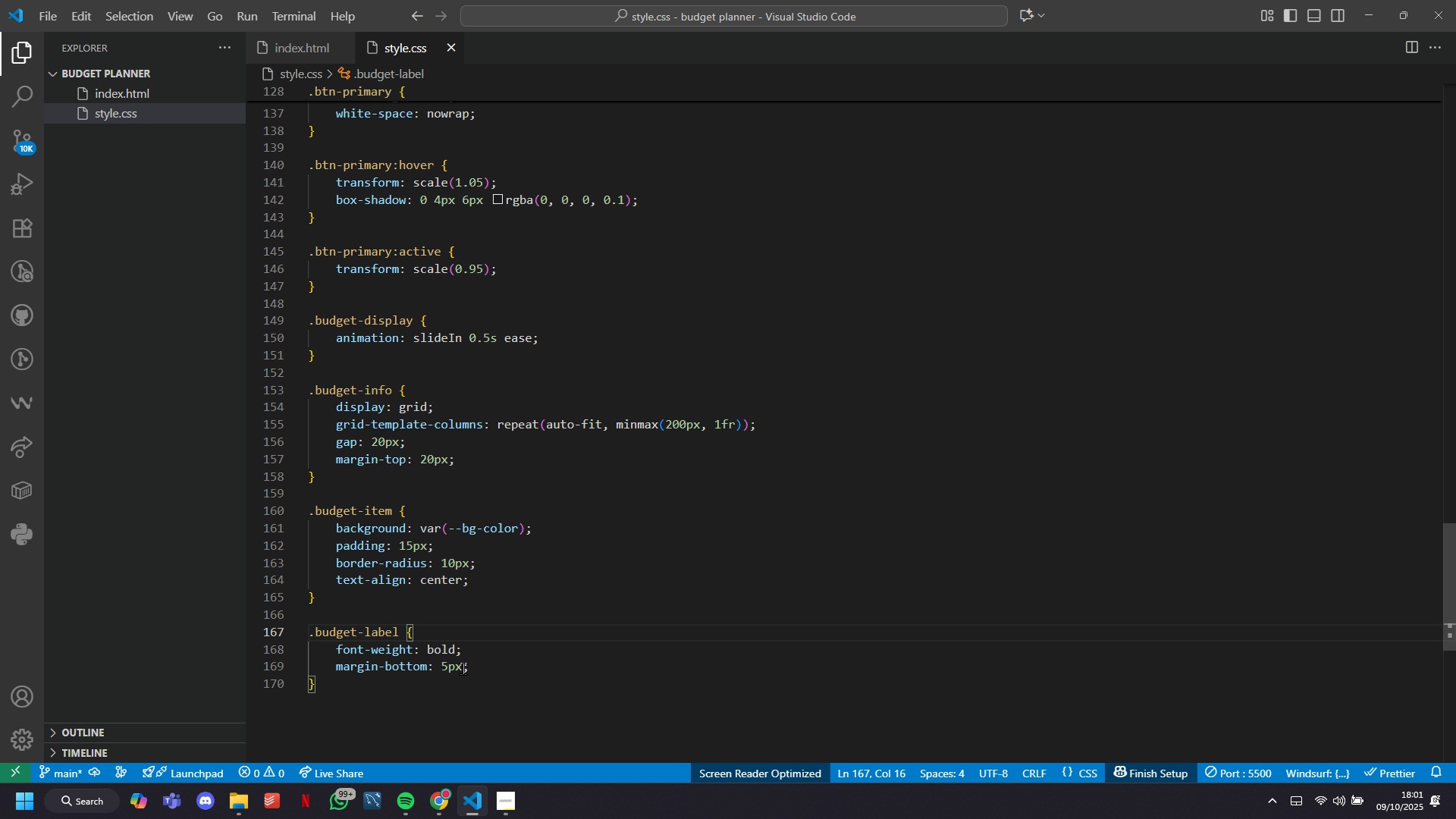 
key(Enter)
 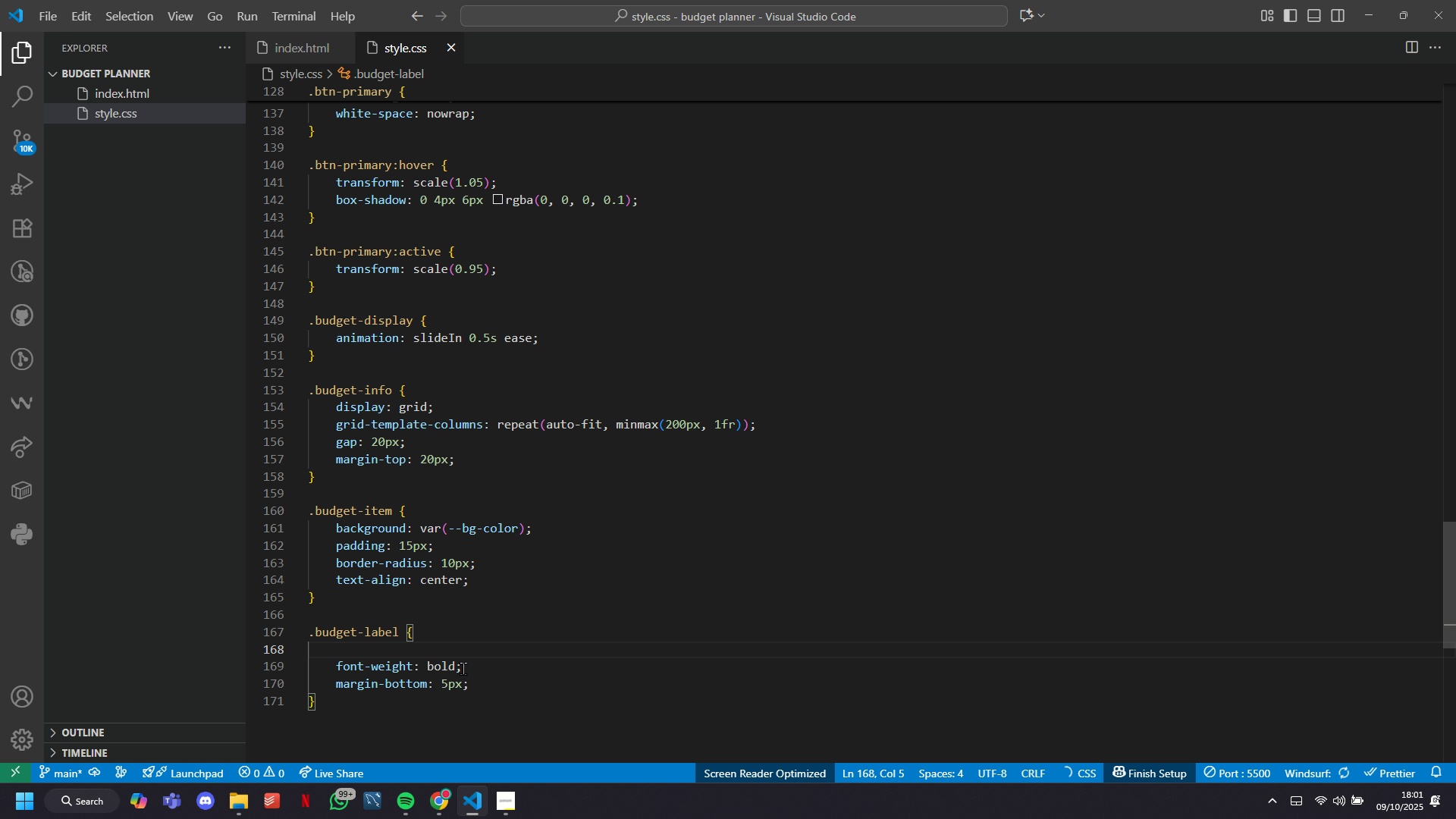 
type(display: blockl)
key(Backspace)
type(;)
 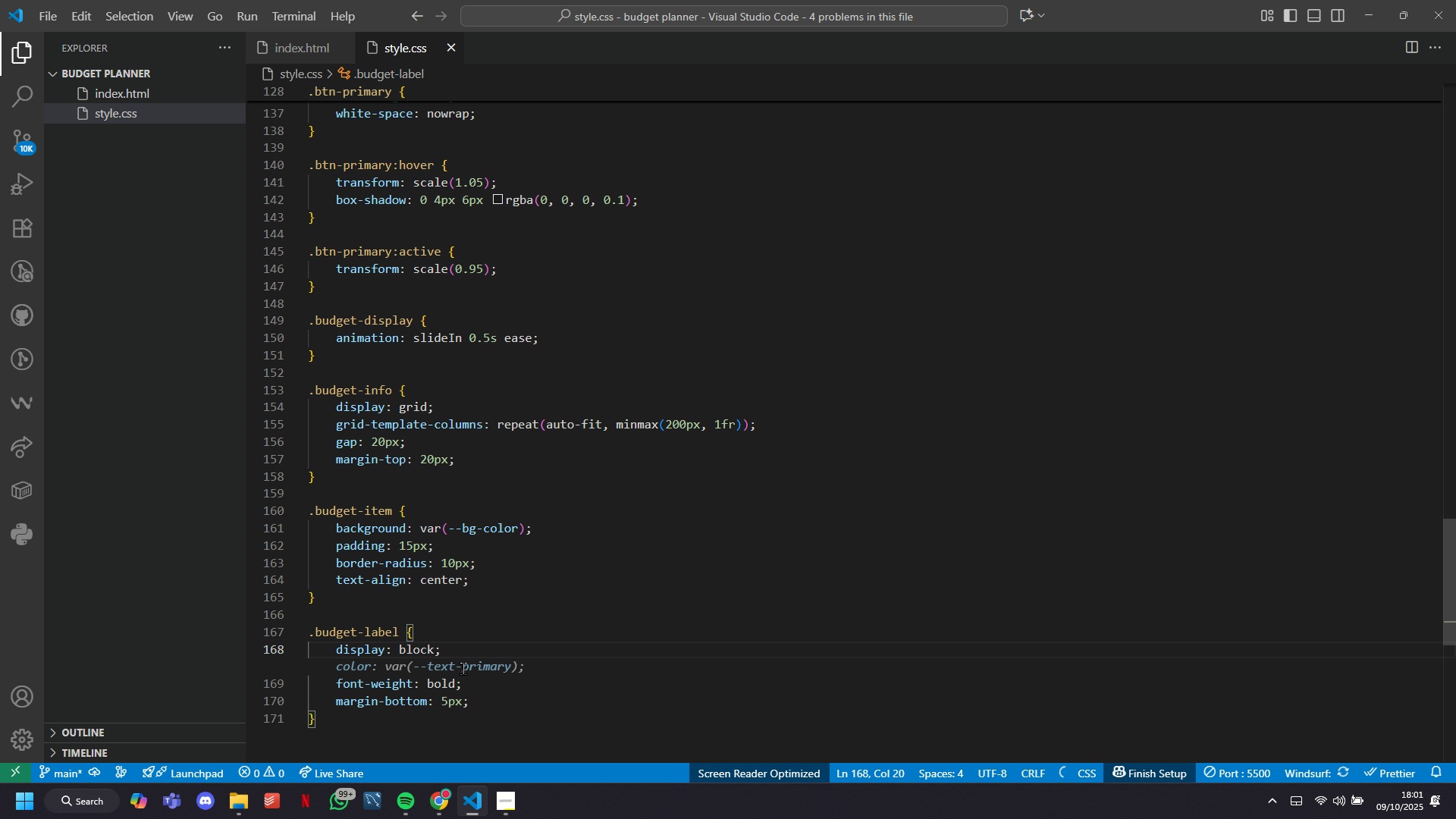 
key(Enter)
 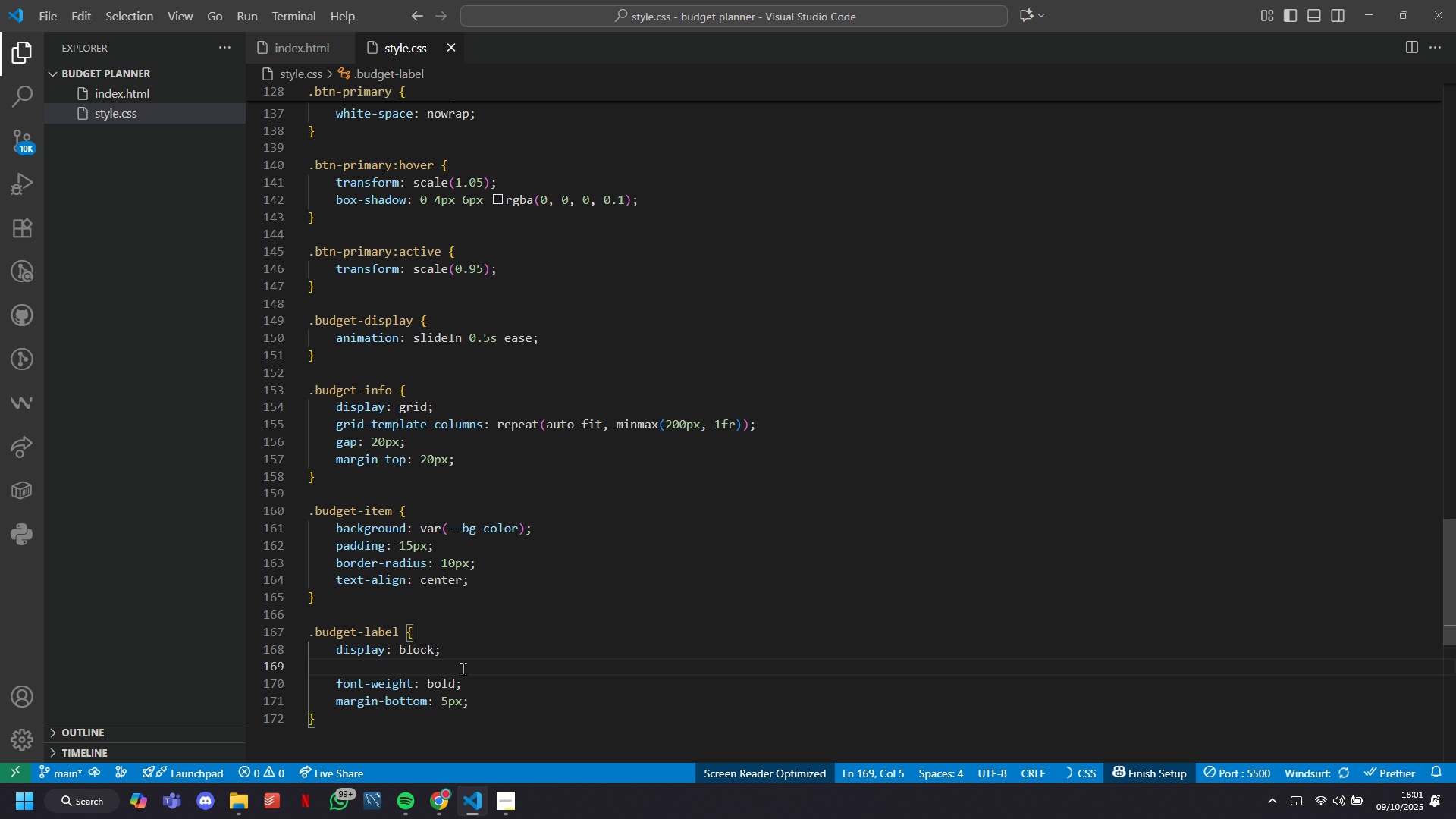 
type(font-size: 1.3reml)
key(Backspace)
type(;)
 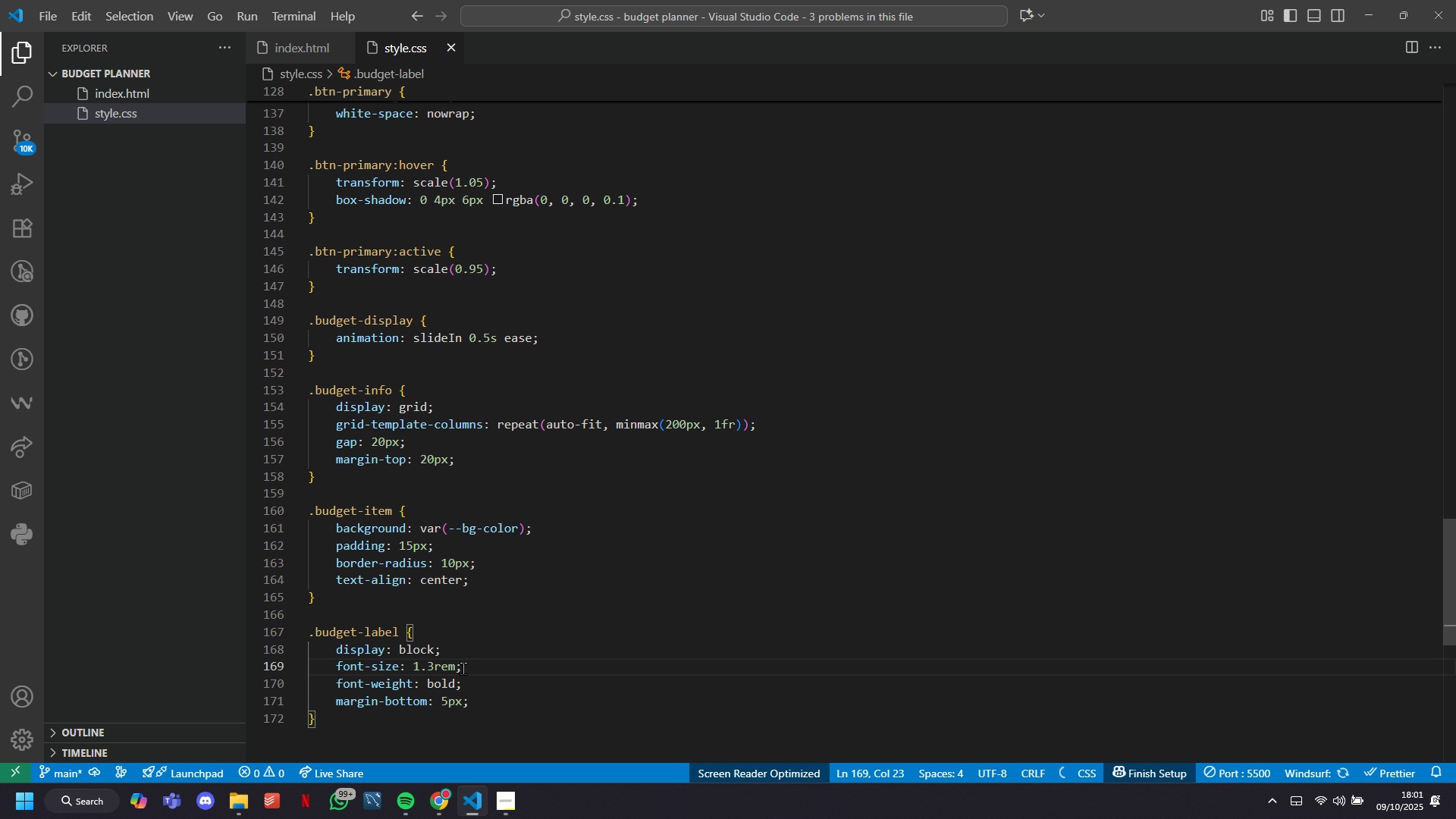 
key(ArrowDown)
 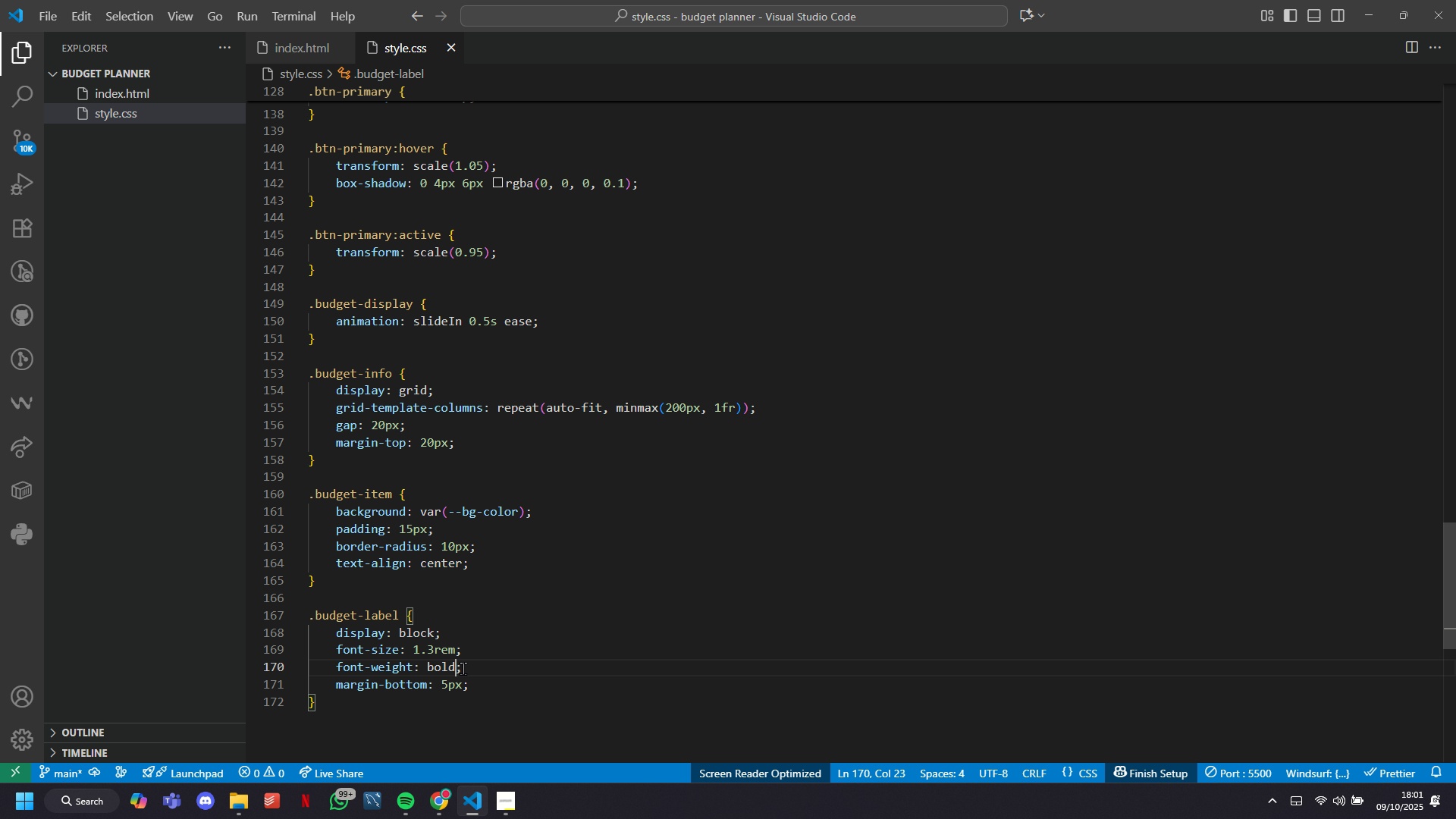 
key(ArrowLeft)
 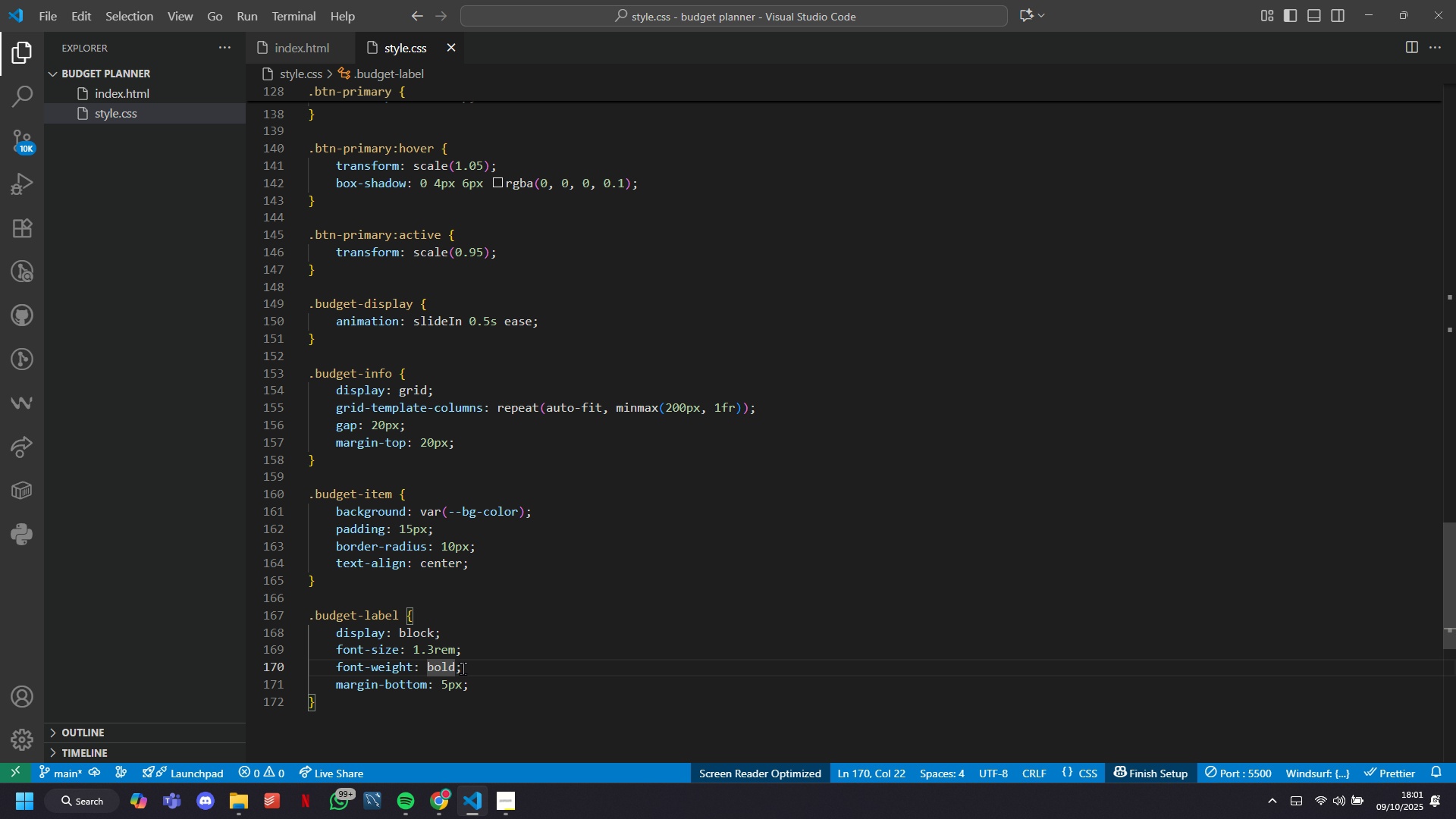 
key(Backspace)
key(Backspace)
key(Backspace)
key(Backspace)
type(700)
 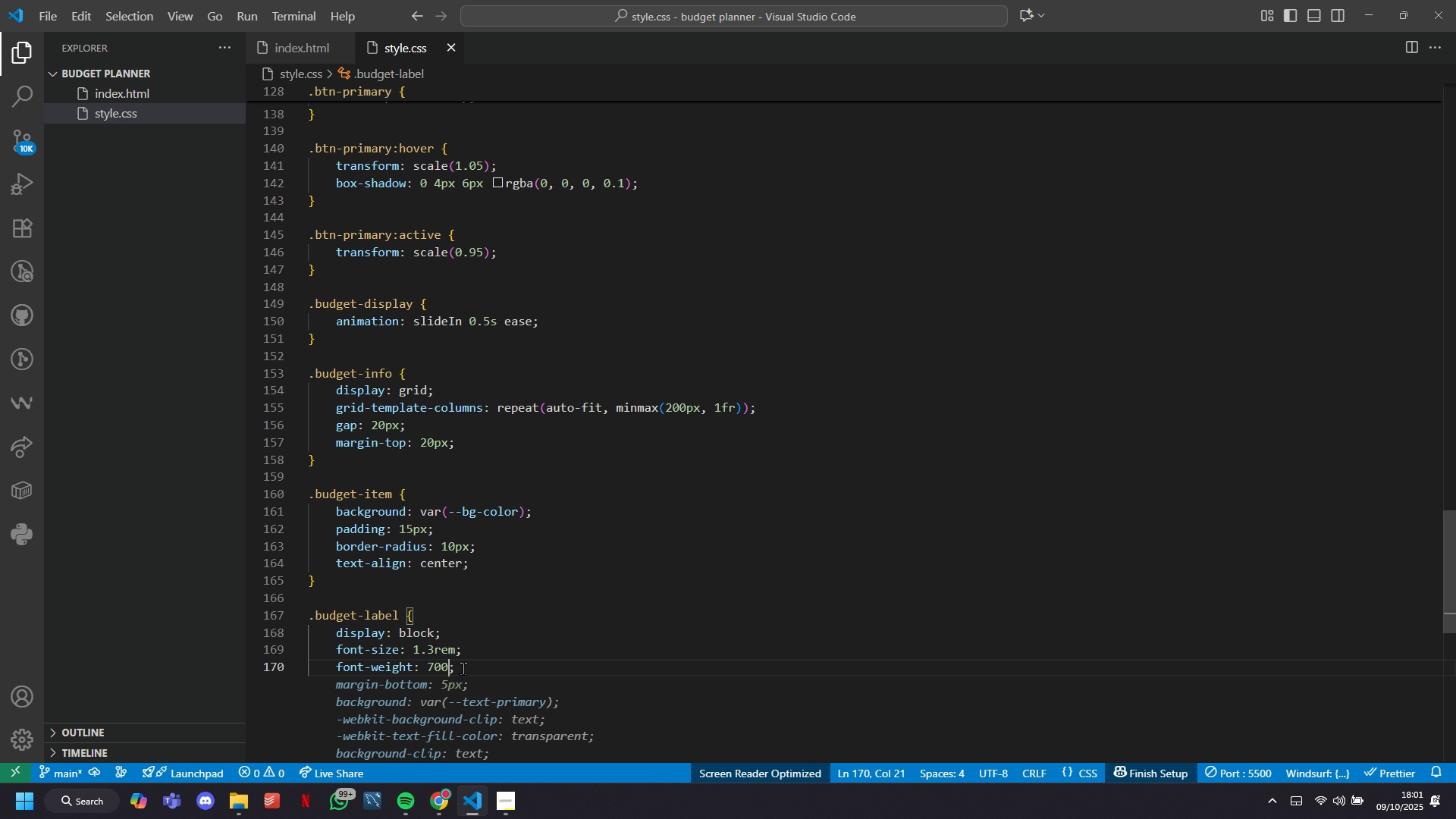 
key(ArrowRight)
 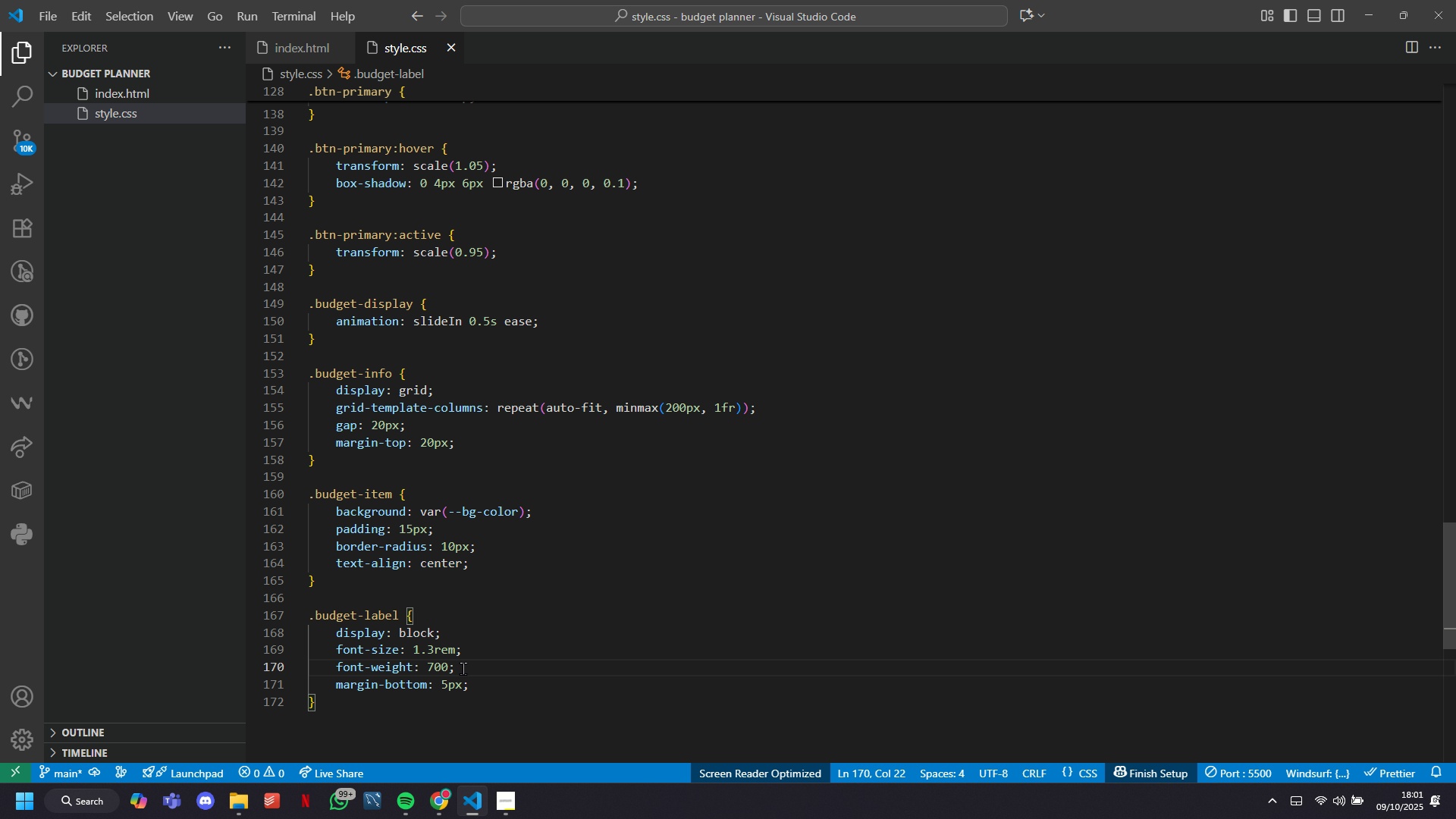 
key(ArrowDown)
 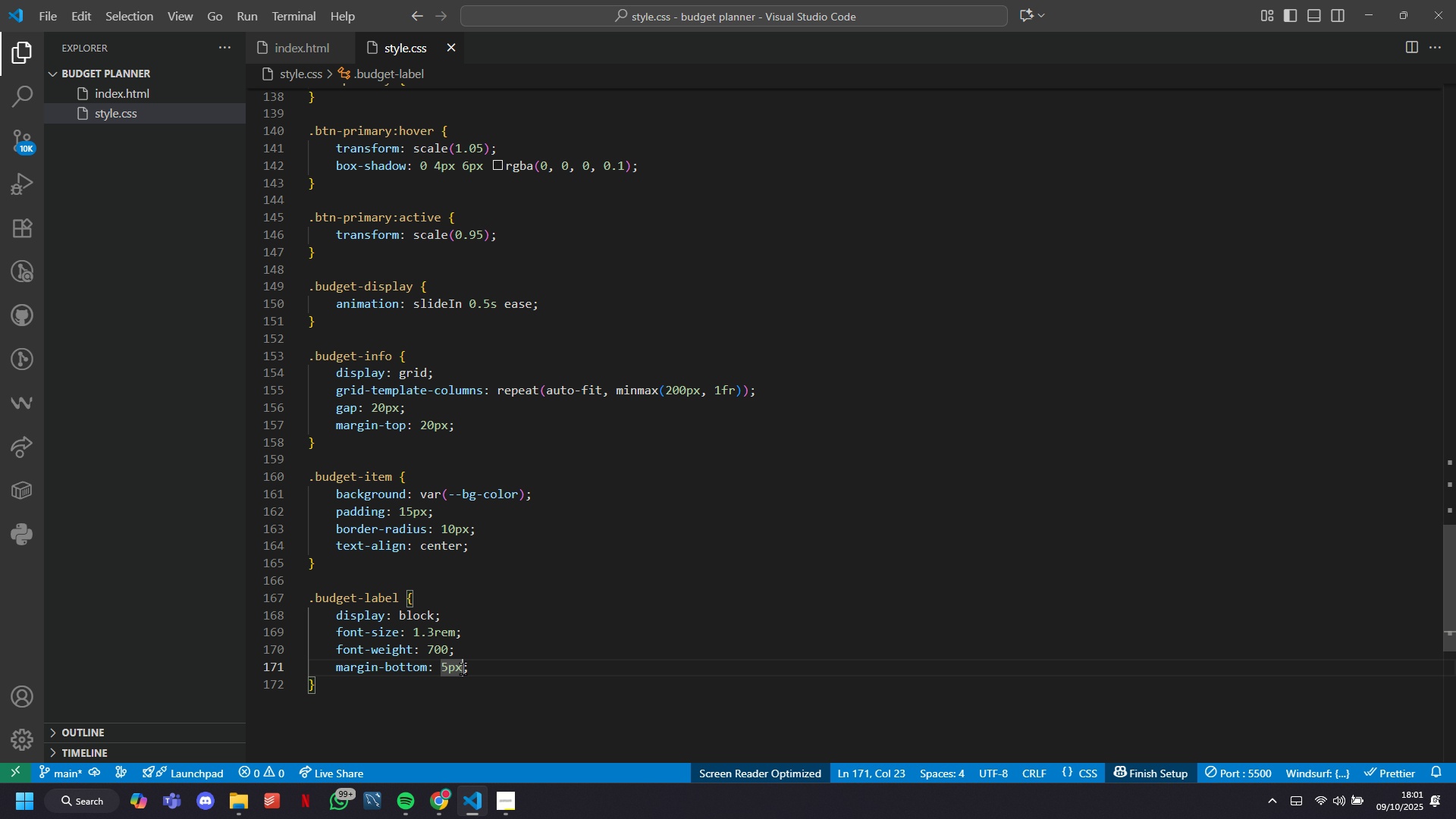 
key(ArrowRight)
 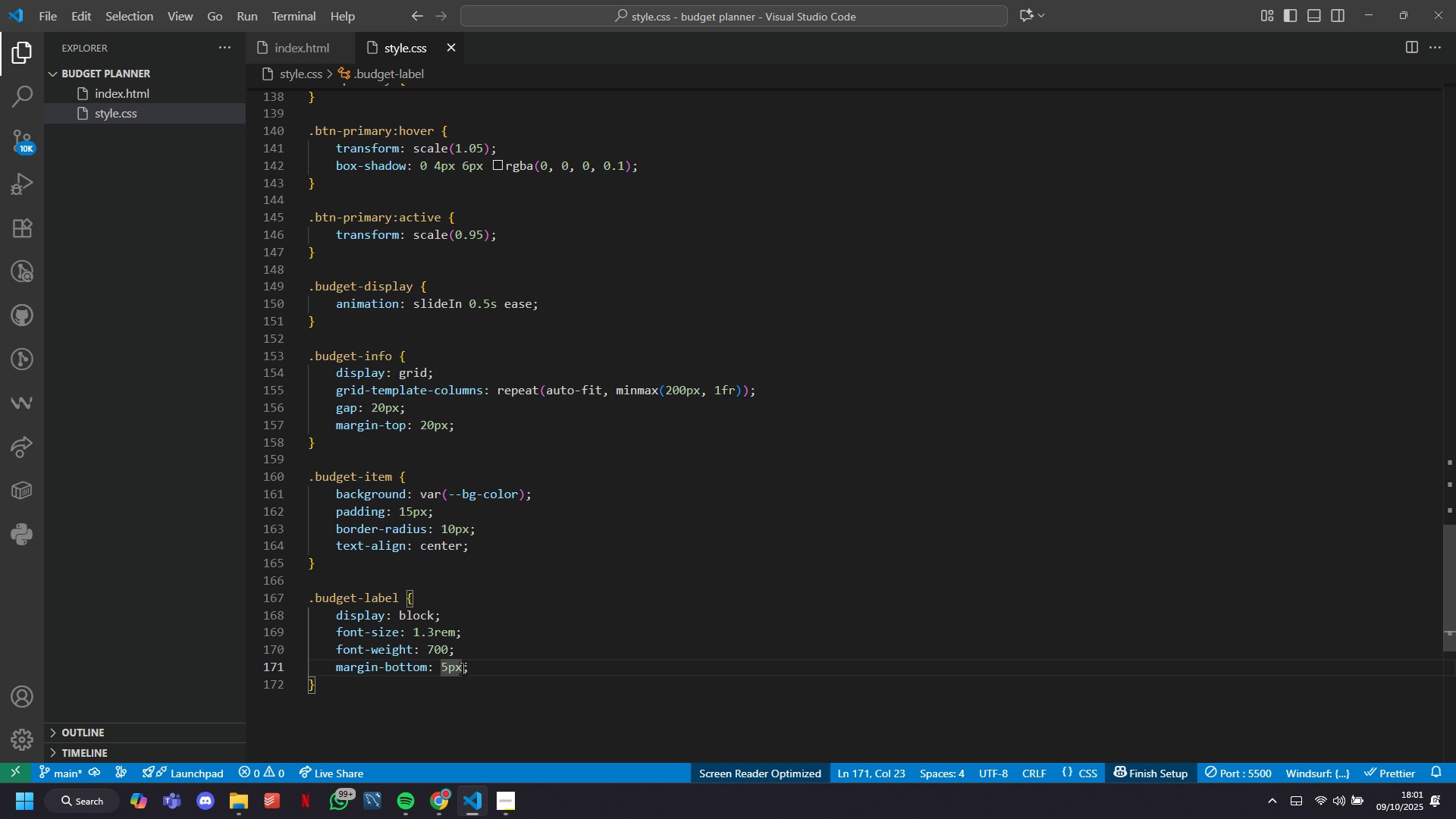 
key(ArrowRight)
 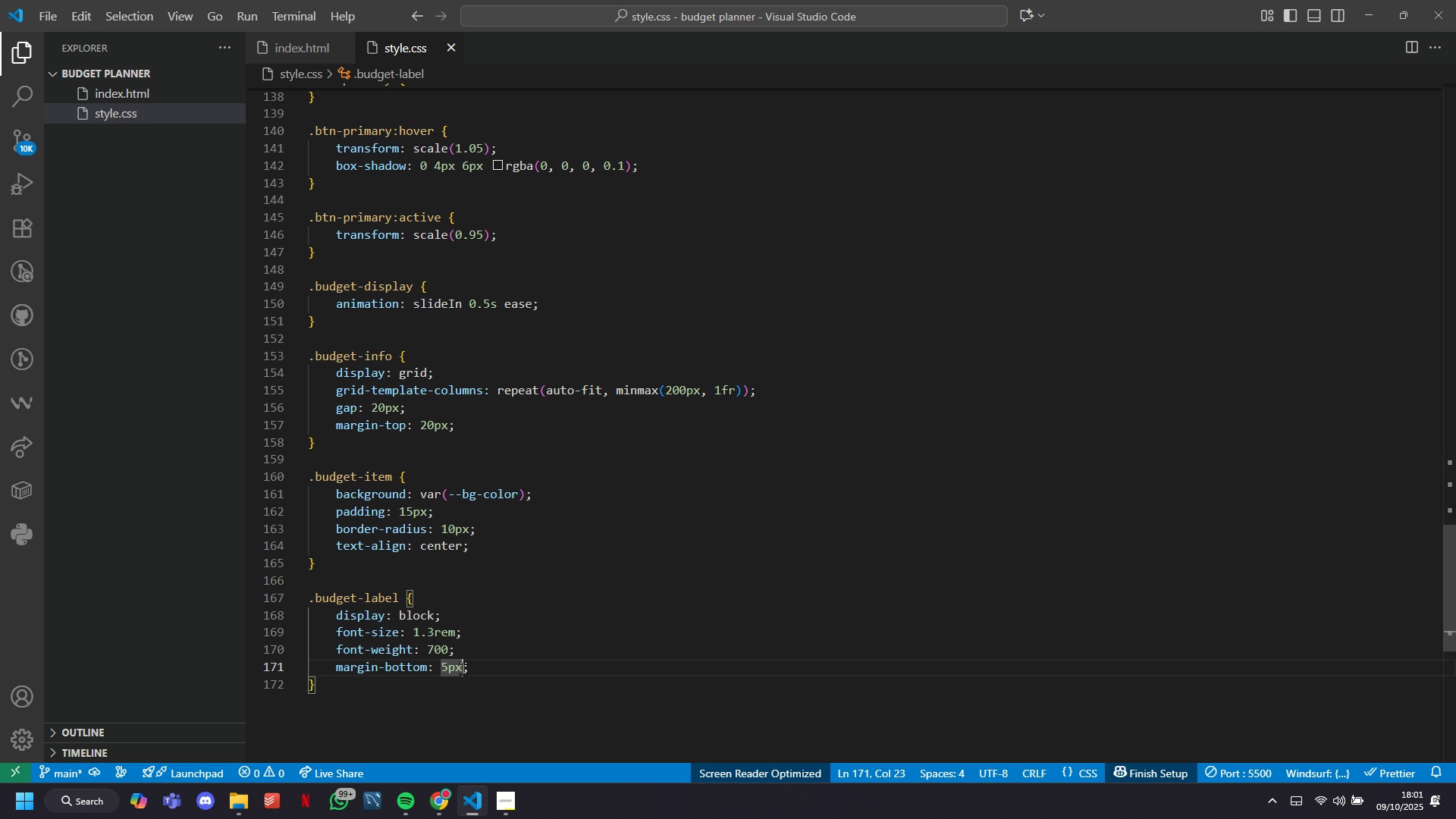 
key(ArrowLeft)
 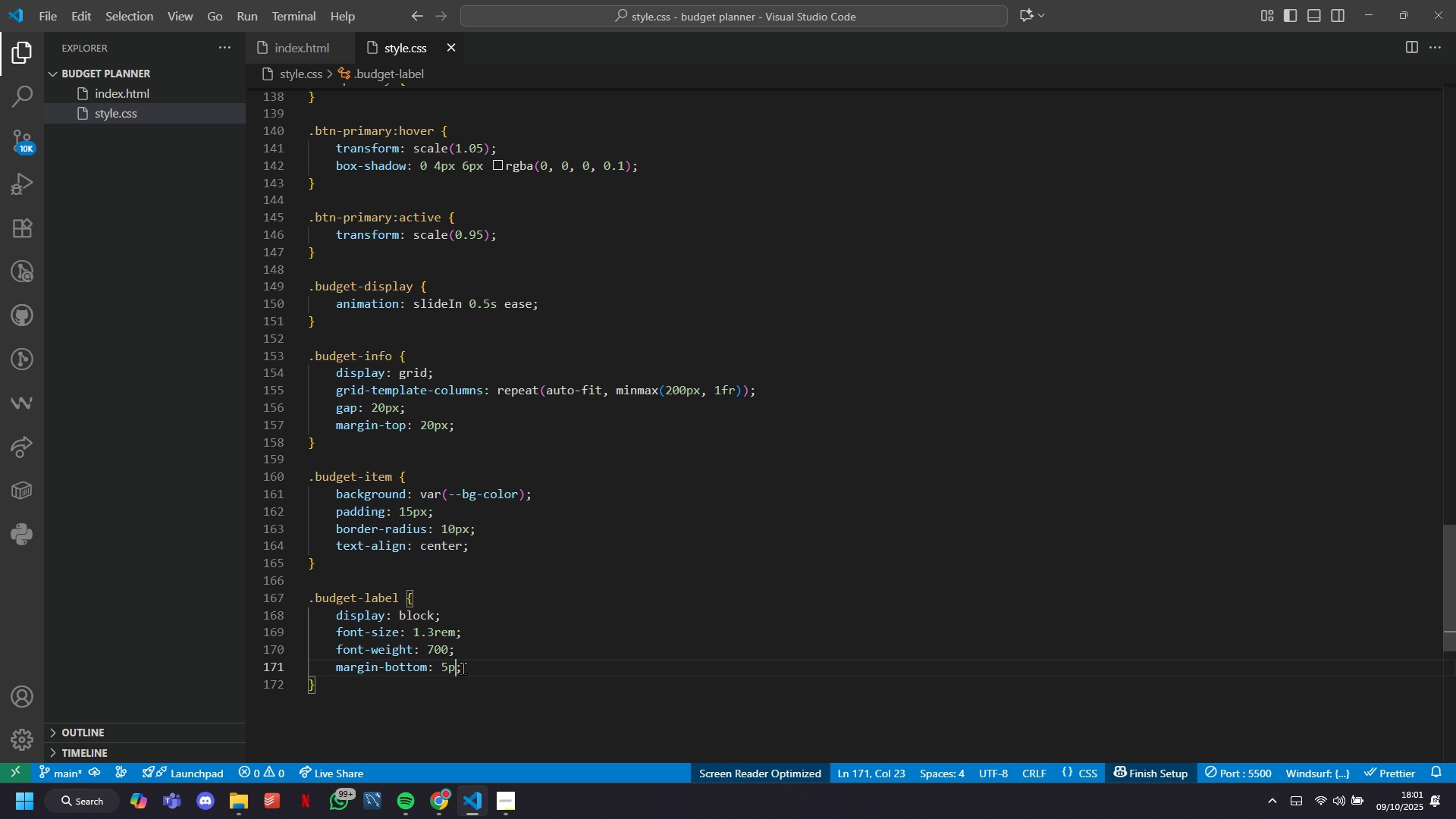 
hold_key(key=Backspace, duration=0.95)
 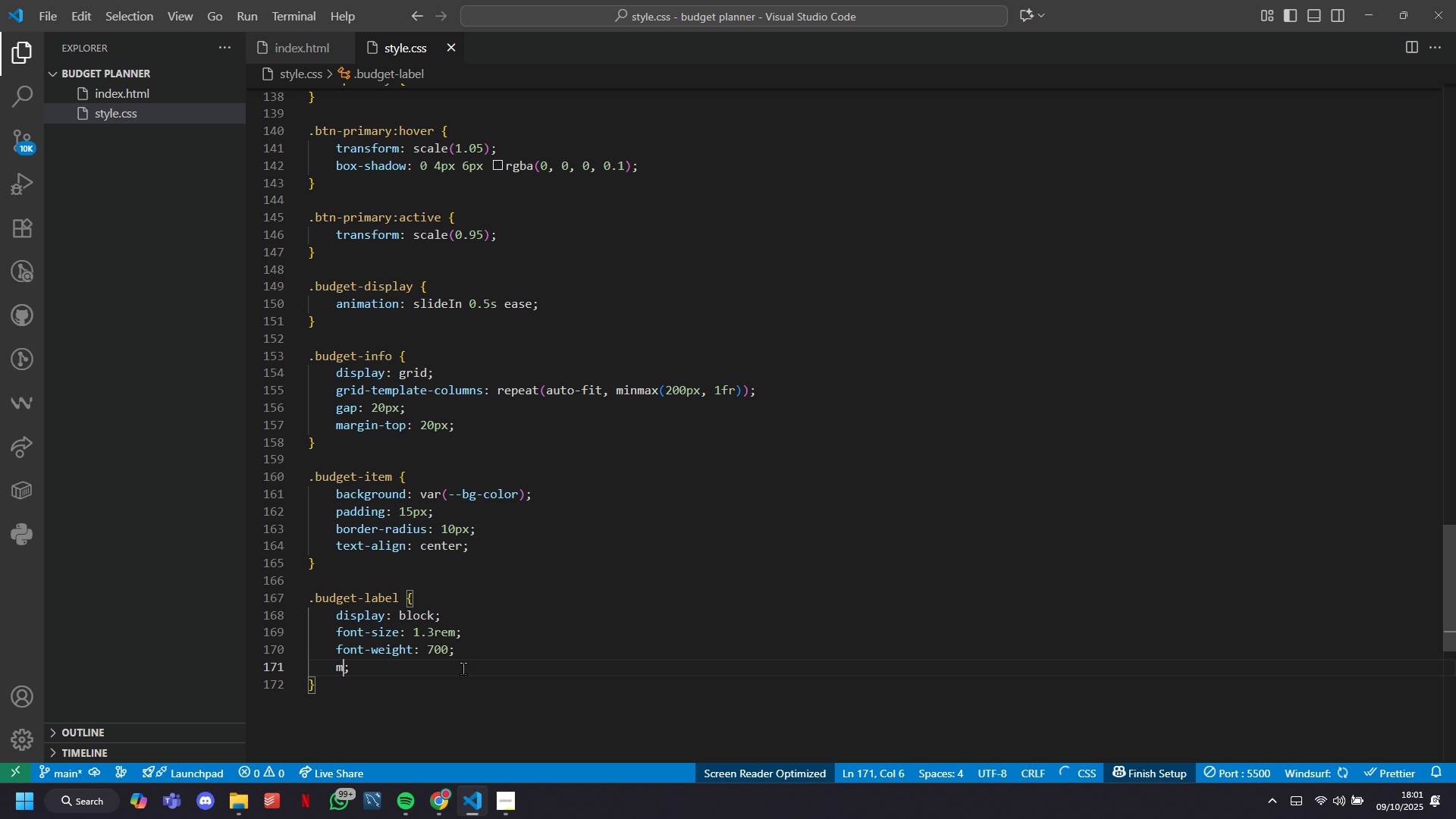 
key(Backspace)
type(color; )
key(Tab)
 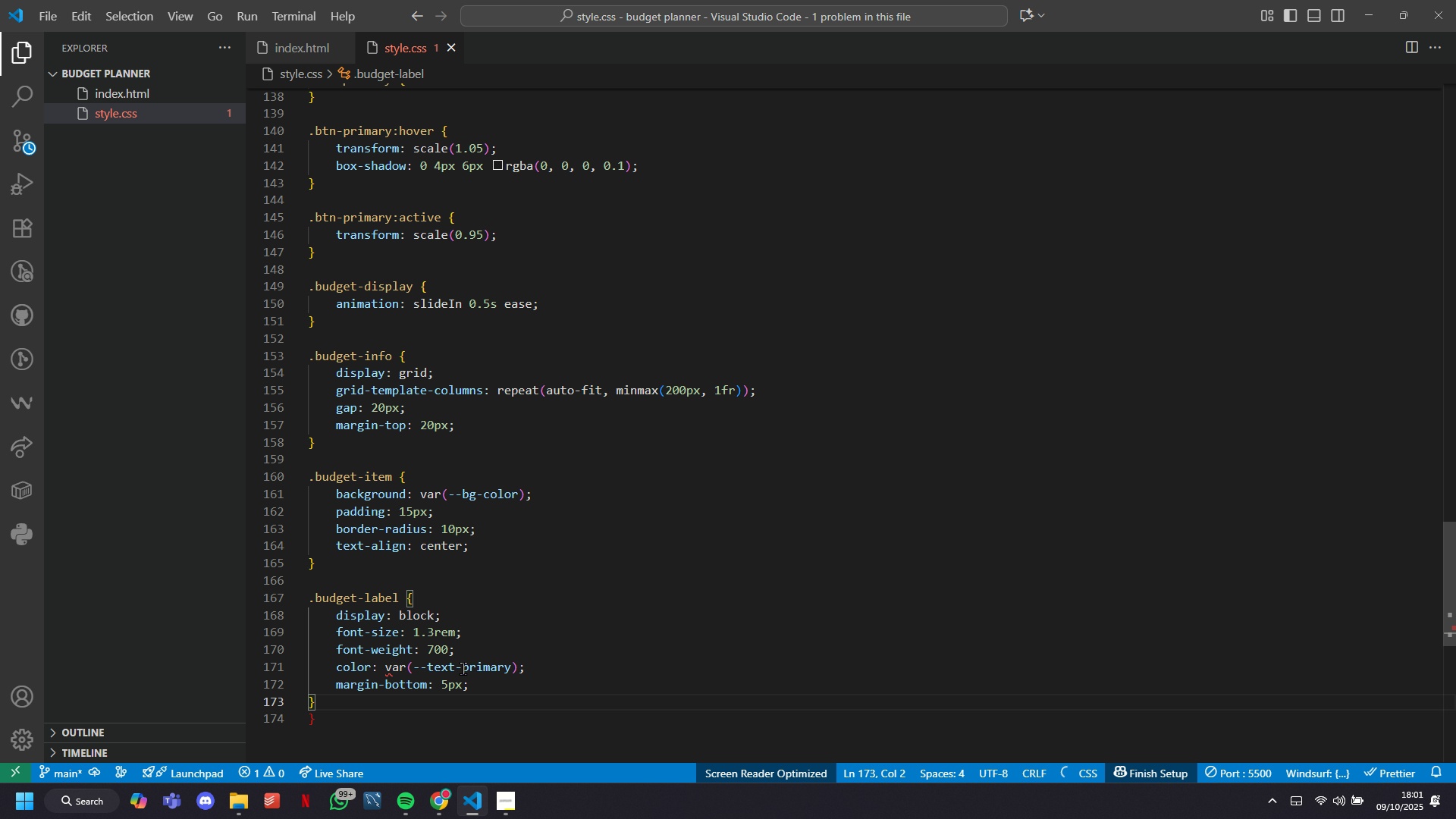 
key(ArrowDown)
 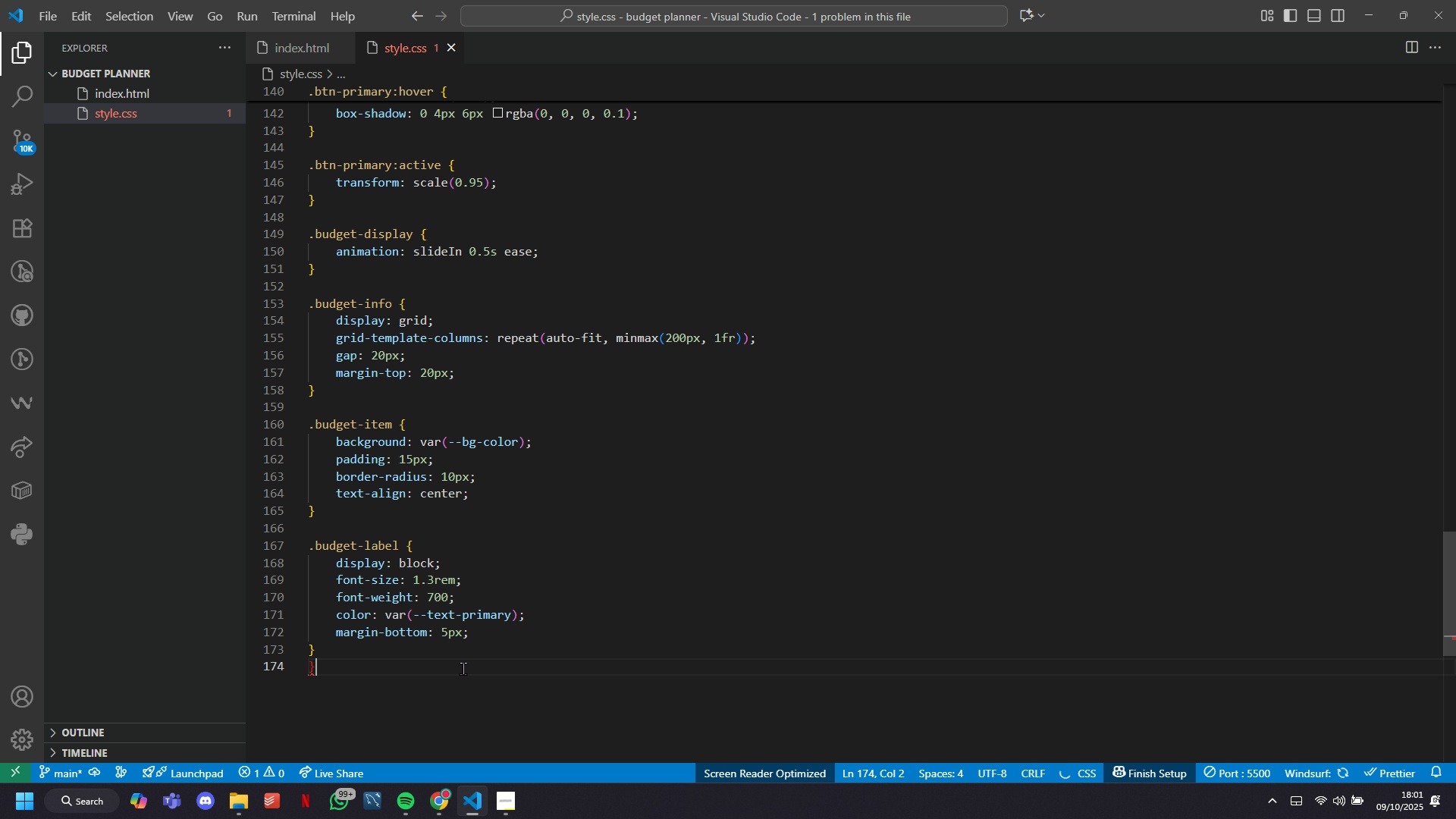 
key(Backspace)
 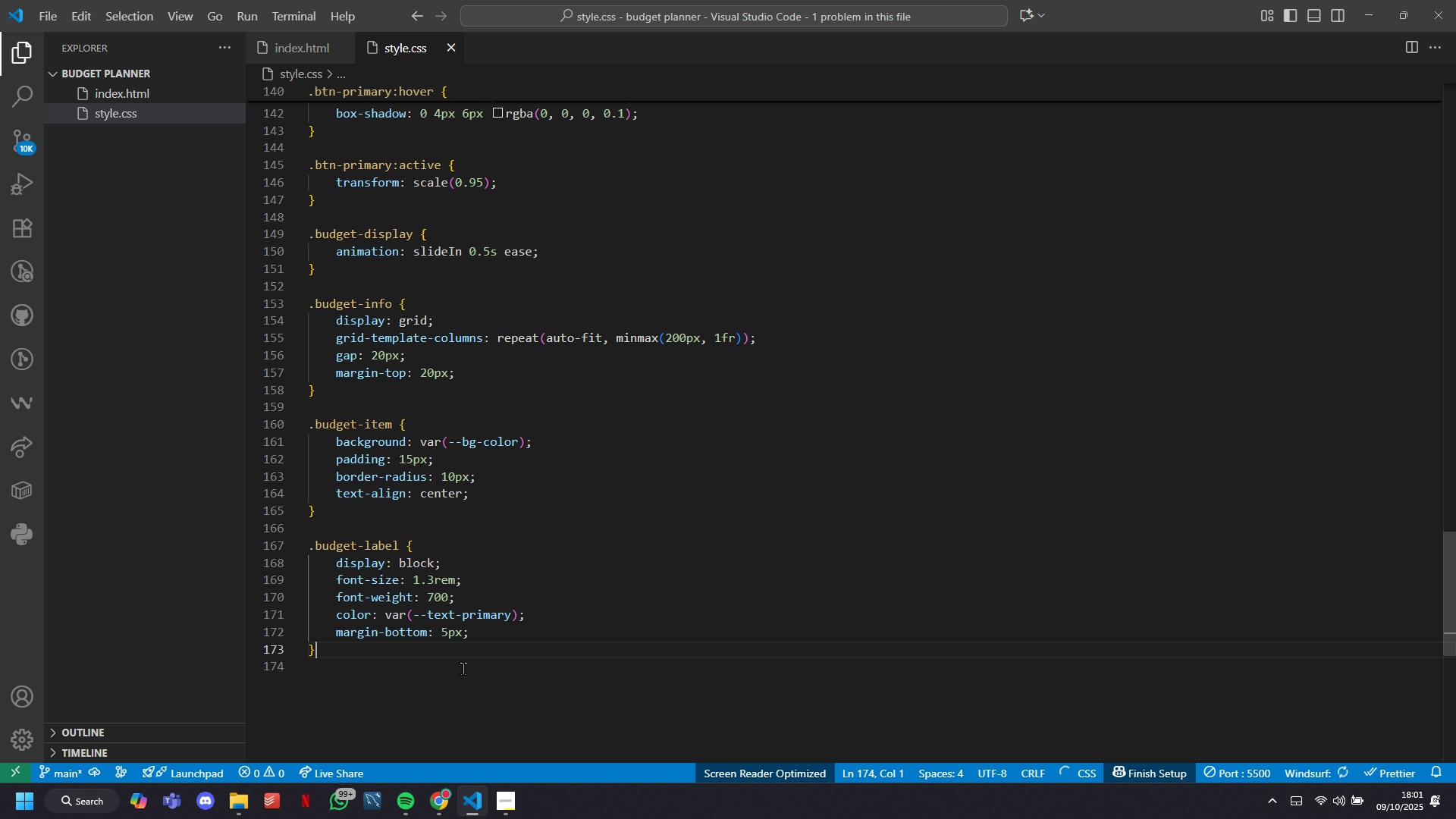 
key(ArrowLeft)
 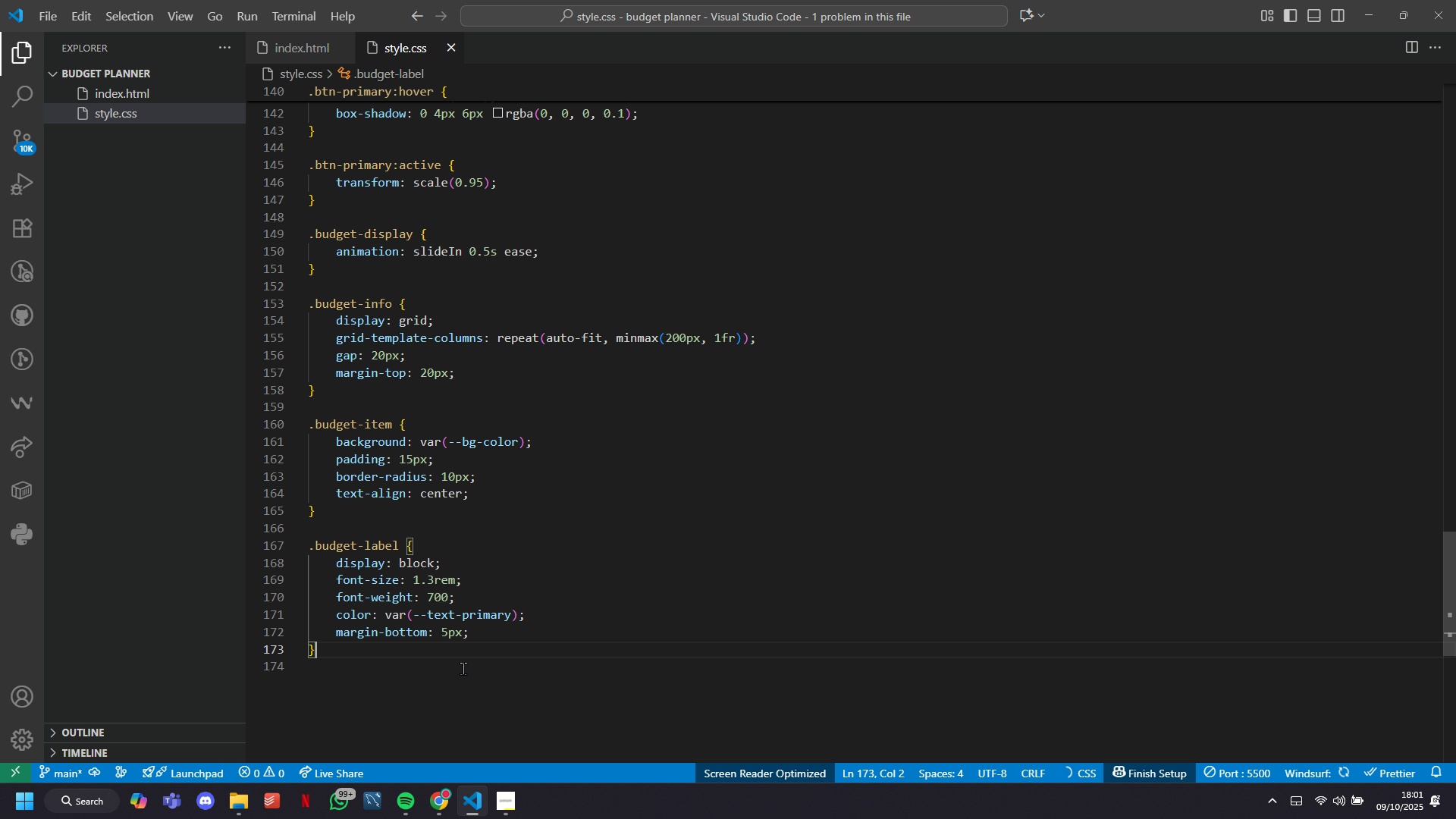 
key(ArrowLeft)
 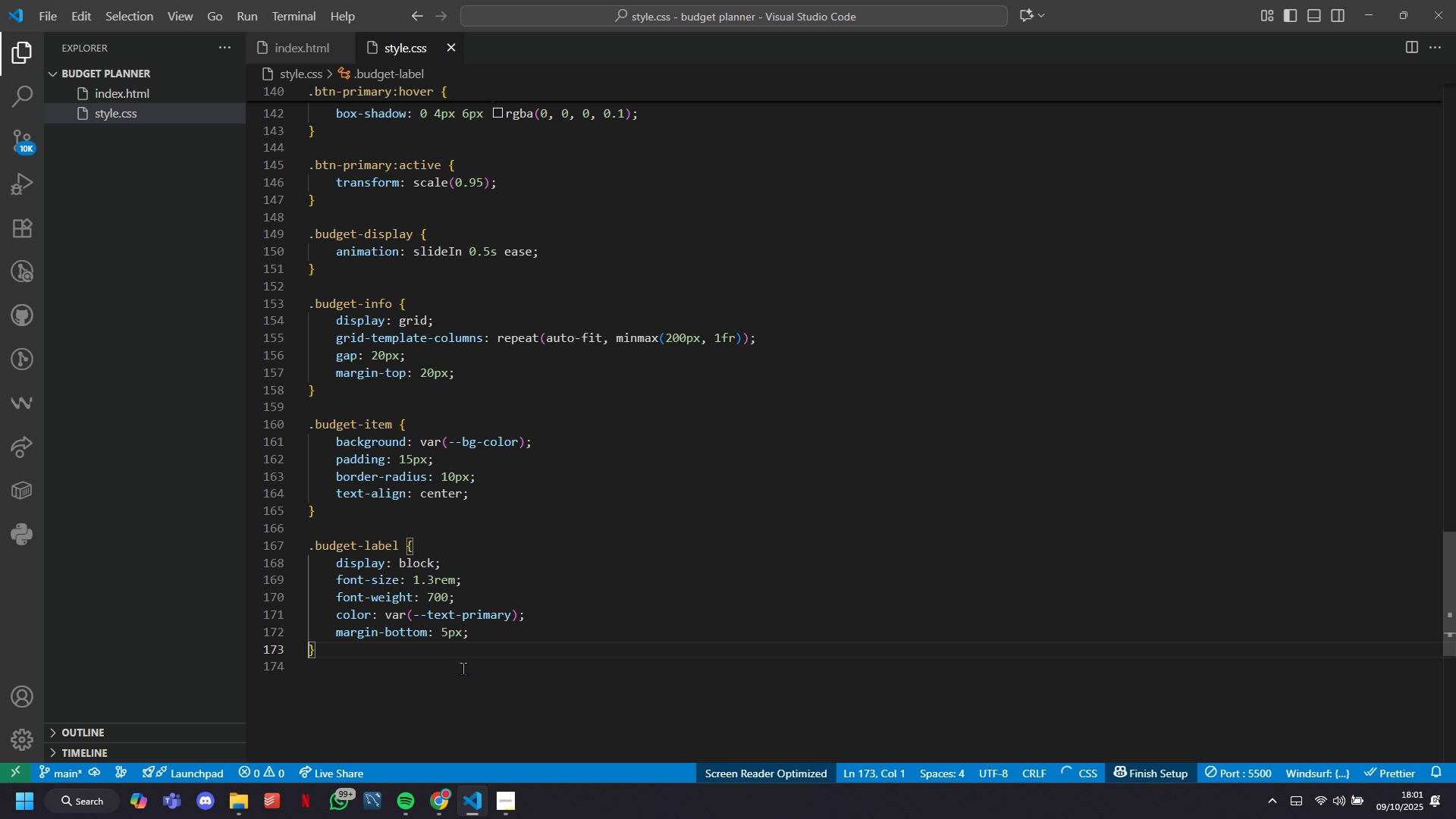 
key(ArrowLeft)
 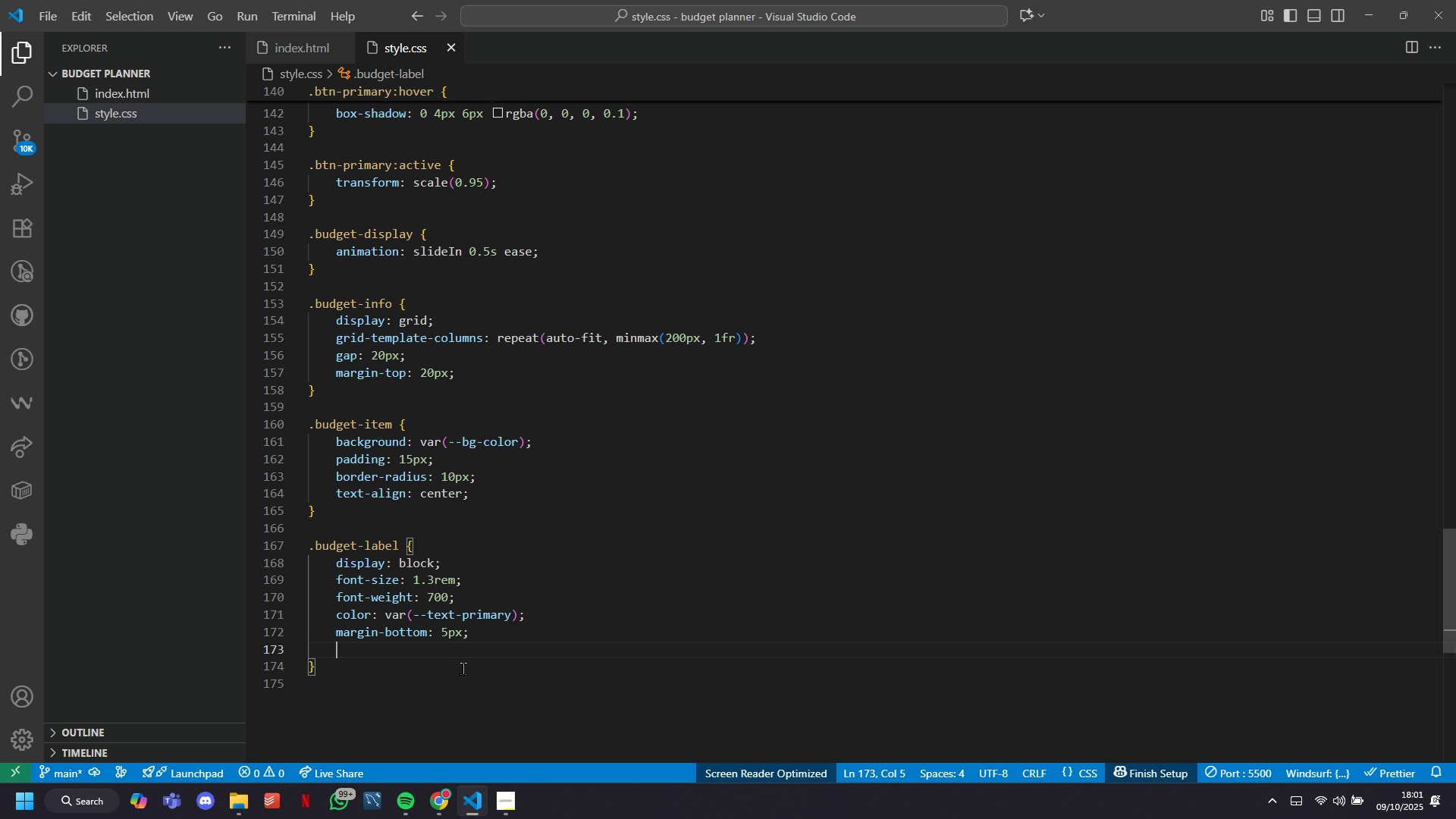 
key(Enter)
 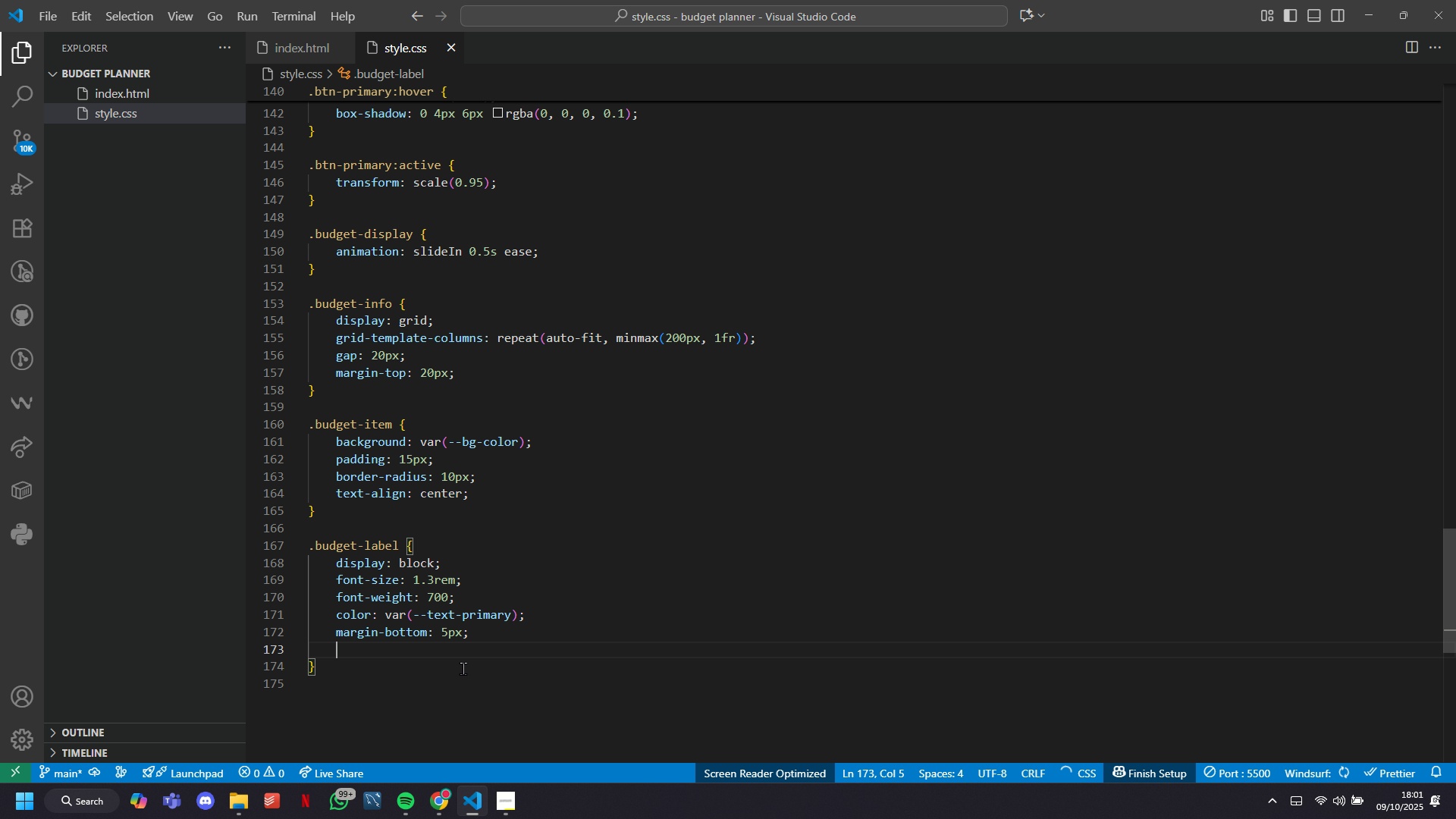 
type(font-fa)
key(Tab)
key(Tab)
 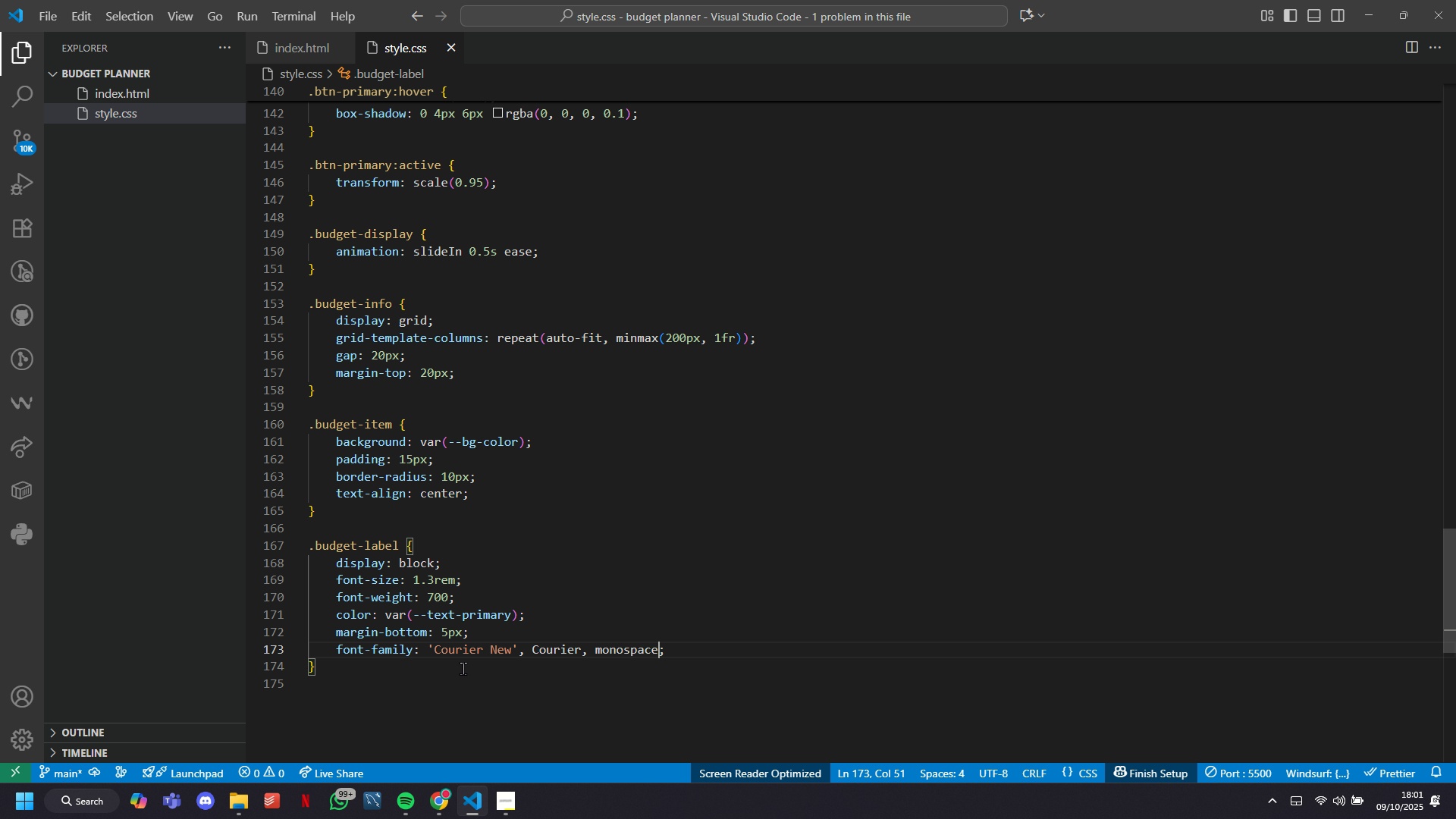 
key(ArrowDown)
 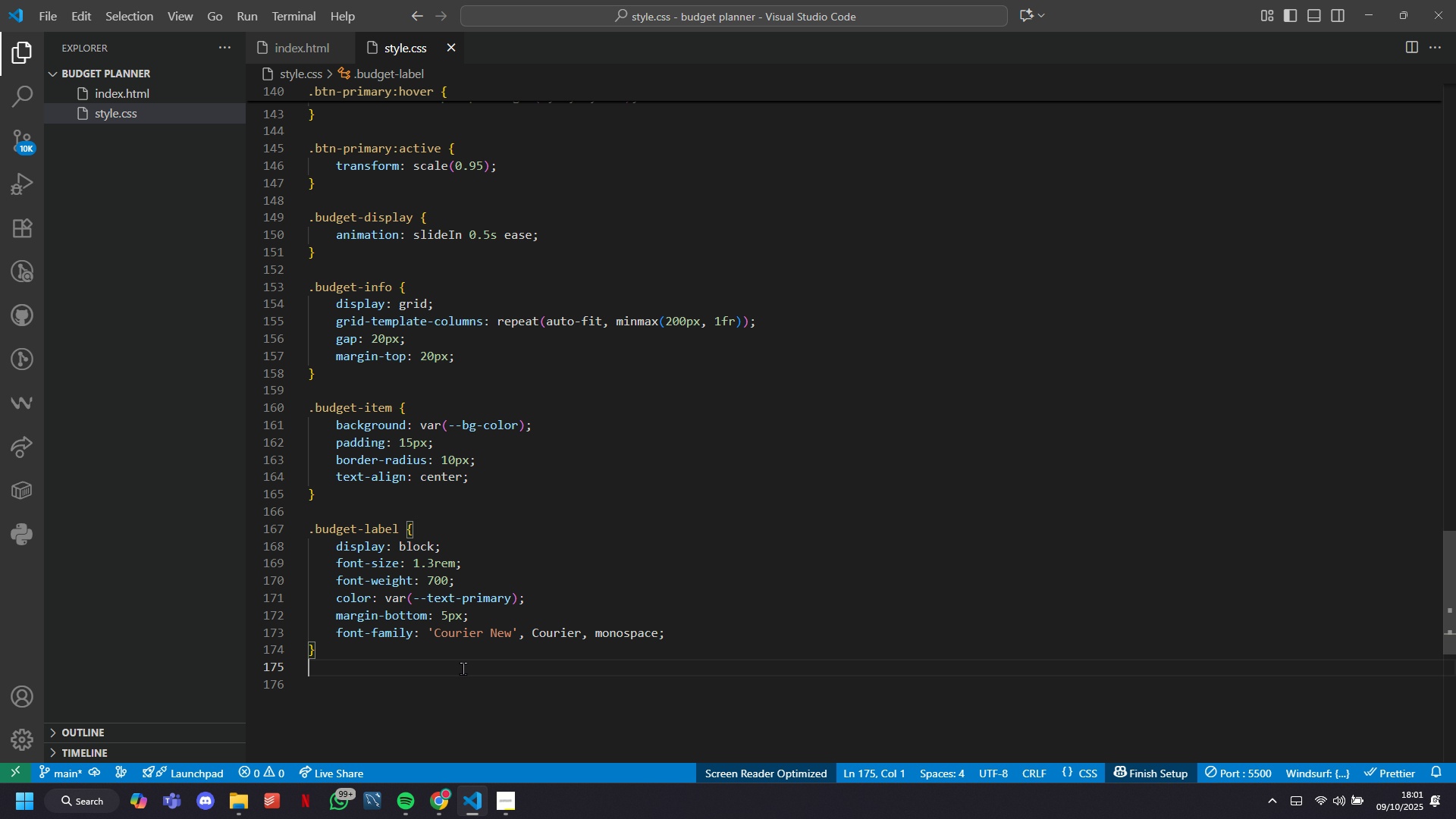 
key(Enter)
 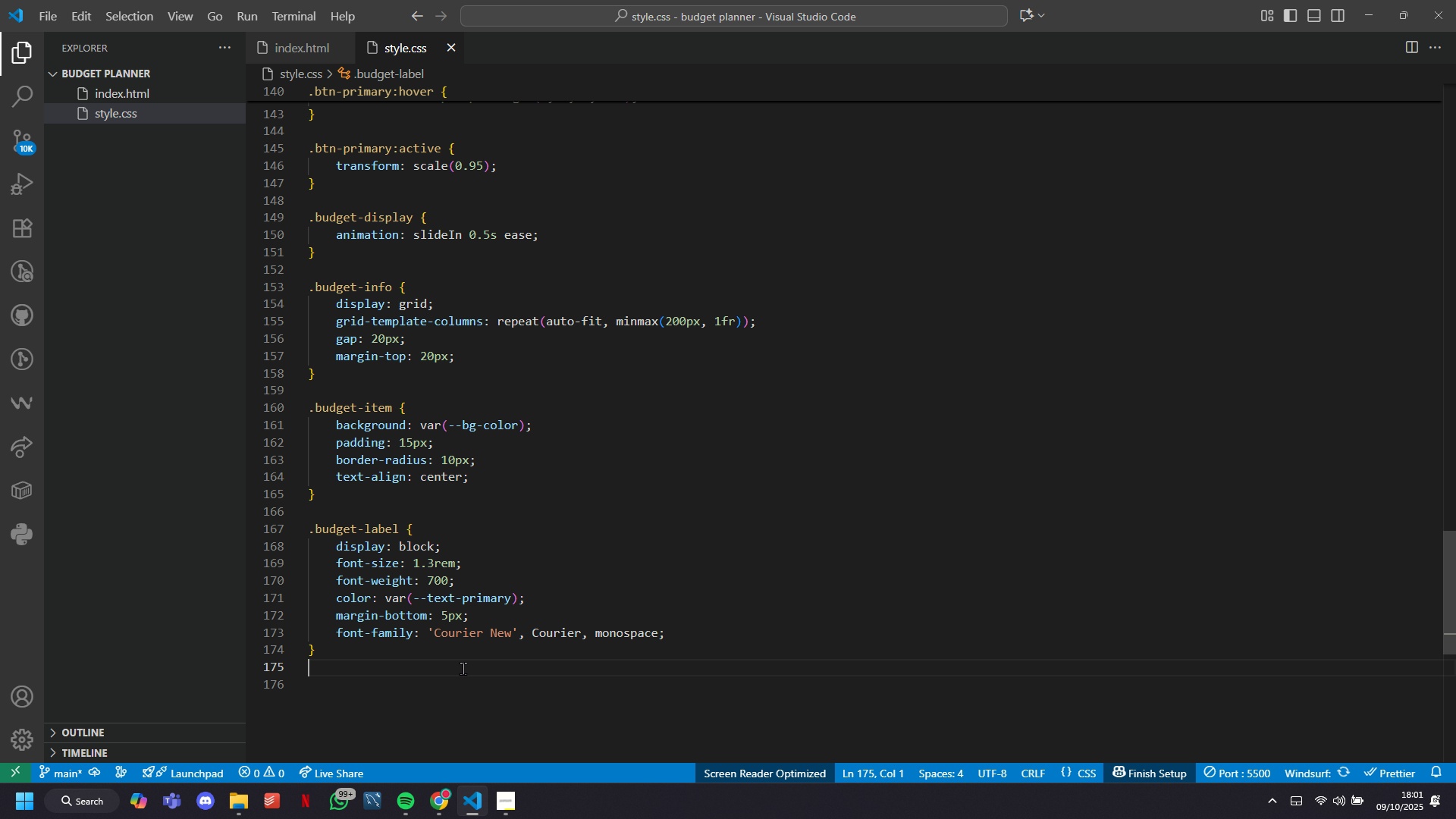 
key(Enter)
 